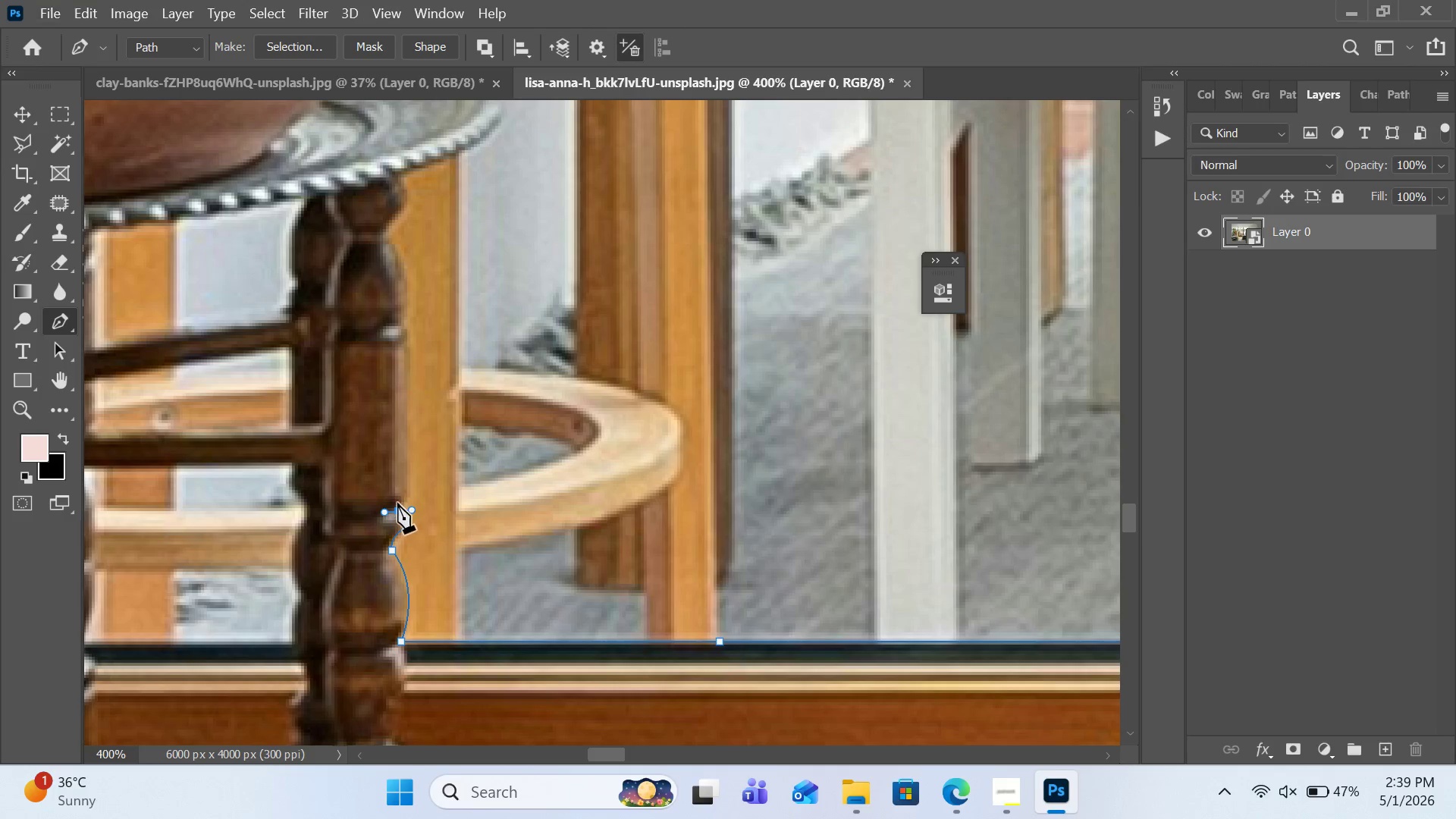 
hold_key(key=AltLeft, duration=0.78)
left_click([397, 510])
 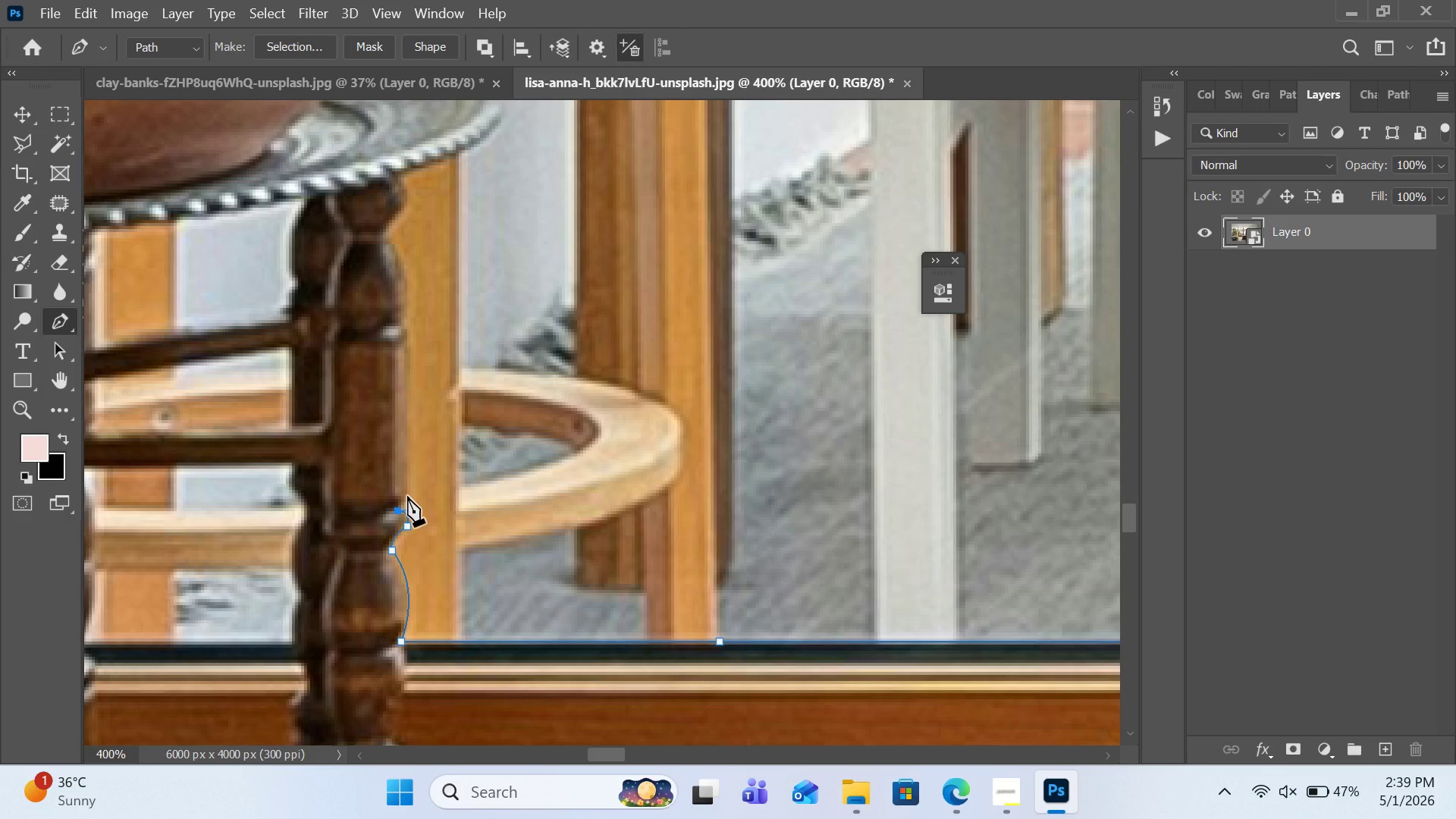 
left_click_drag(start_coordinate=[407, 496], to_coordinate=[407, 488])
 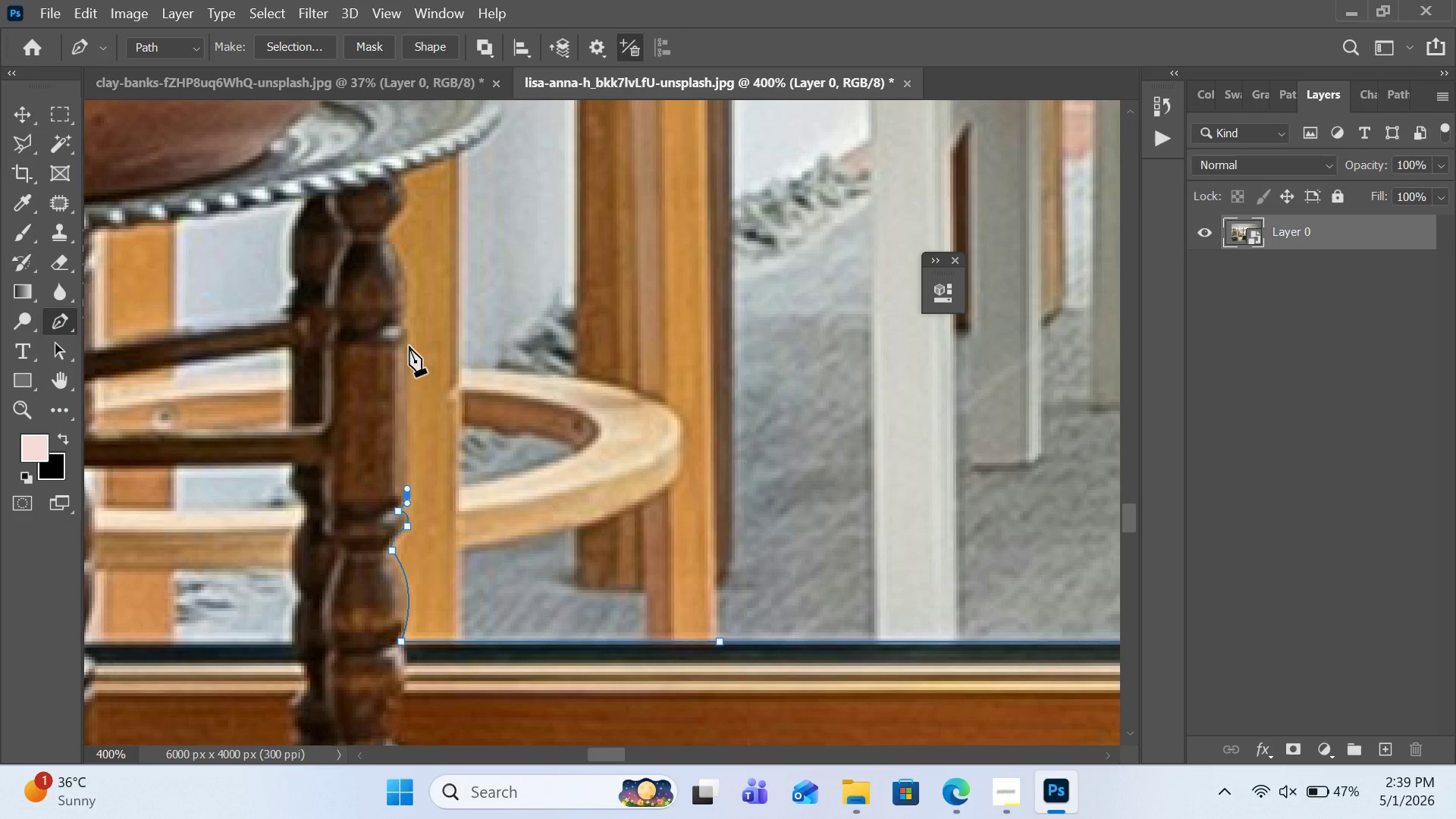 
left_click([409, 346])
 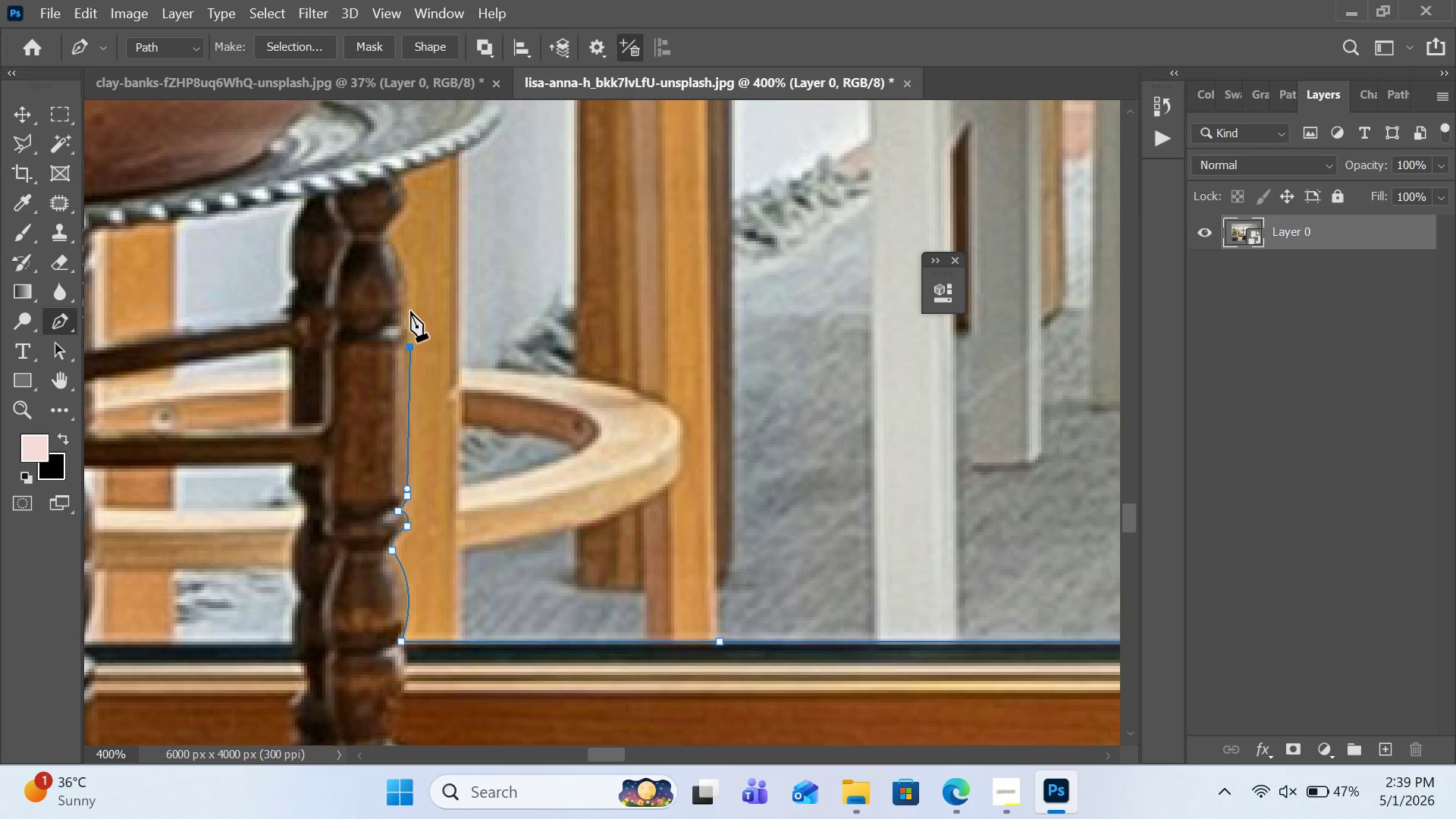 
scroll: coordinate [410, 324], scroll_direction: up, amount: 4.0
 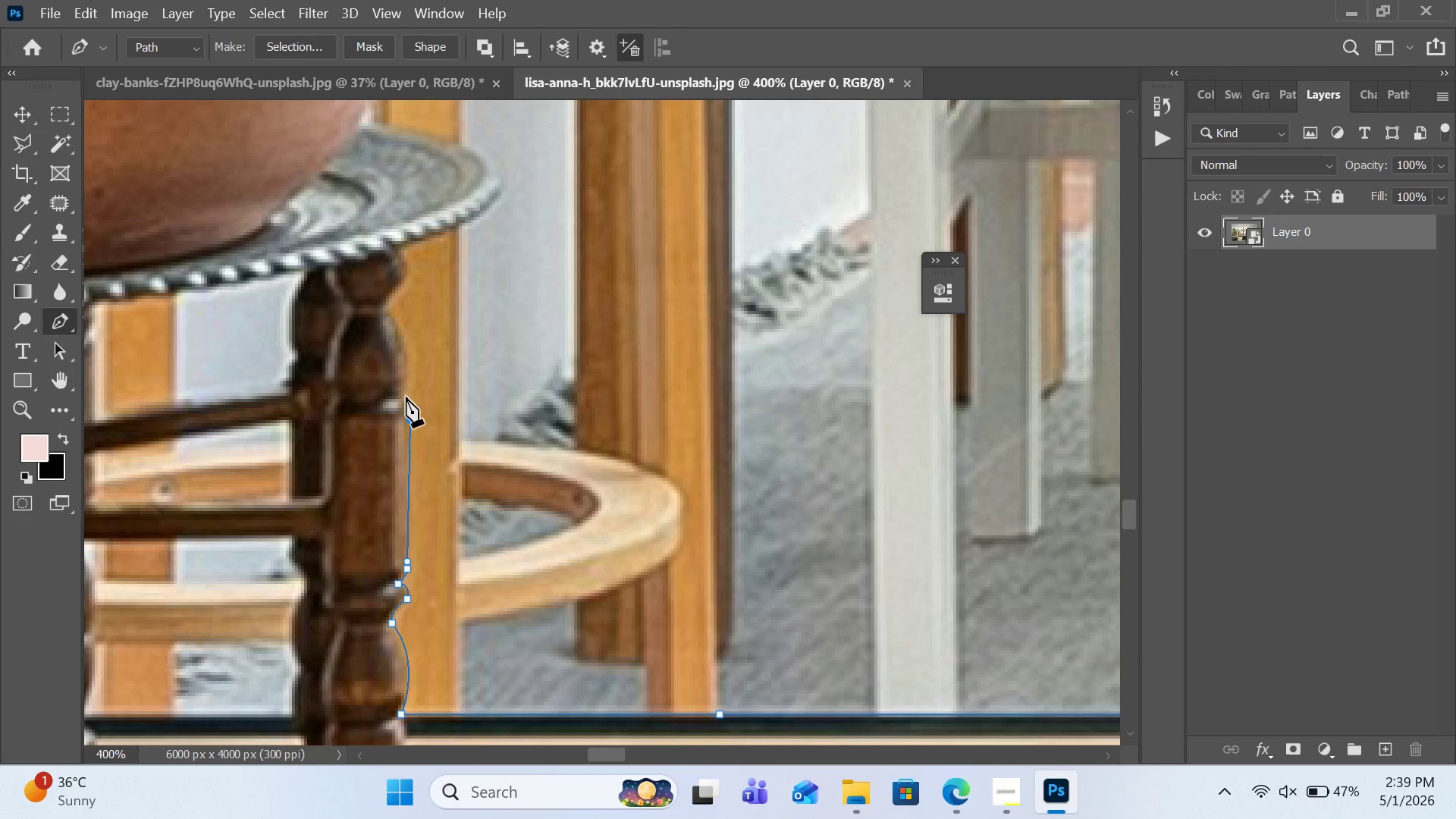 
left_click_drag(start_coordinate=[402, 397], to_coordinate=[388, 393])
 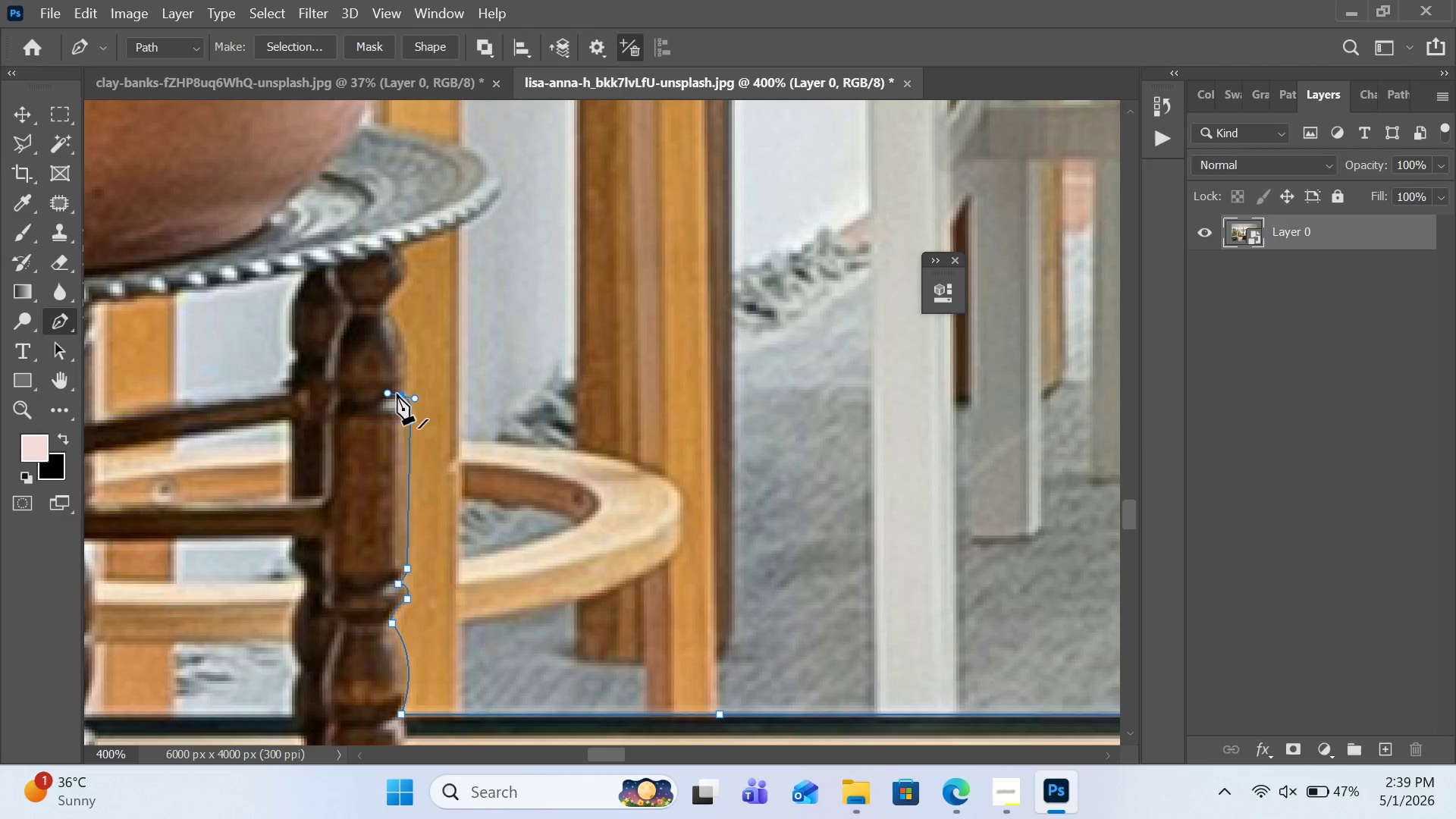 
hold_key(key=AltLeft, duration=0.77)
left_click([402, 395])
 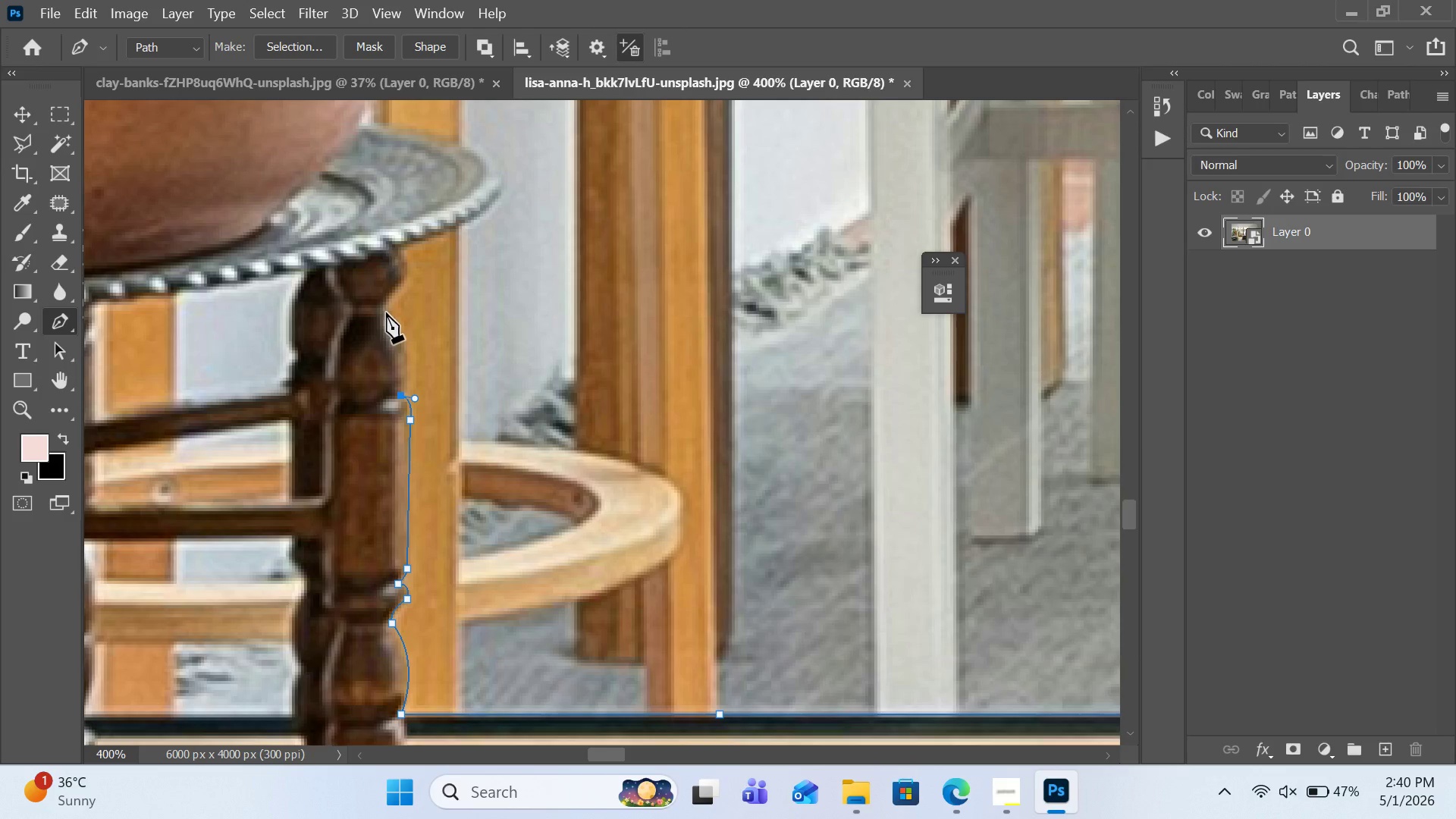 
left_click_drag(start_coordinate=[386, 312], to_coordinate=[351, 297])
 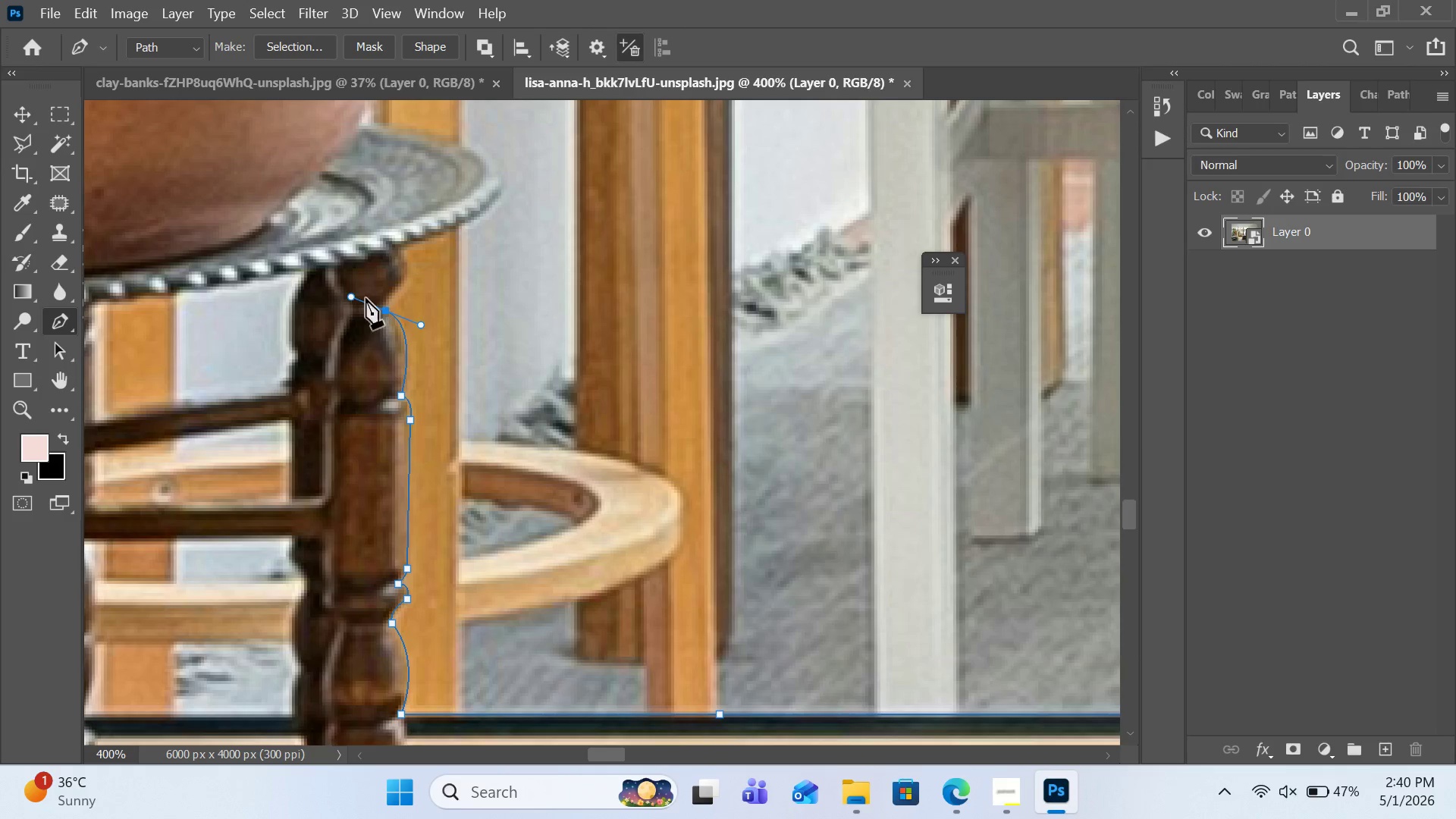 
hold_key(key=AltLeft, duration=0.88)
left_click([386, 312])
 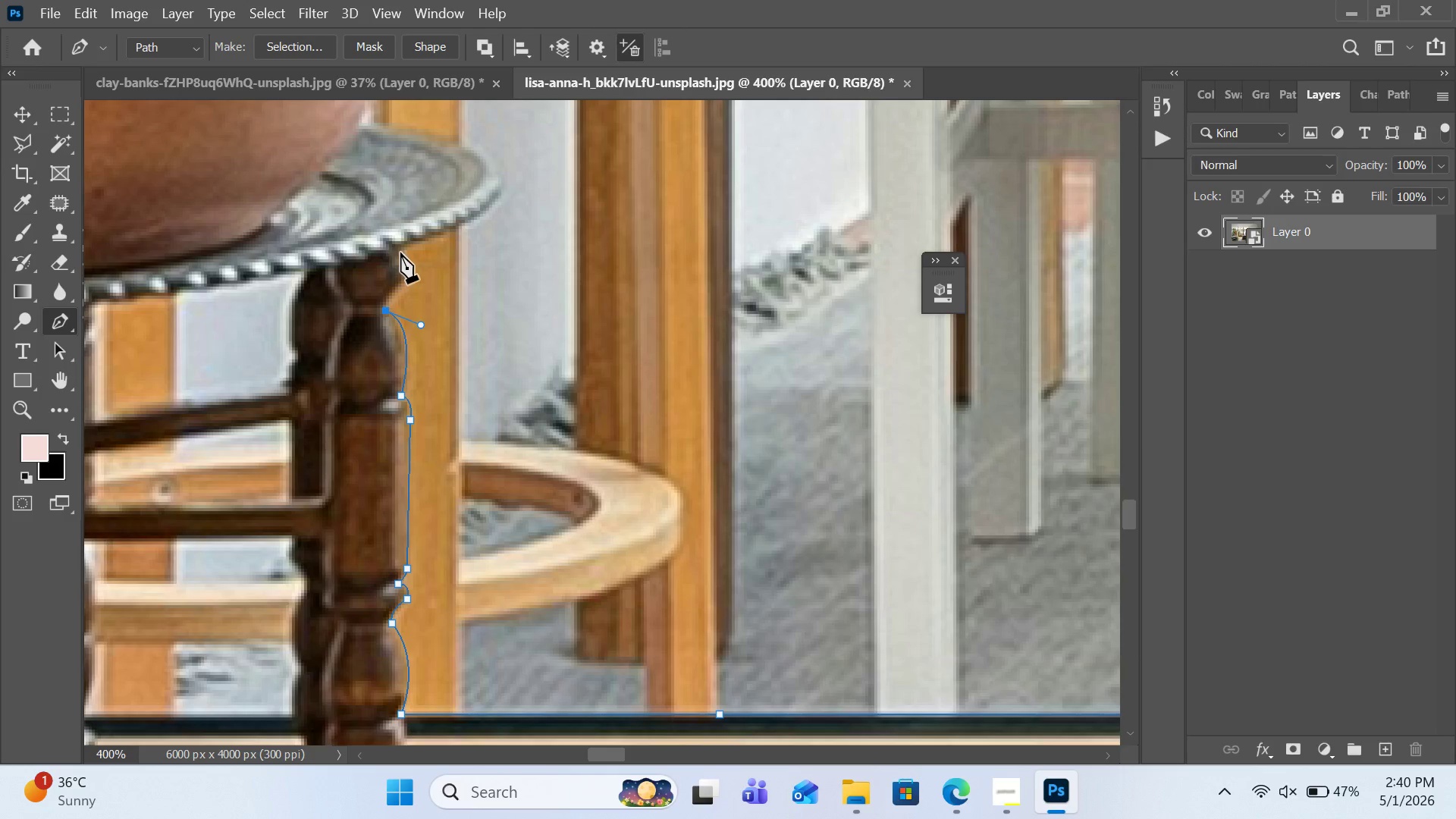 
left_click_drag(start_coordinate=[400, 253], to_coordinate=[370, 231])
 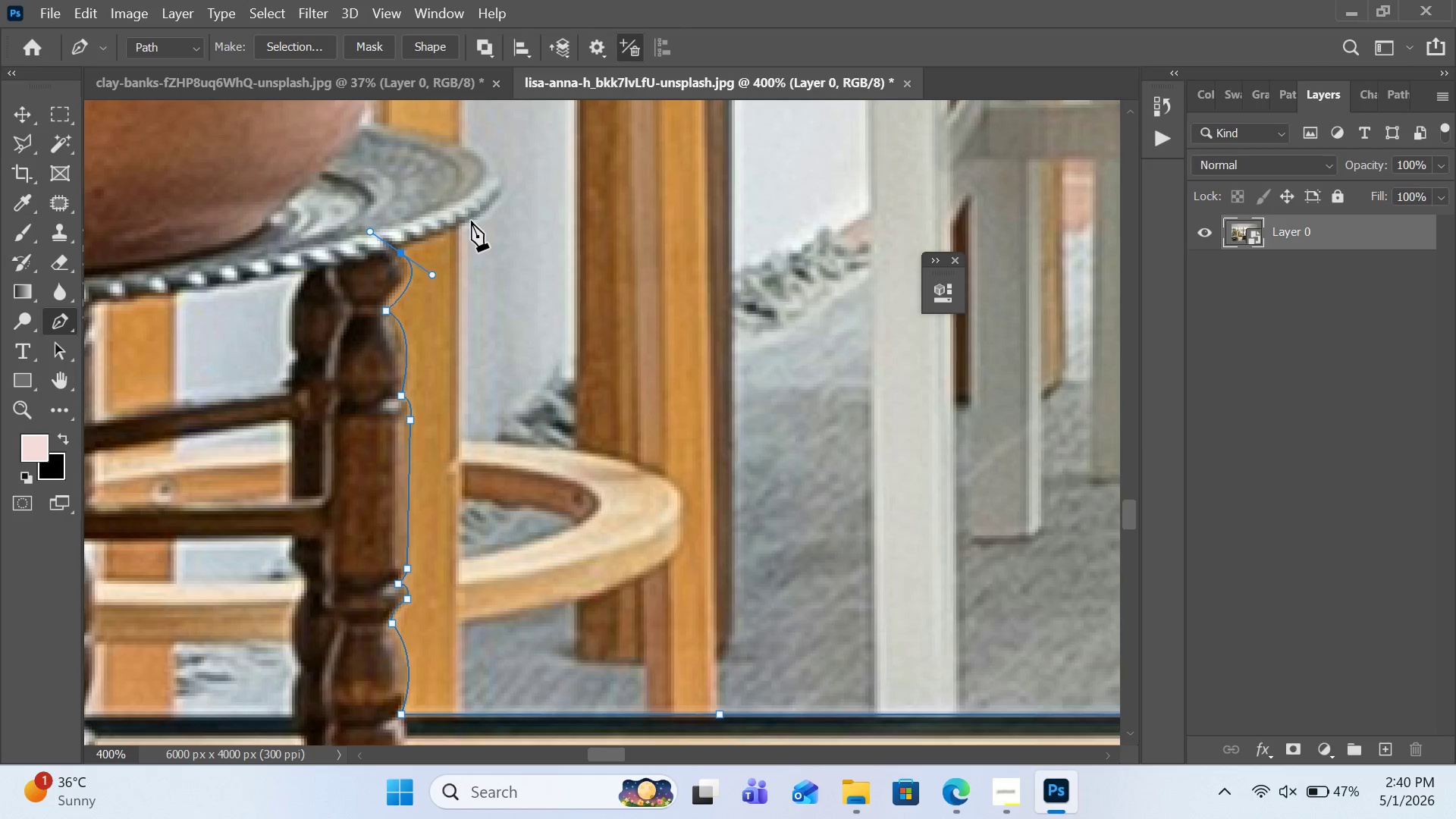 
left_click_drag(start_coordinate=[471, 221], to_coordinate=[497, 202])
 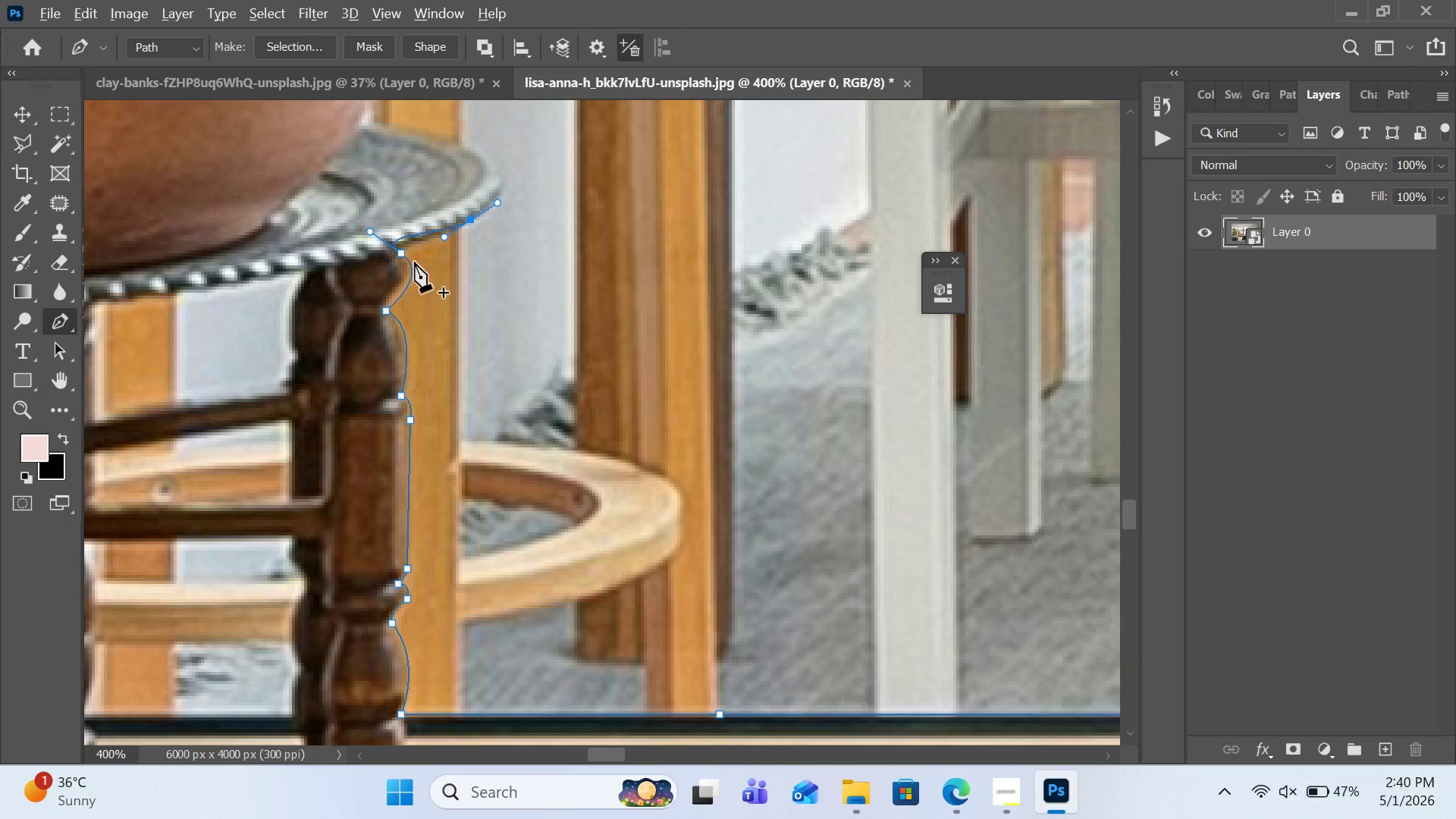 
hold_key(key=AltLeft, duration=0.77)
left_click([400, 252])
 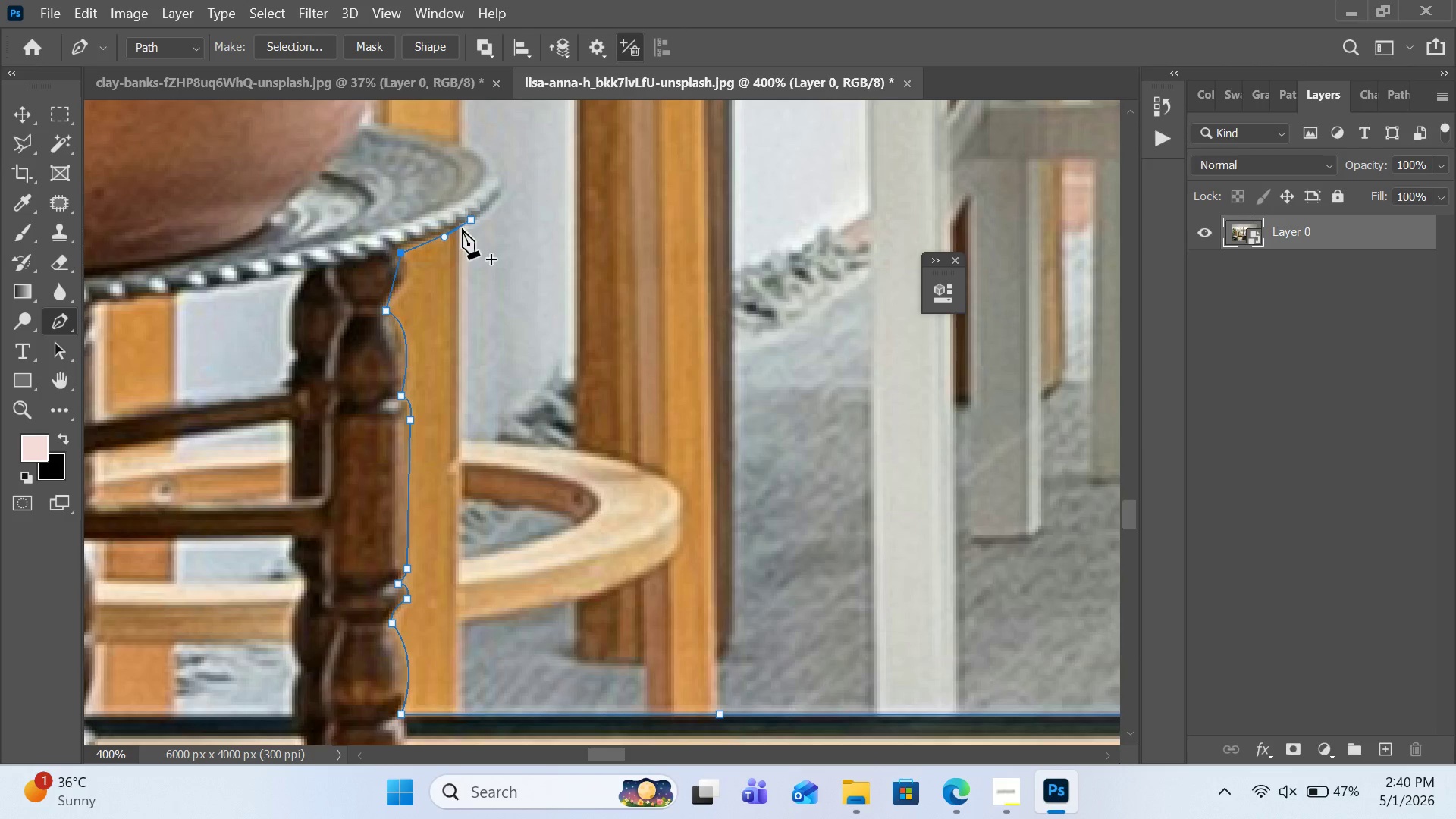 
key(Control+Z)
 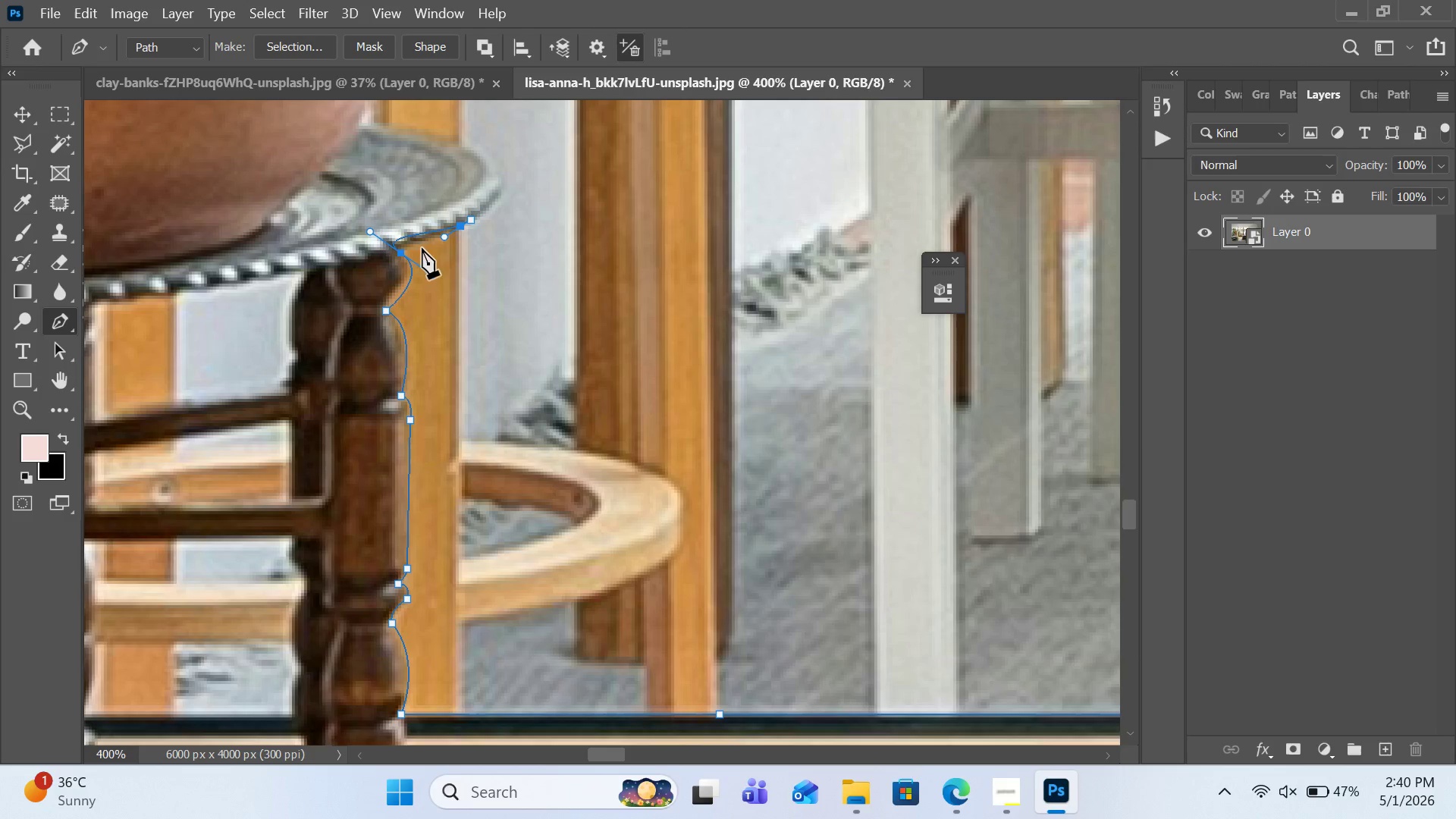 
key(Control+ControlLeft)
 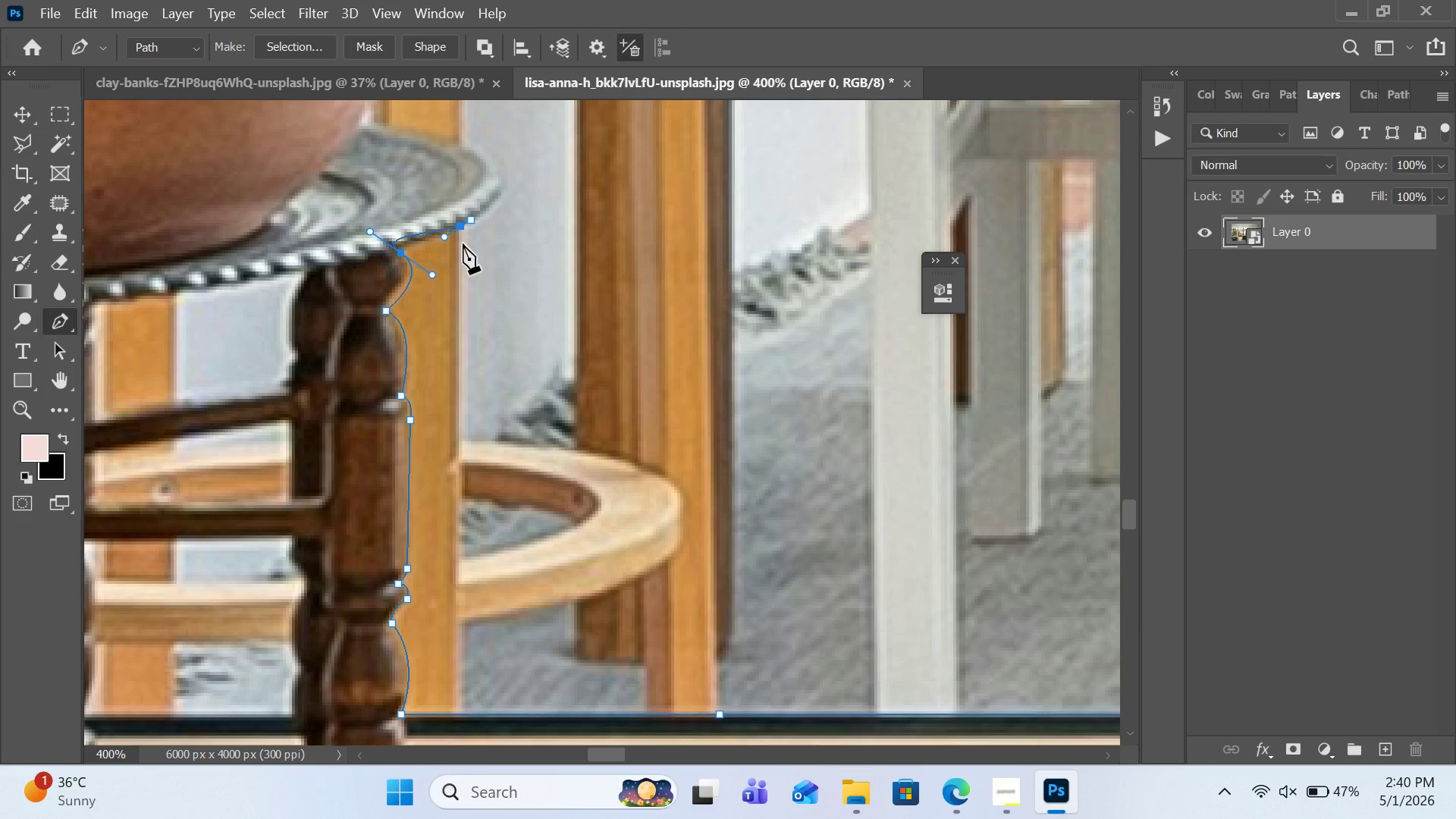 
key(Control+Z)
 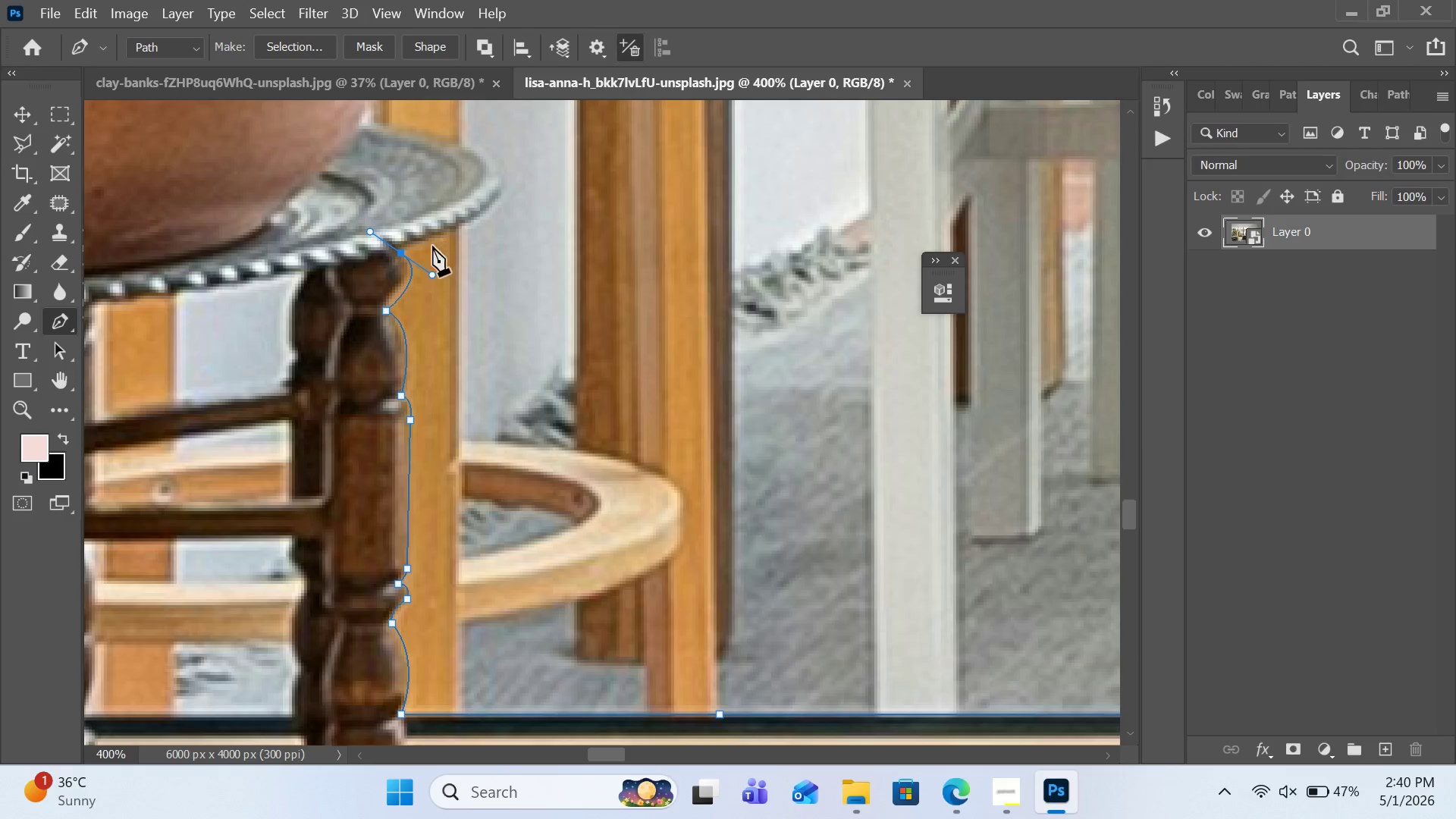 
hold_key(key=AltLeft, duration=0.67)
left_click([402, 254])
 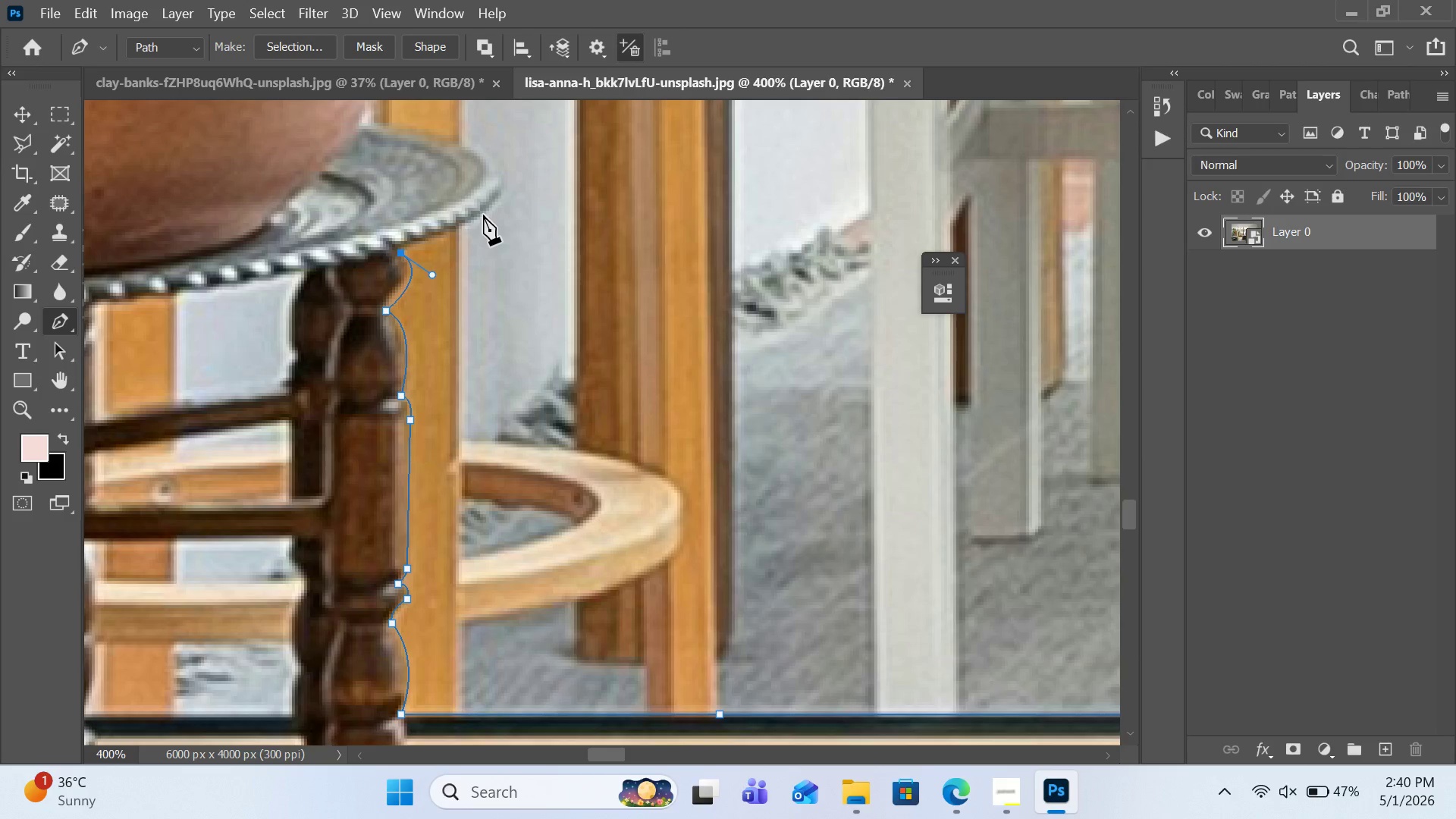 
left_click_drag(start_coordinate=[483, 215], to_coordinate=[504, 199])
 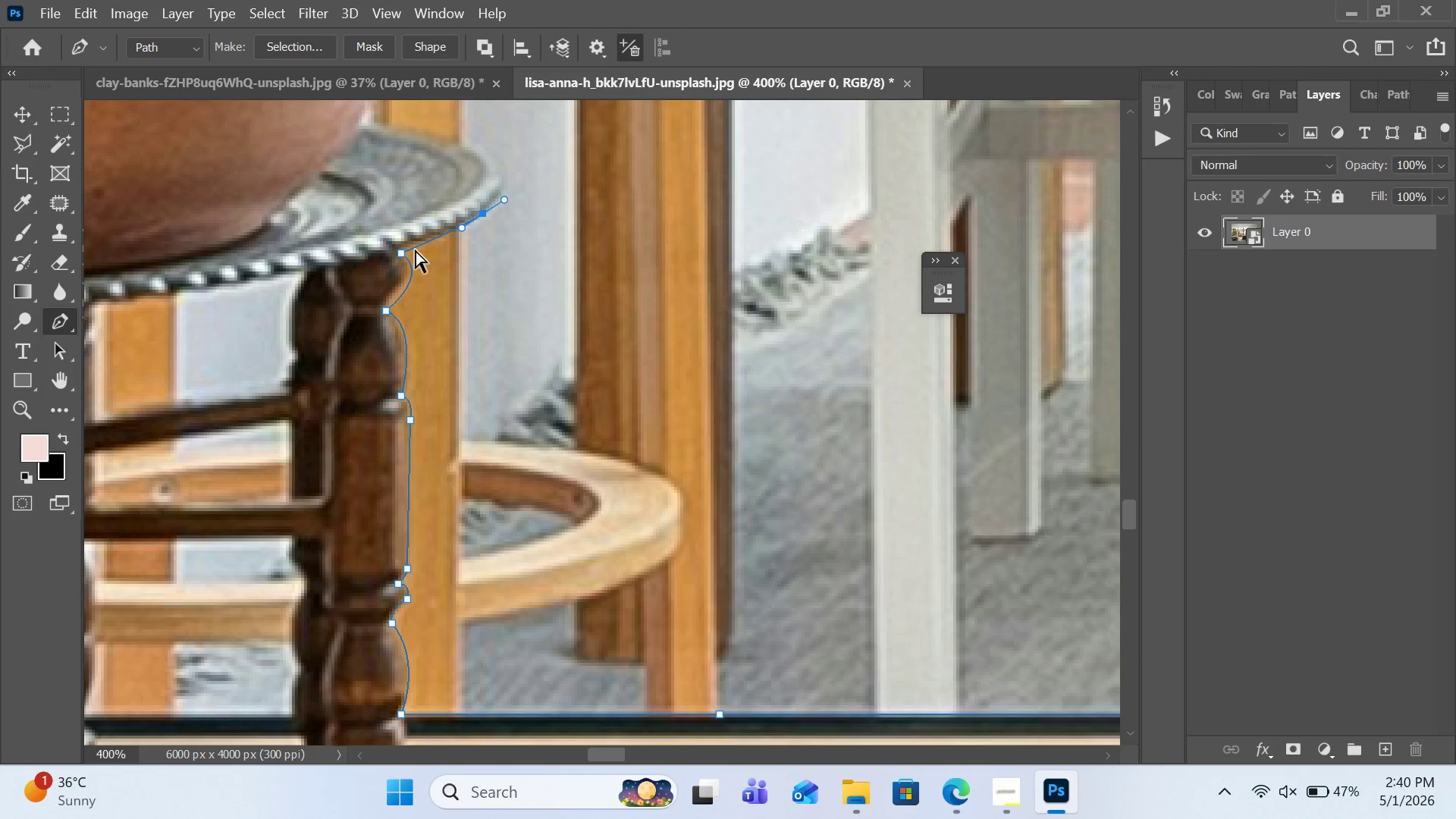 
key(Control+Z)
 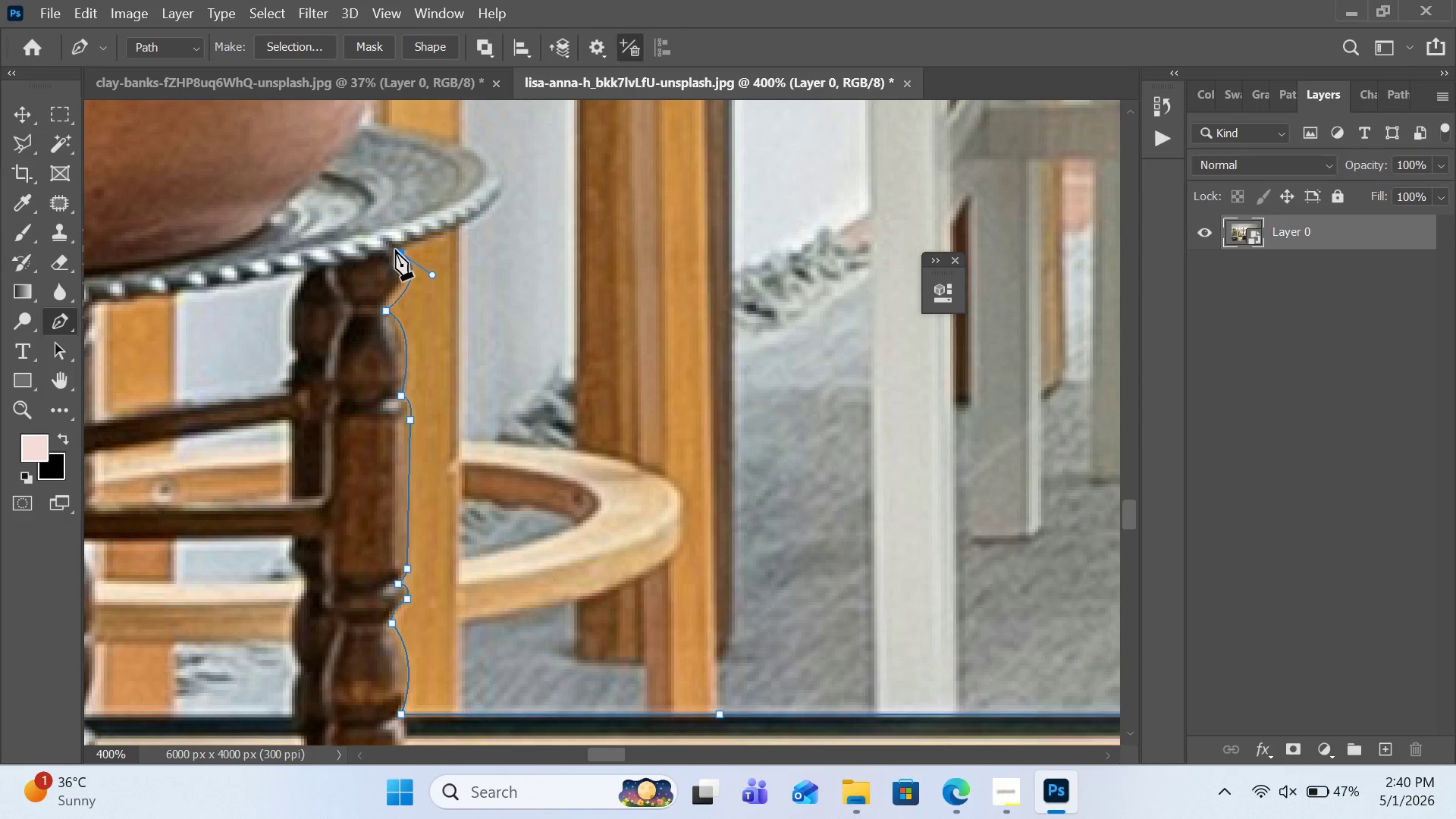 
left_click([396, 248])
 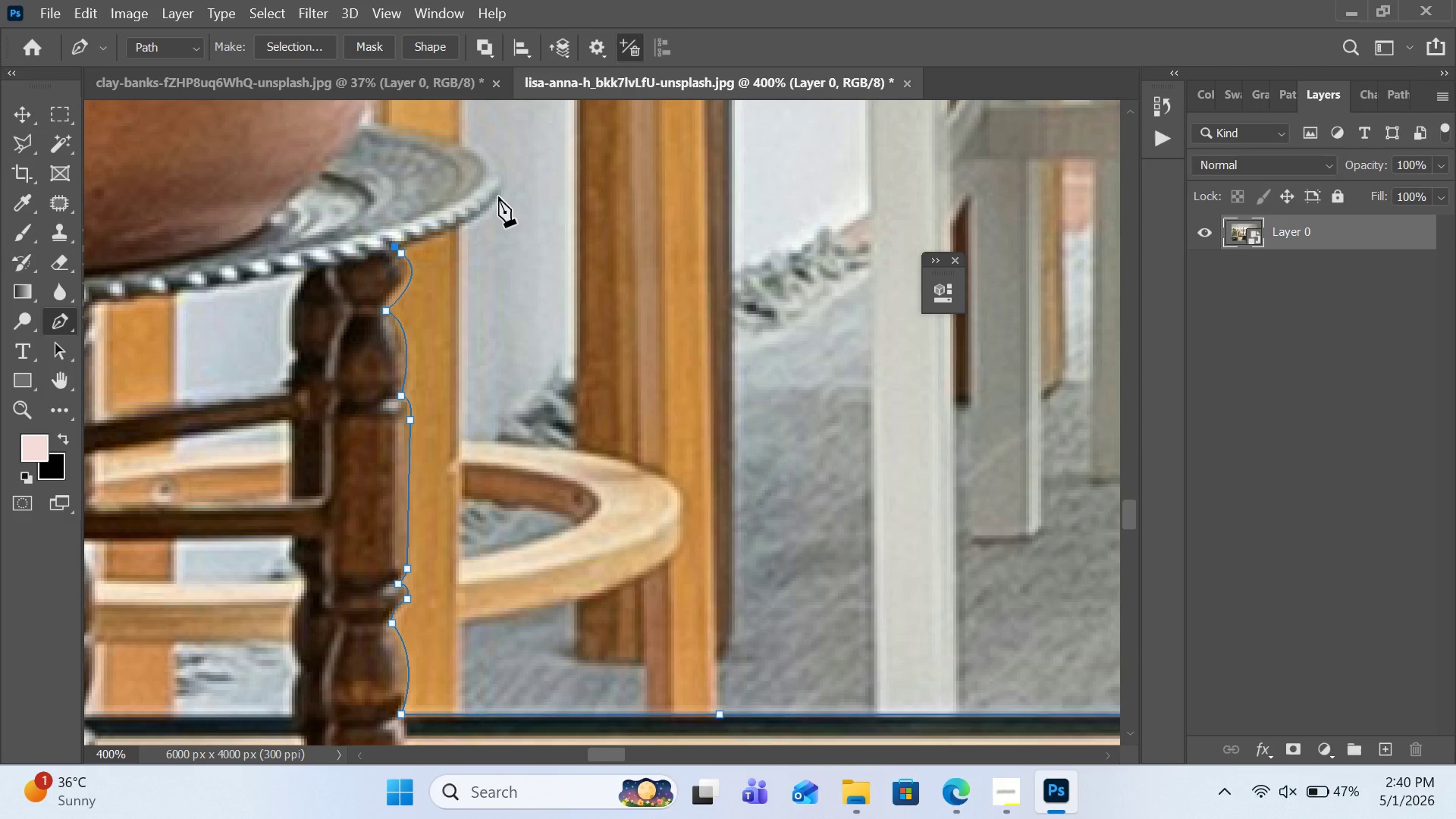 
left_click_drag(start_coordinate=[497, 196], to_coordinate=[515, 162])
 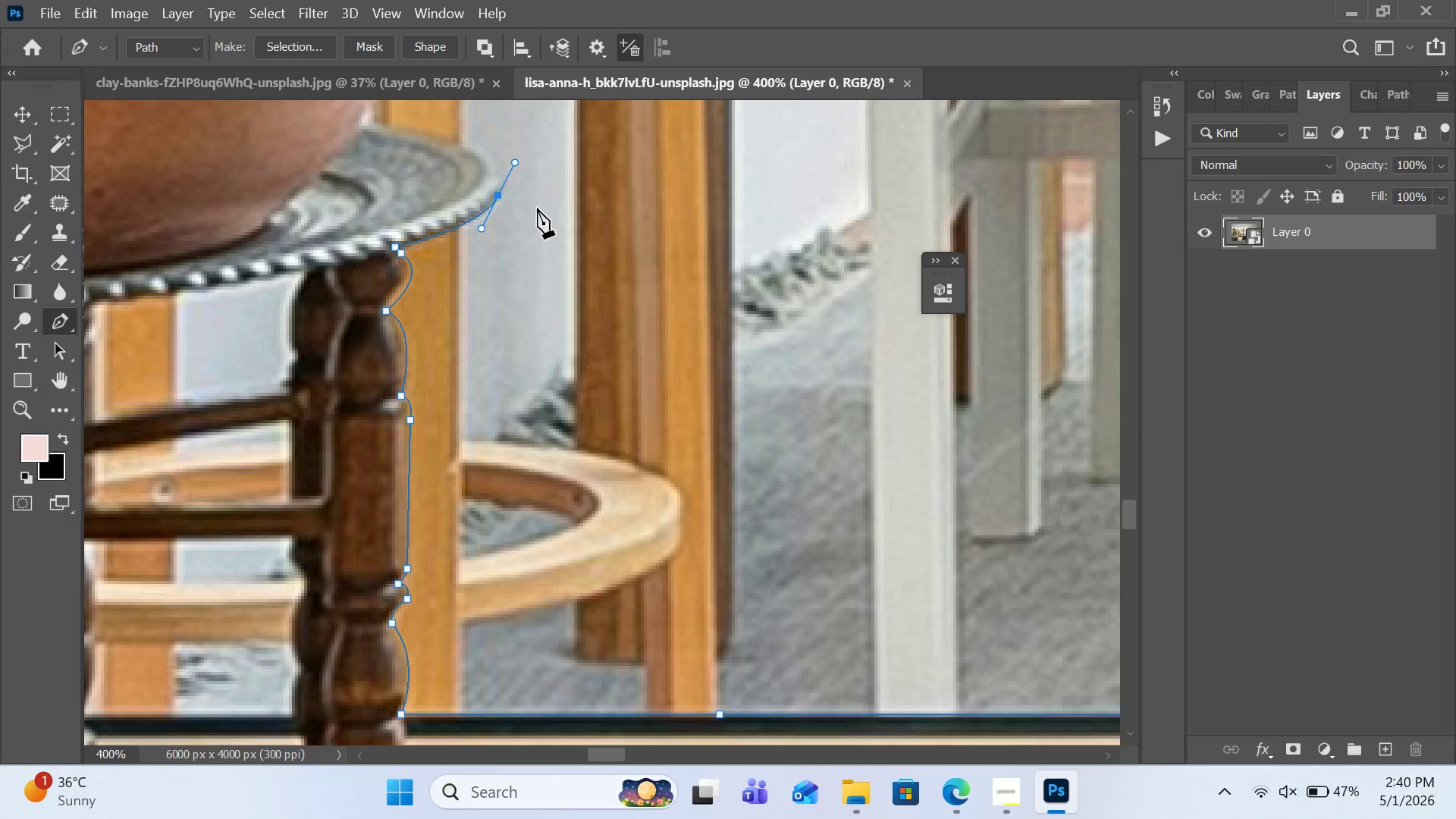 
scroll: coordinate [537, 208], scroll_direction: up, amount: 9.0
 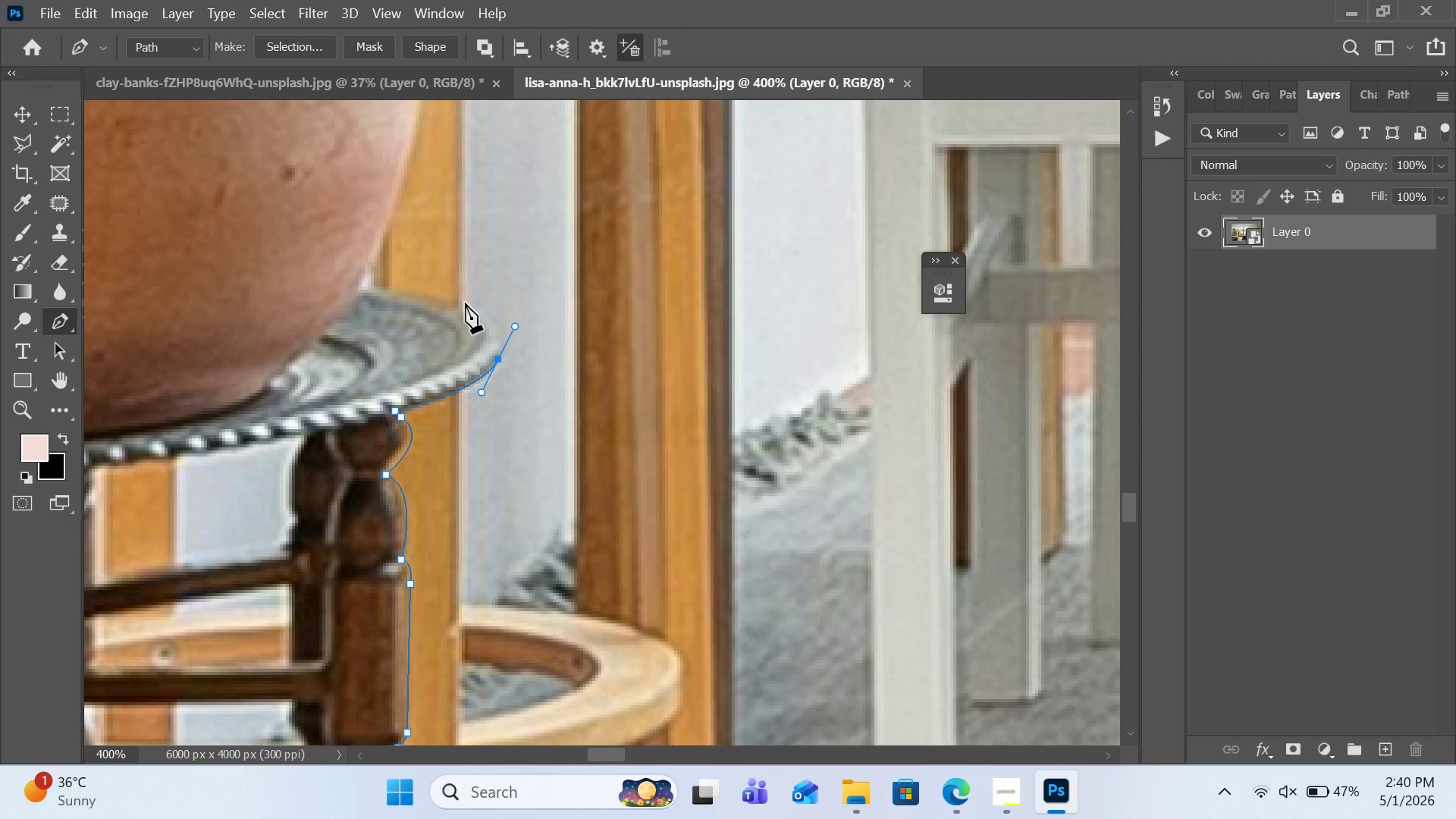 
left_click([465, 303])
 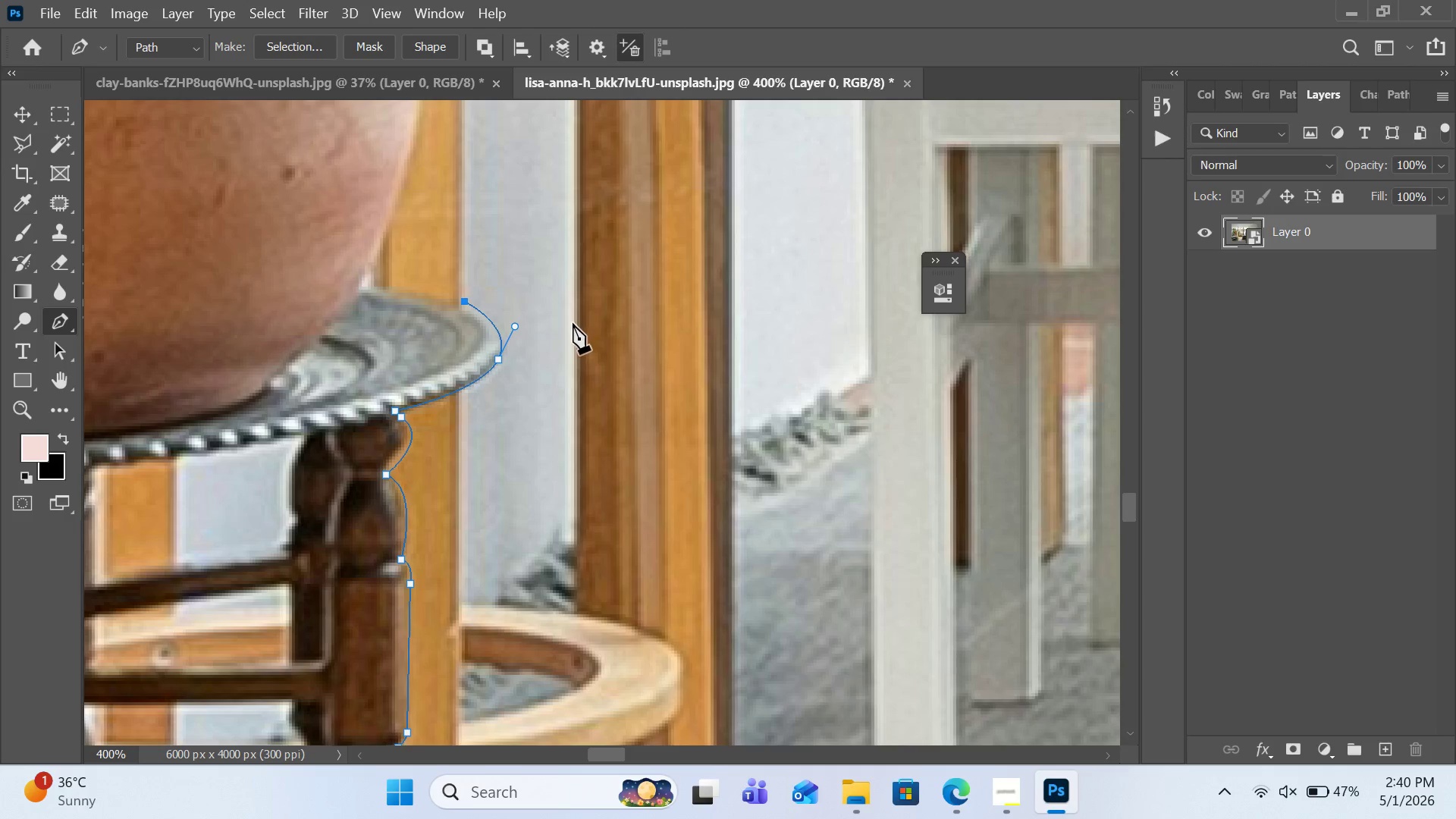 
scroll: coordinate [571, 322], scroll_direction: up, amount: 13.0
 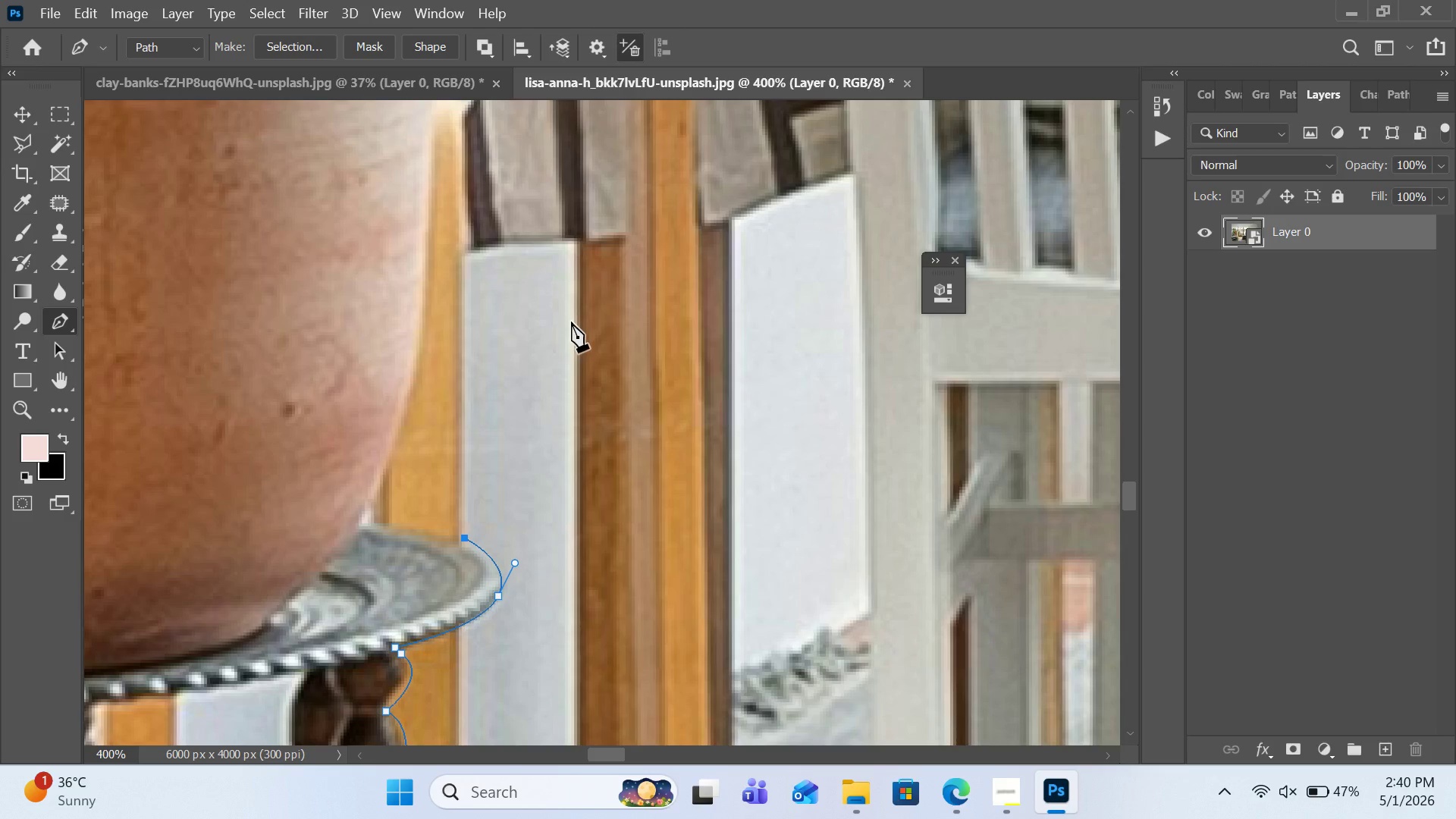 
key(Control+Minus)
 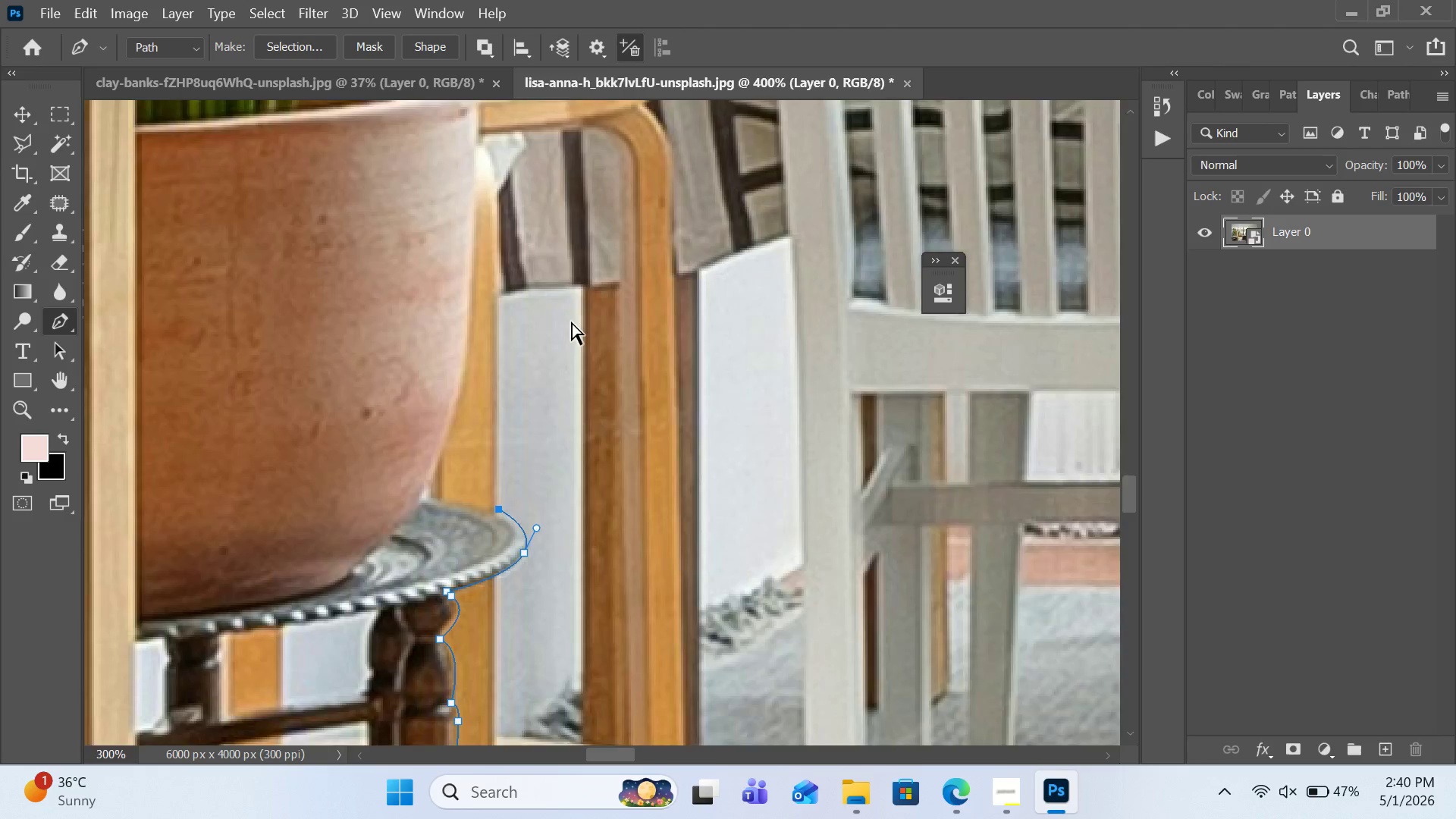 
key(Control+Minus)
 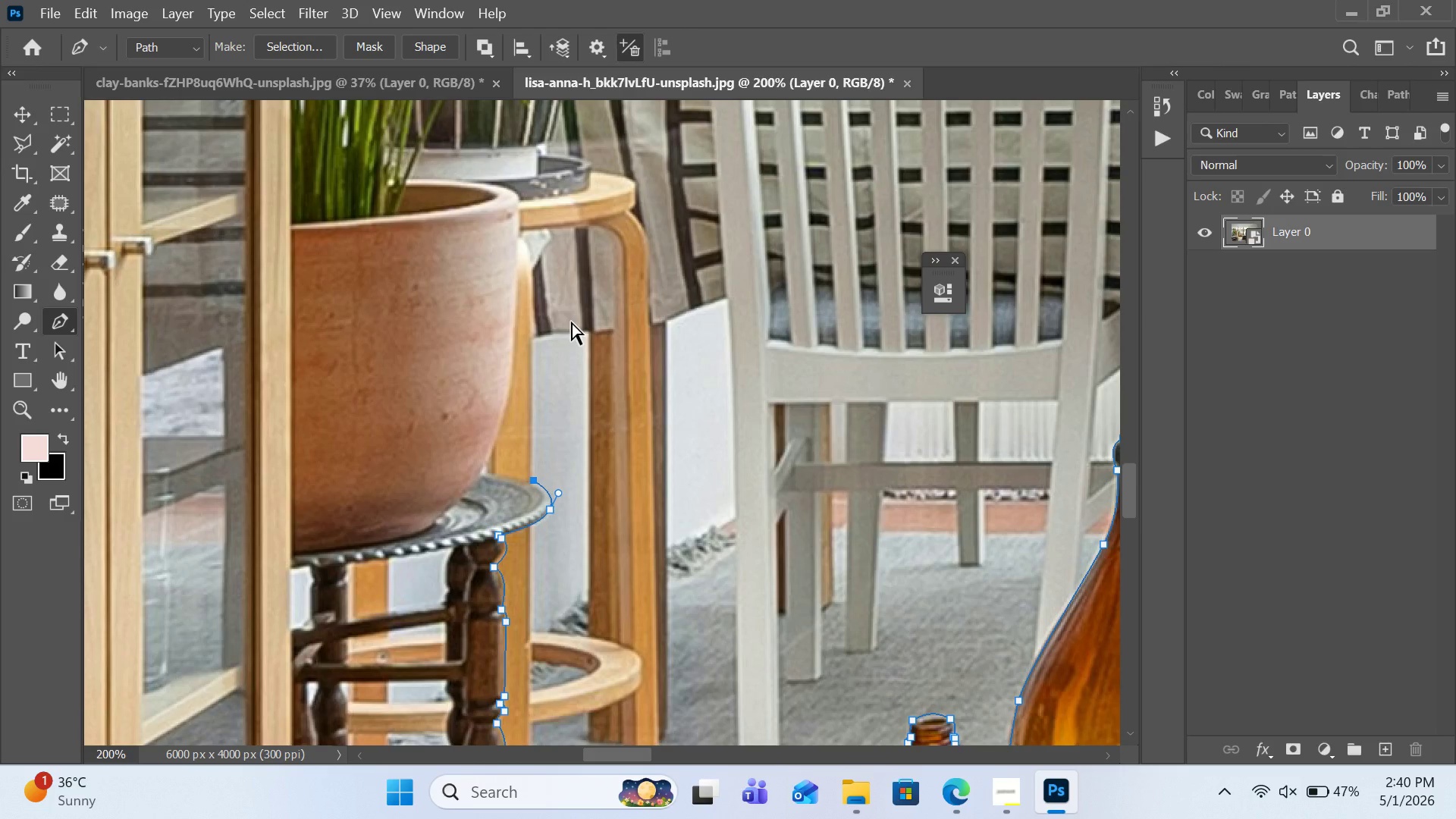 
scroll: coordinate [571, 322], scroll_direction: down, amount: 5.0
 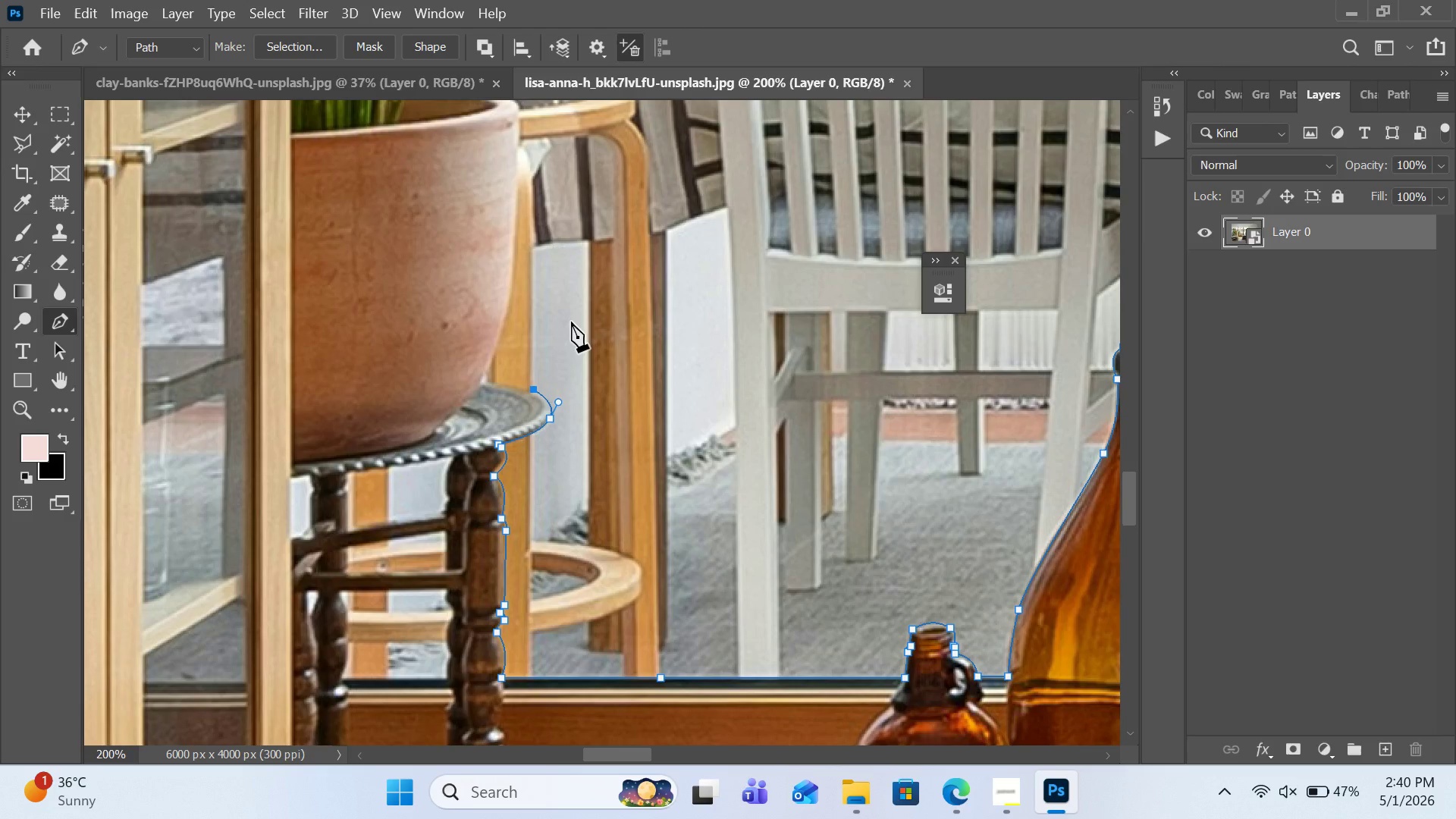 
wait(7.63)
 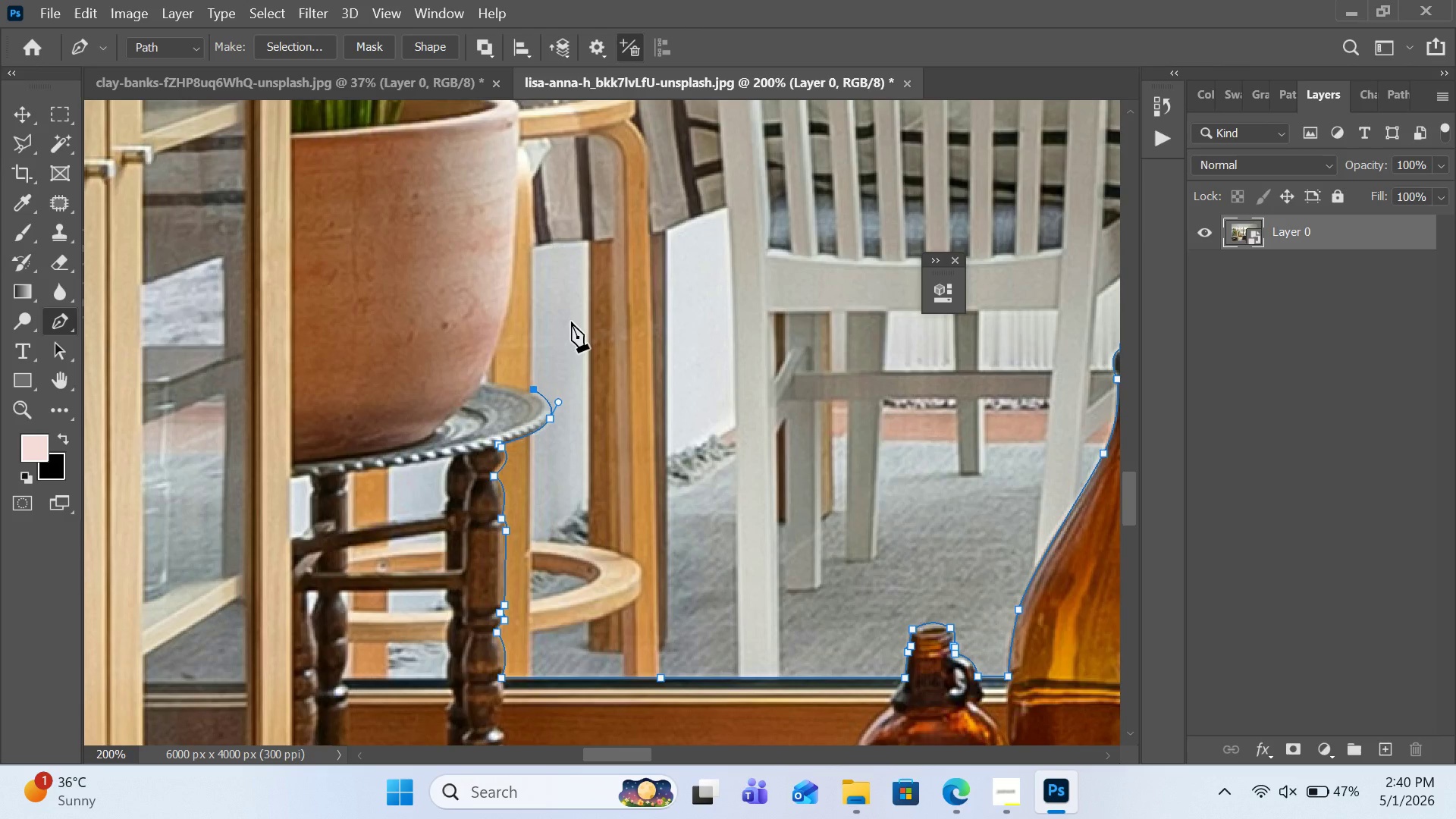 
scroll: coordinate [571, 322], scroll_direction: up, amount: 2.0
 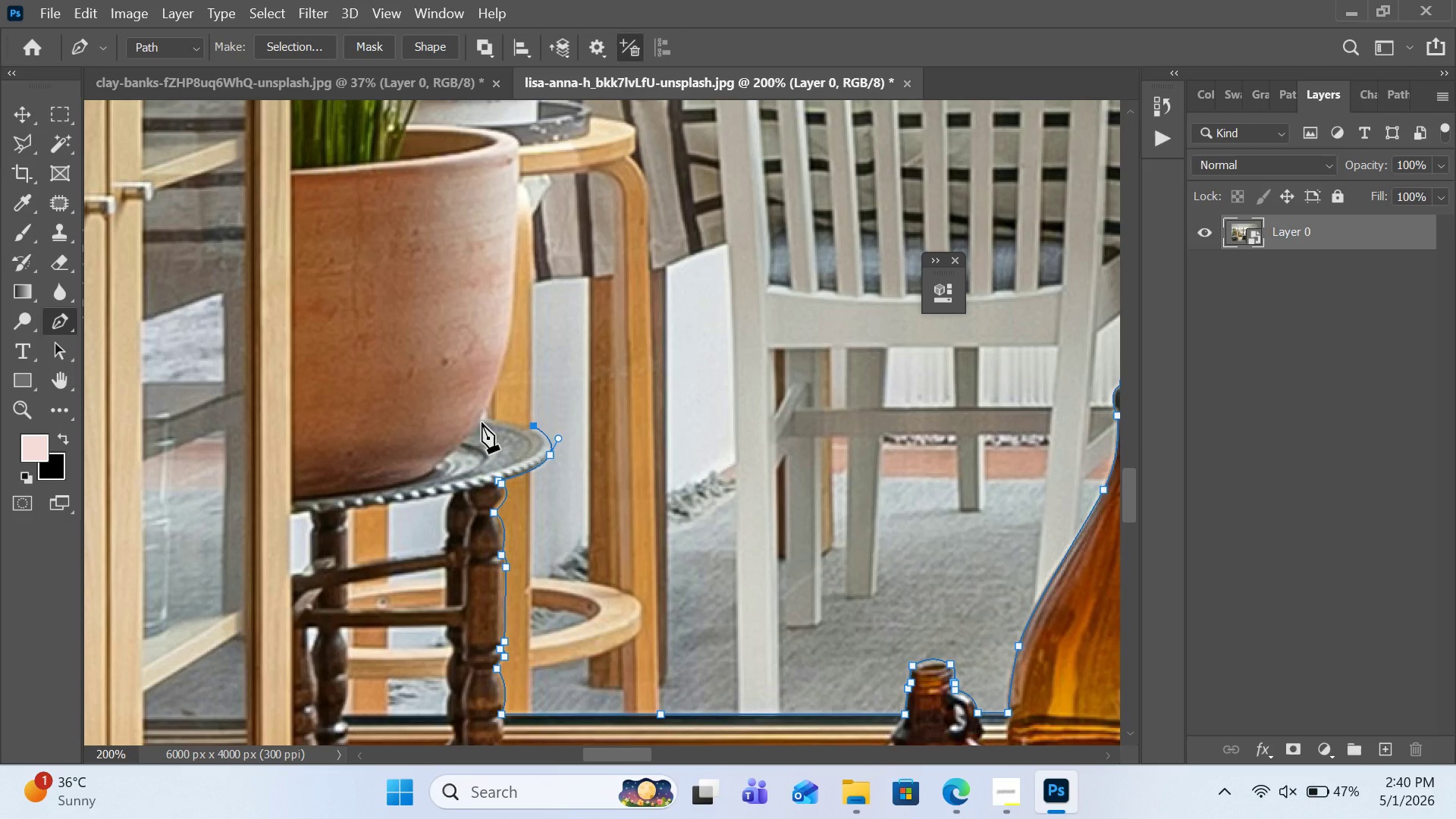 
key(Control+Equal)
 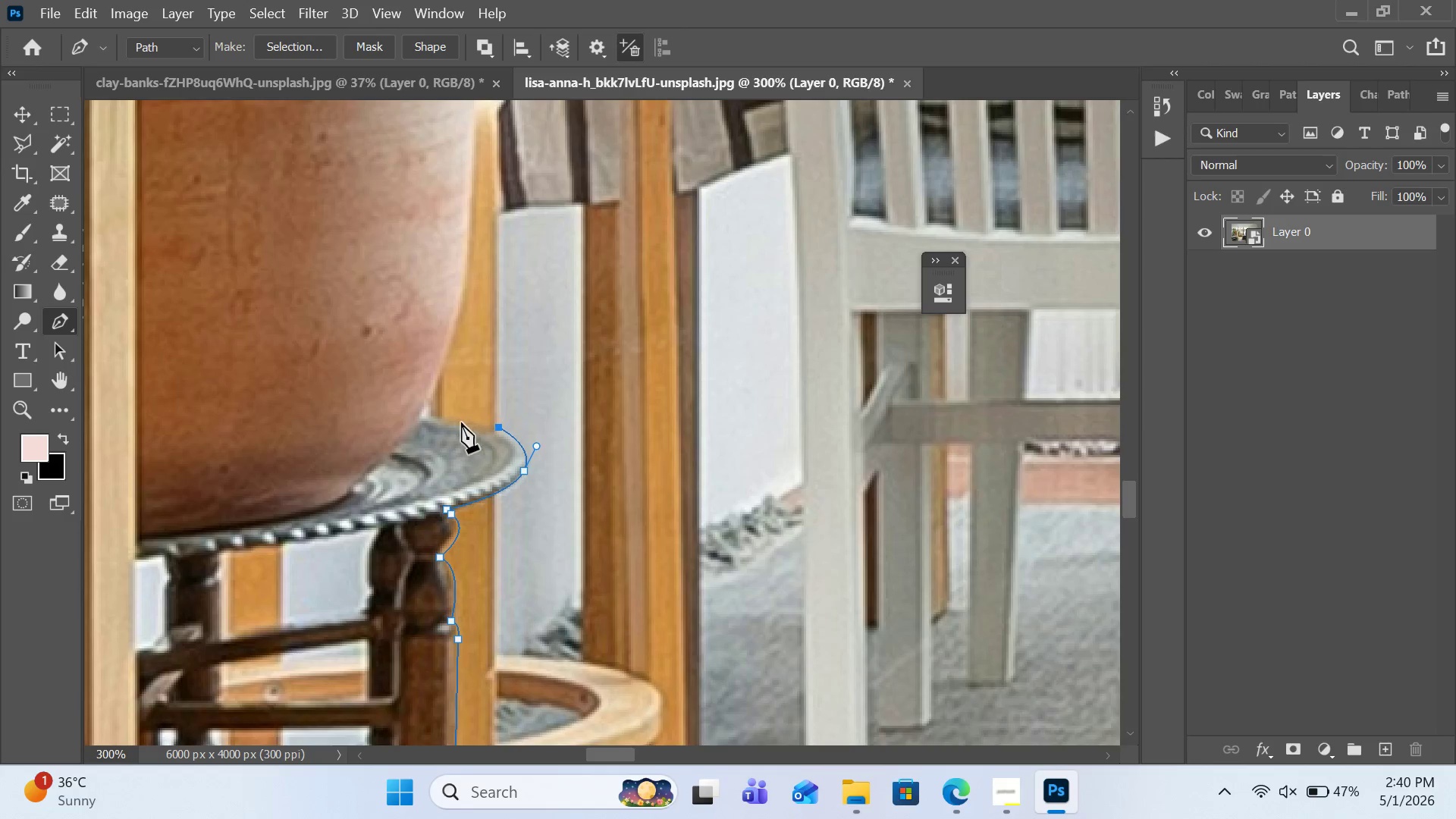 
key(Control+Equal)
 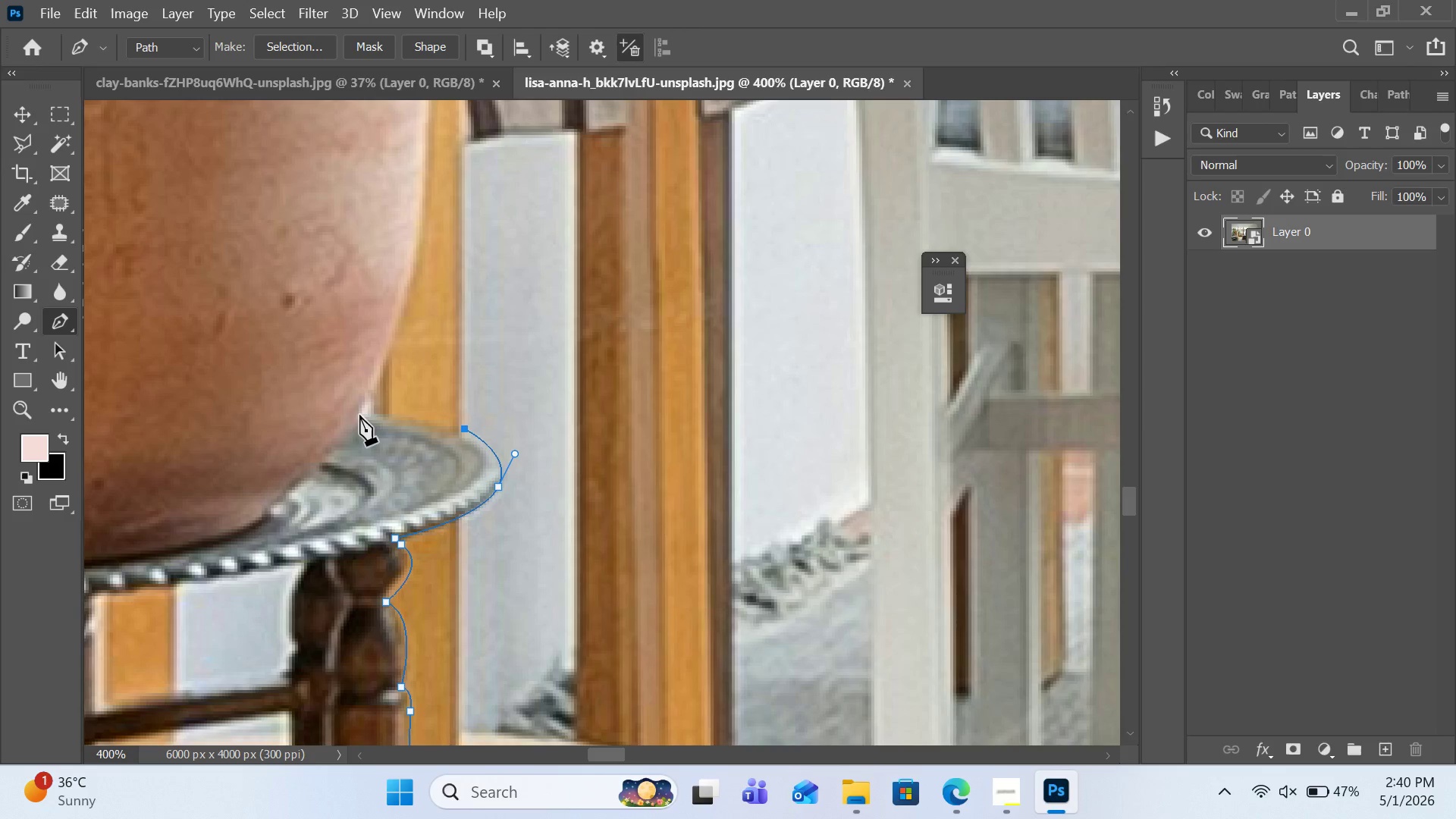 
left_click_drag(start_coordinate=[360, 415], to_coordinate=[319, 416])
 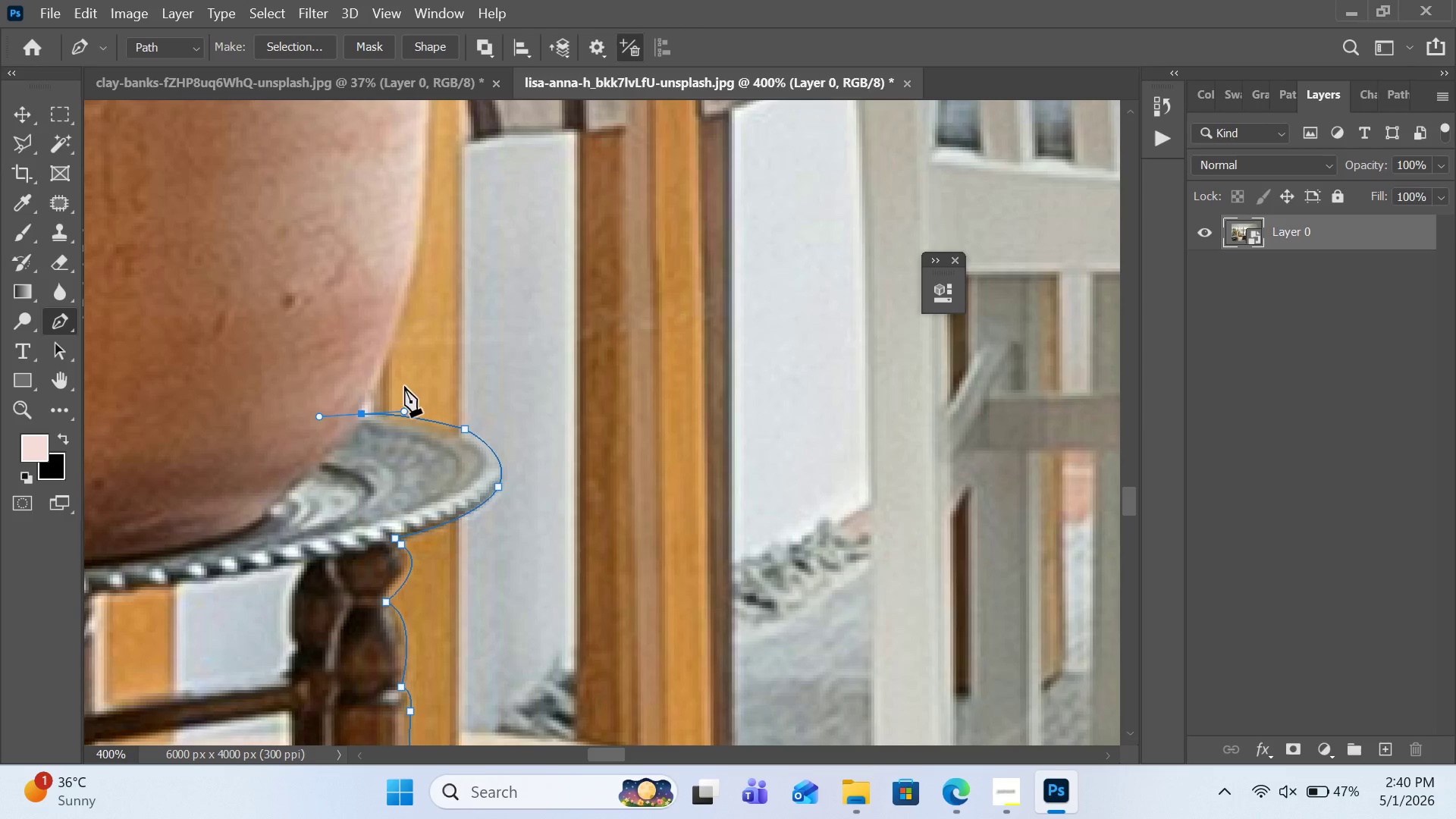 
hold_key(key=AltLeft, duration=1.47)
left_click([361, 415])
 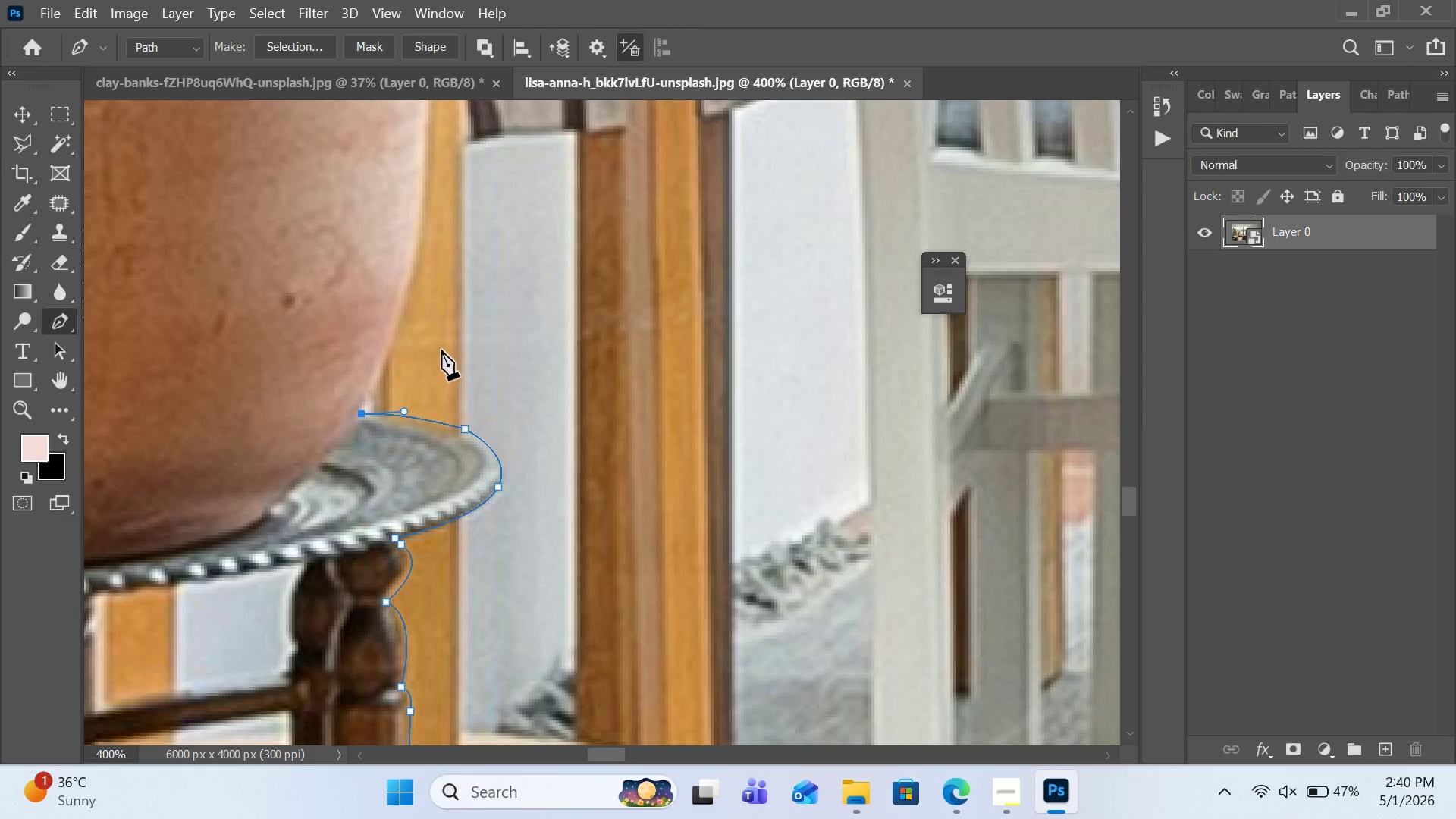 
scroll: coordinate [443, 346], scroll_direction: up, amount: 12.0
 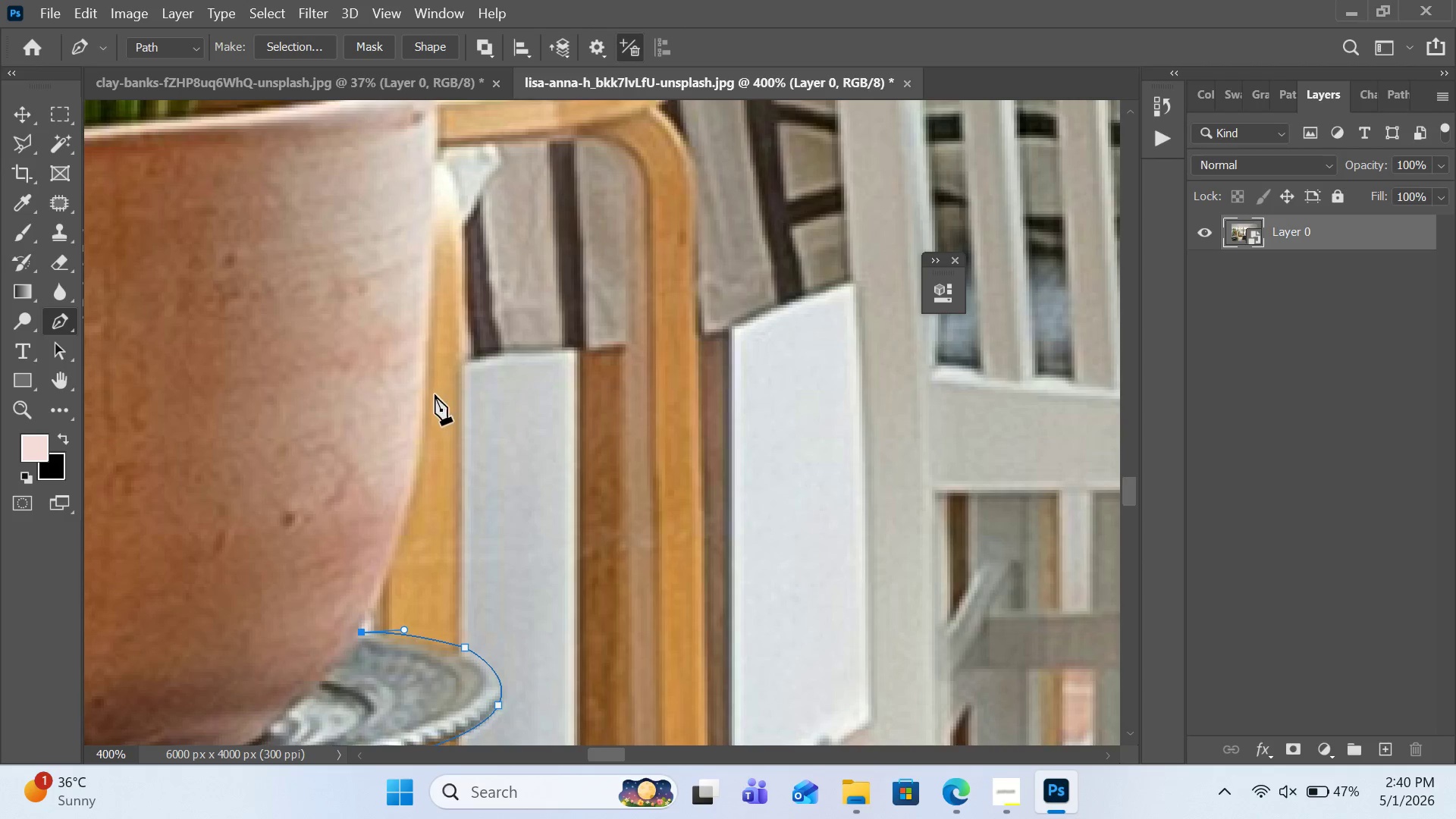 
left_click_drag(start_coordinate=[427, 396], to_coordinate=[438, 296])
 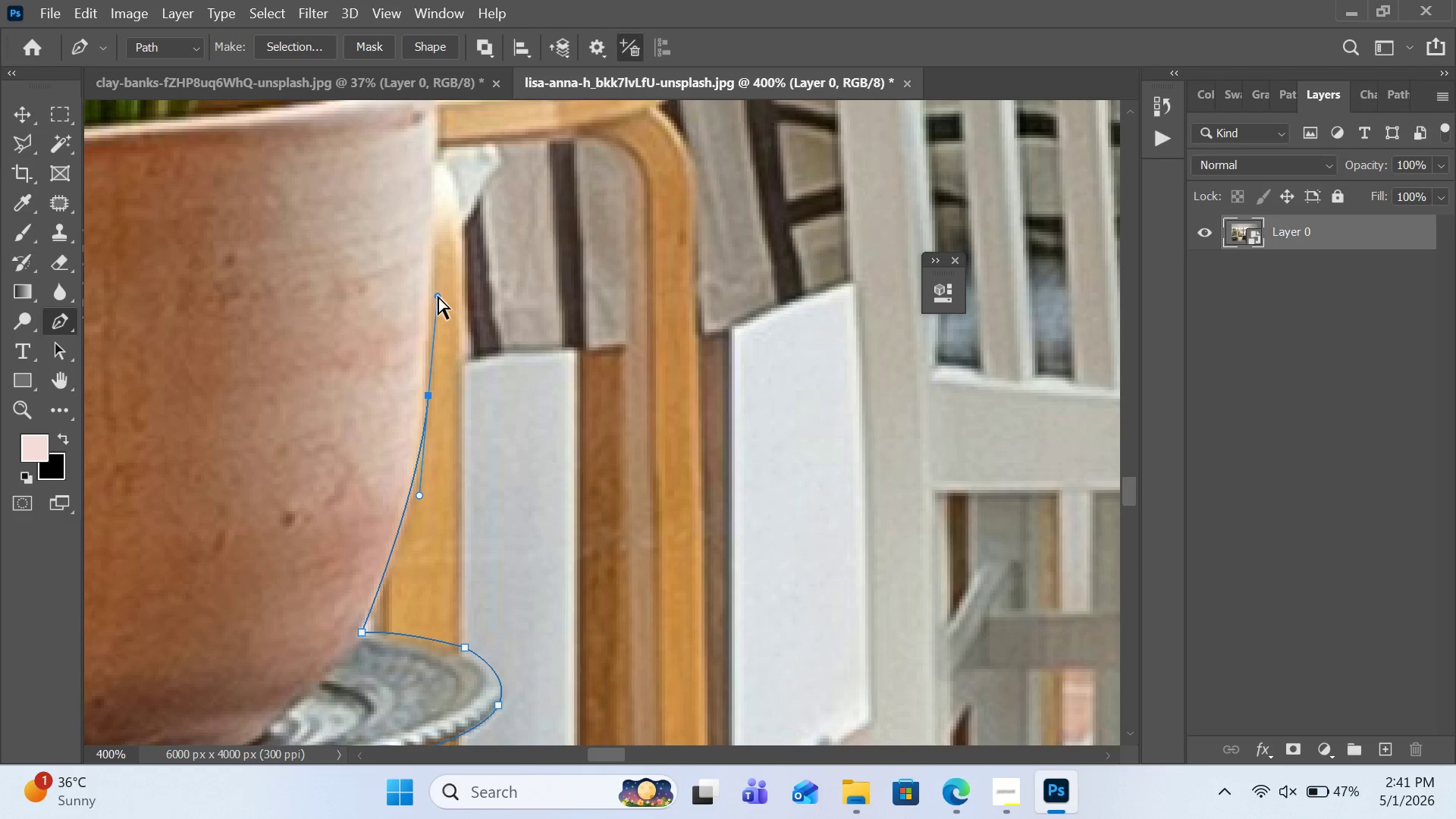 
hold_key(key=ControlLeft, duration=10.28)
left_click_drag(start_coordinate=[422, 495], to_coordinate=[426, 494])
 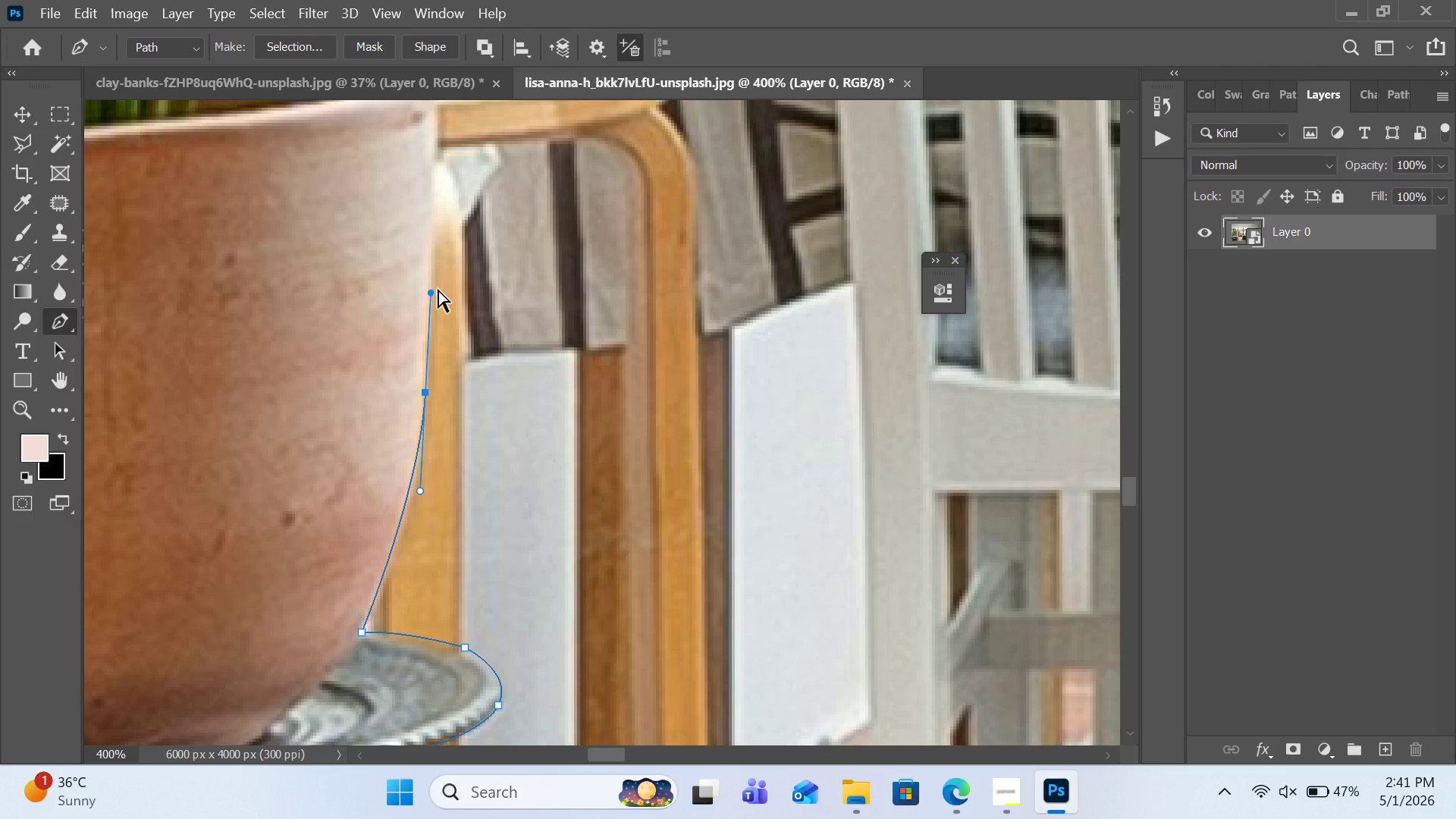 
left_click_drag(start_coordinate=[434, 289], to_coordinate=[426, 289])
 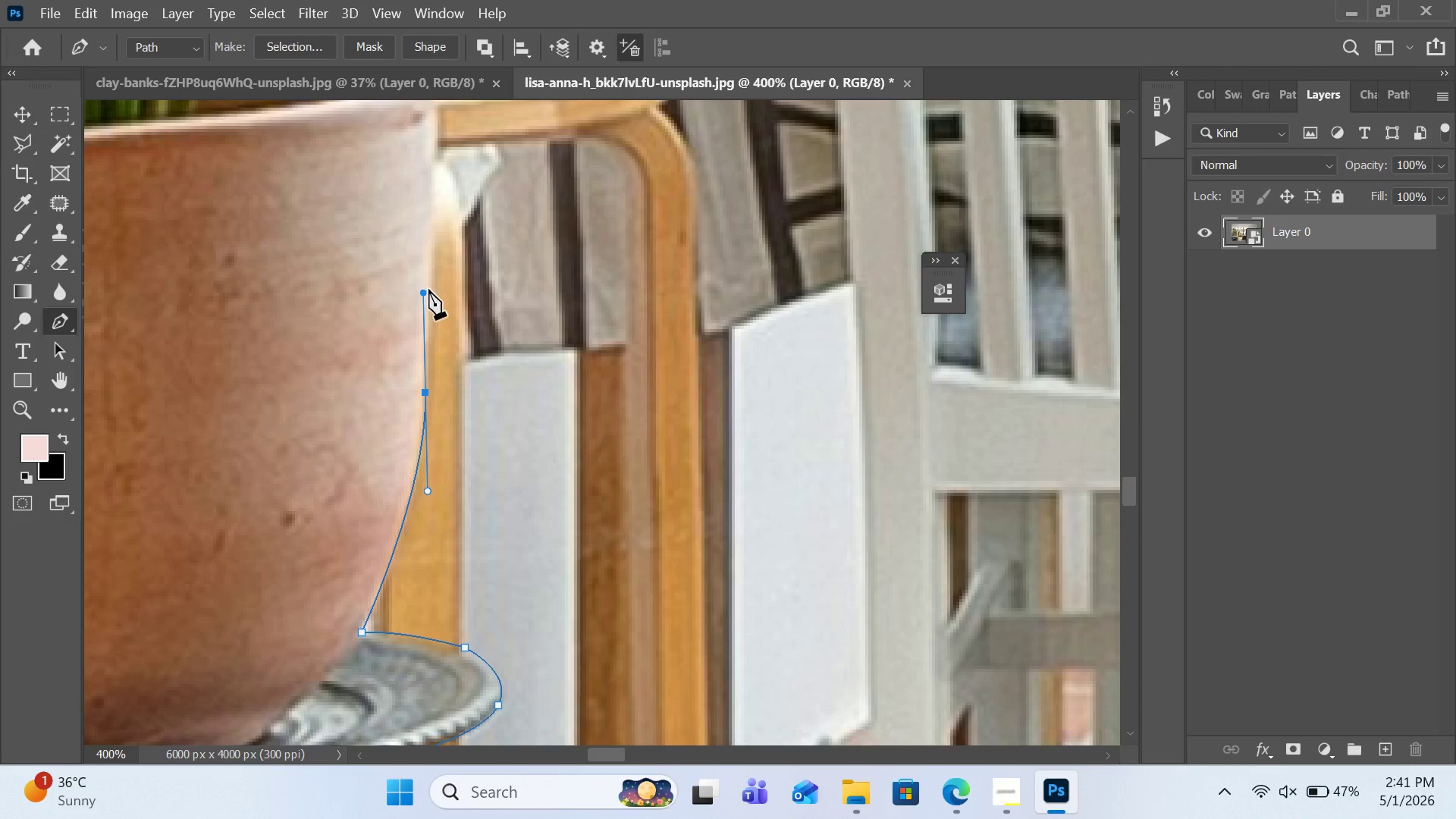 
scroll: coordinate [428, 289], scroll_direction: up, amount: 8.0
 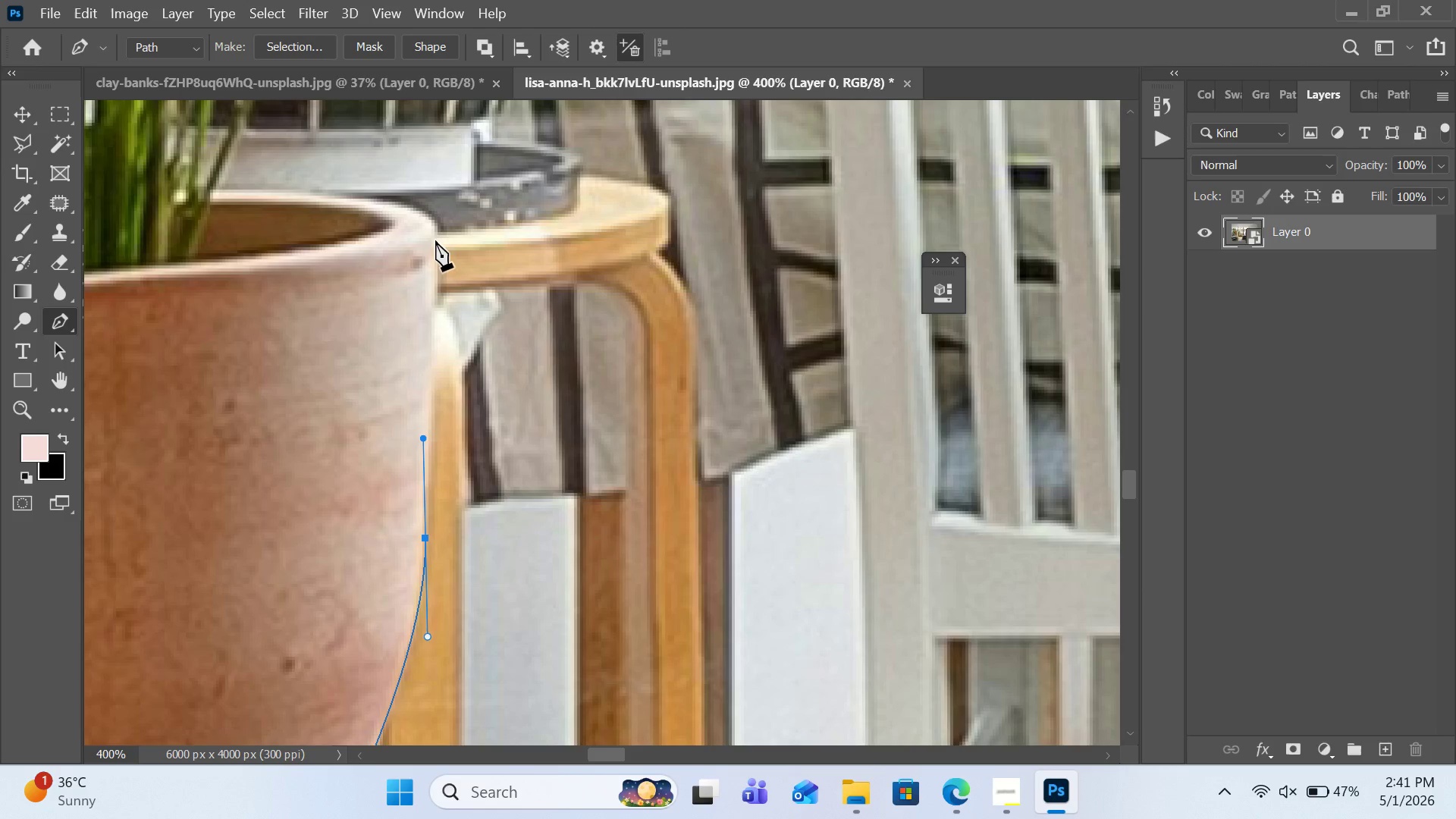 
left_click_drag(start_coordinate=[435, 237], to_coordinate=[425, 216])
 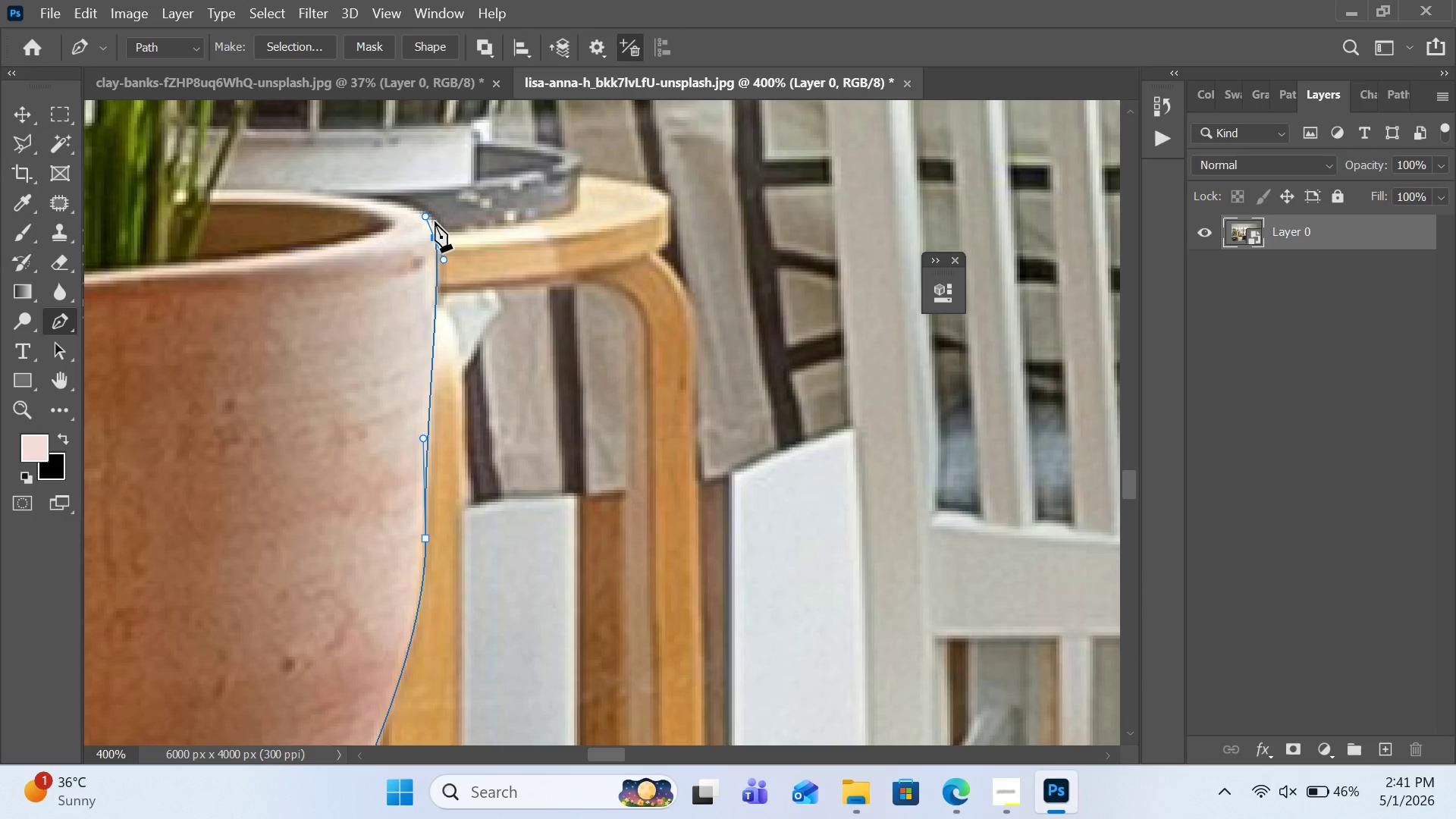 
hold_key(key=MetaLeft, duration=1.61)
left_click([435, 242])
 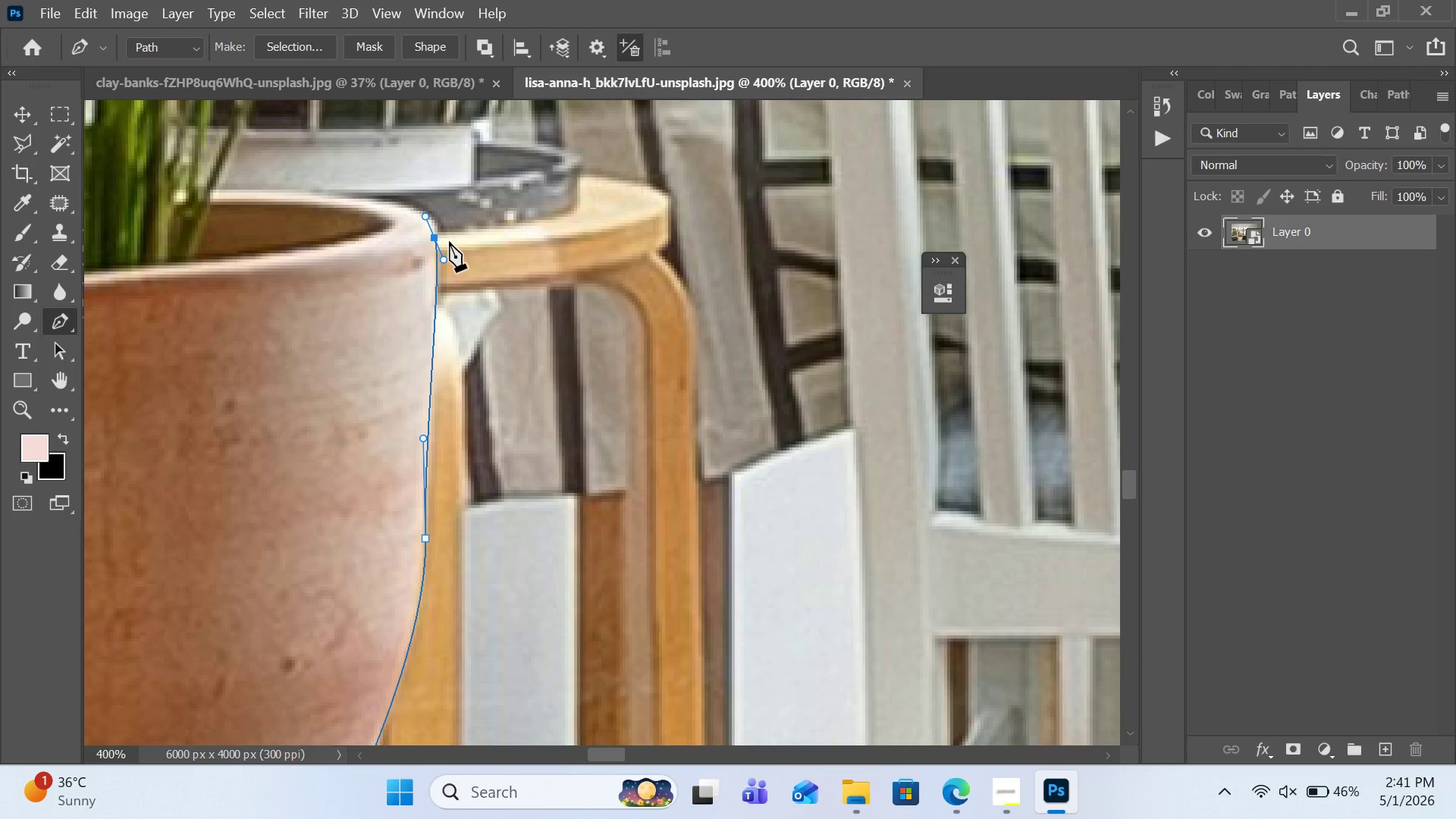 
key(Meta+MetaLeft)
 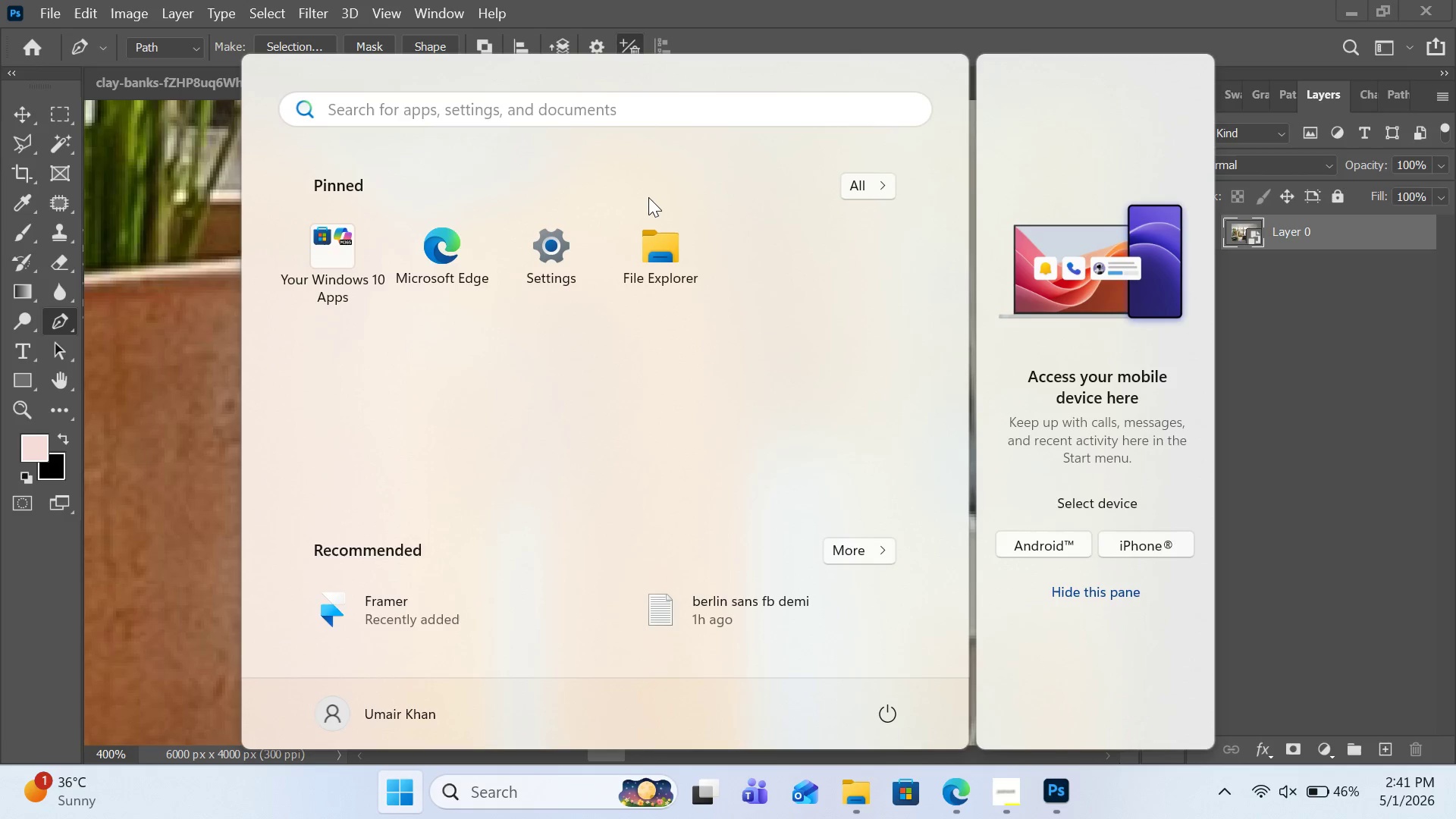 
key(Meta+MetaLeft)
 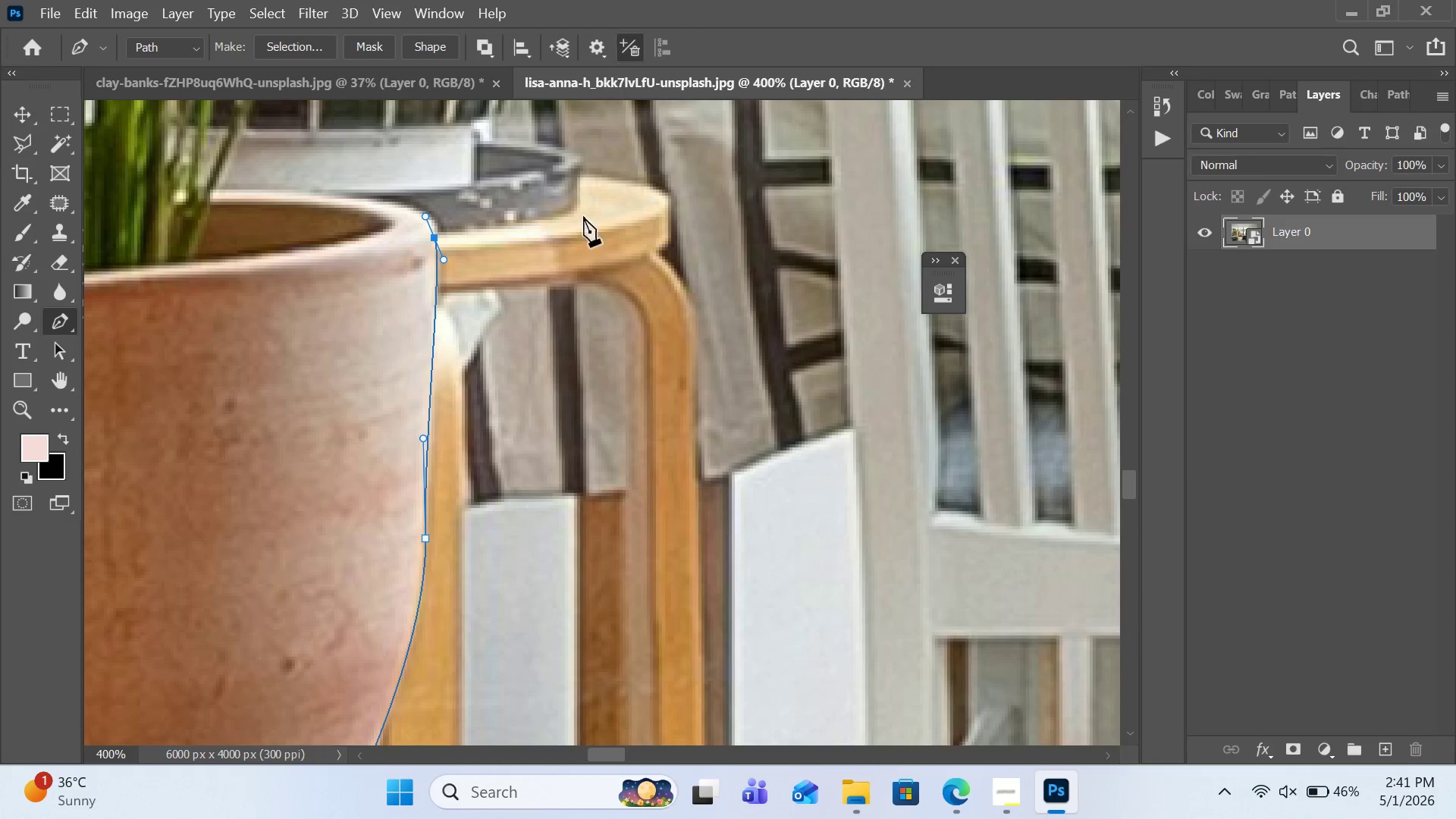 
hold_key(key=AltLeft, duration=0.89)
 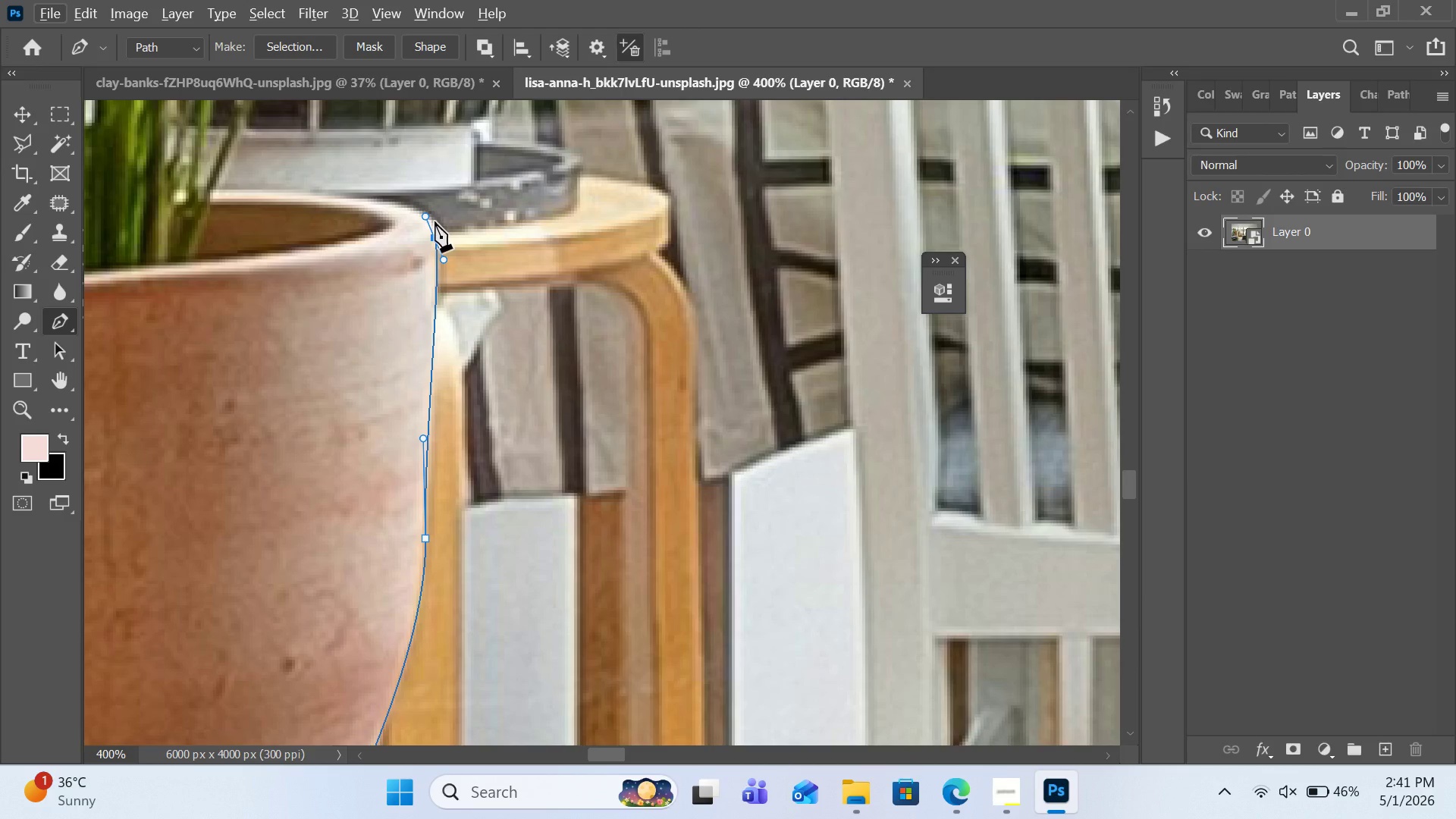 
left_click([435, 221])
 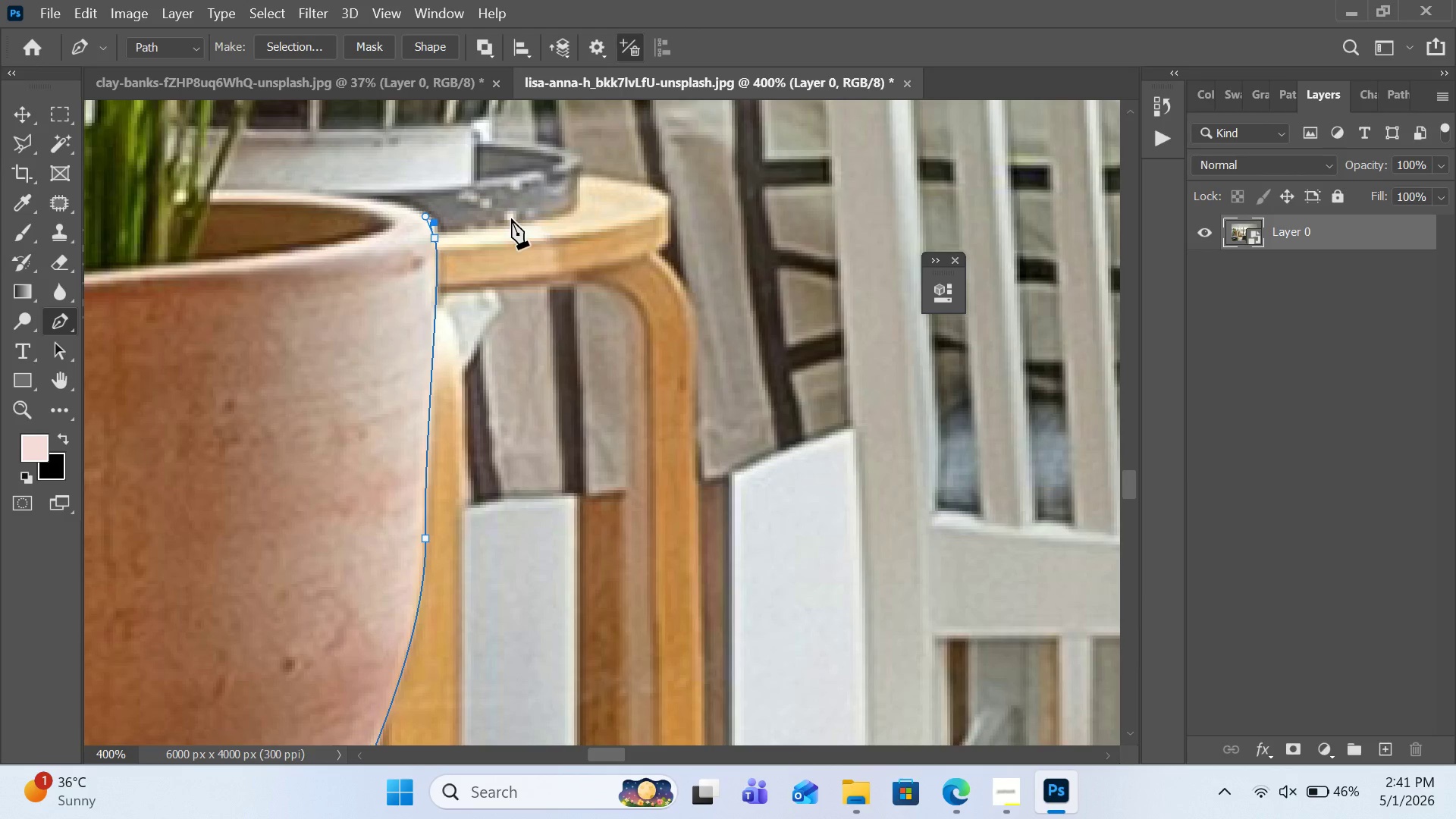 
key(Control+Z)
 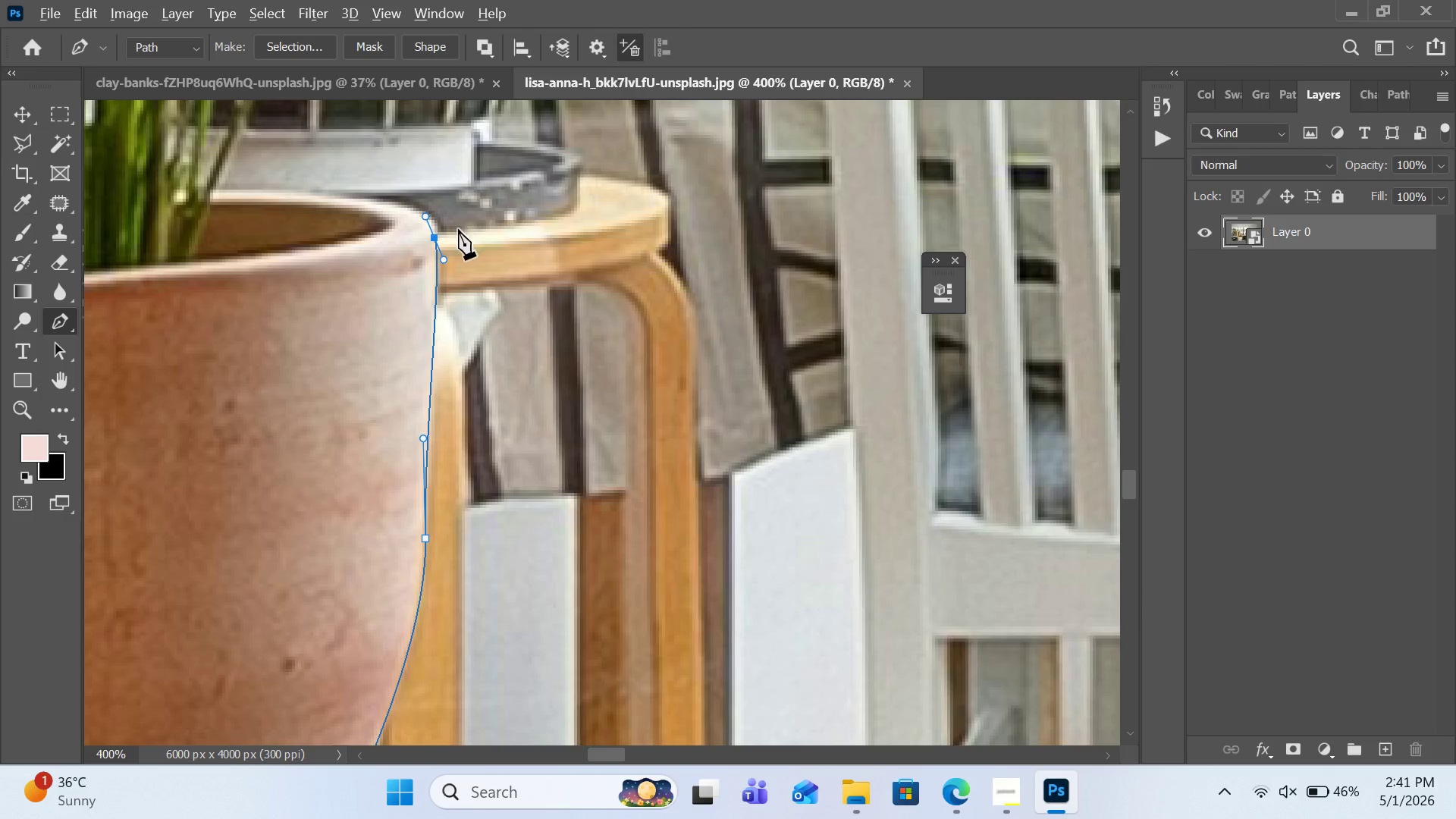 
hold_key(key=AltLeft, duration=0.88)
left_click([435, 238])
 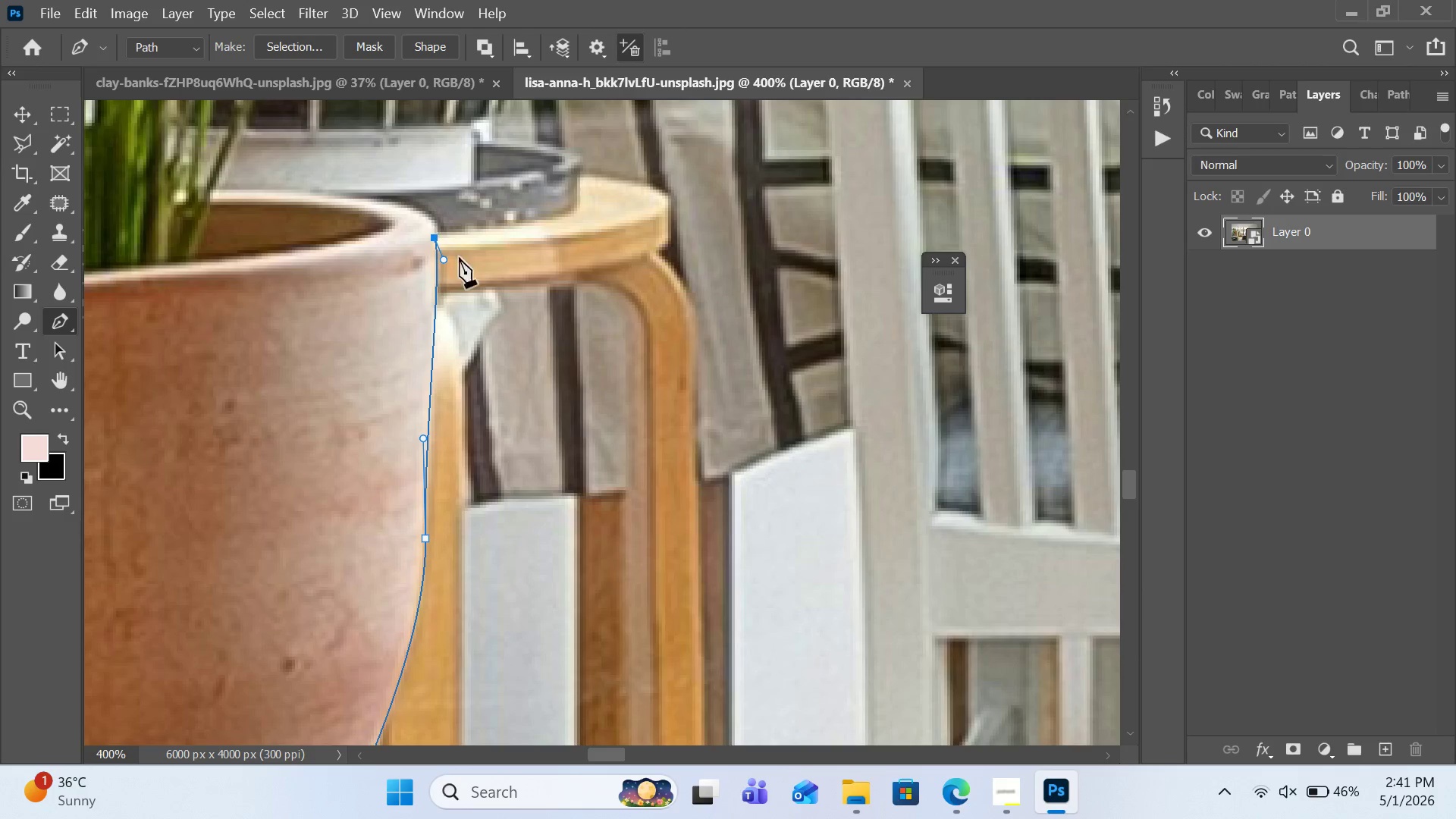 
scroll: coordinate [532, 311], scroll_direction: up, amount: 7.0
 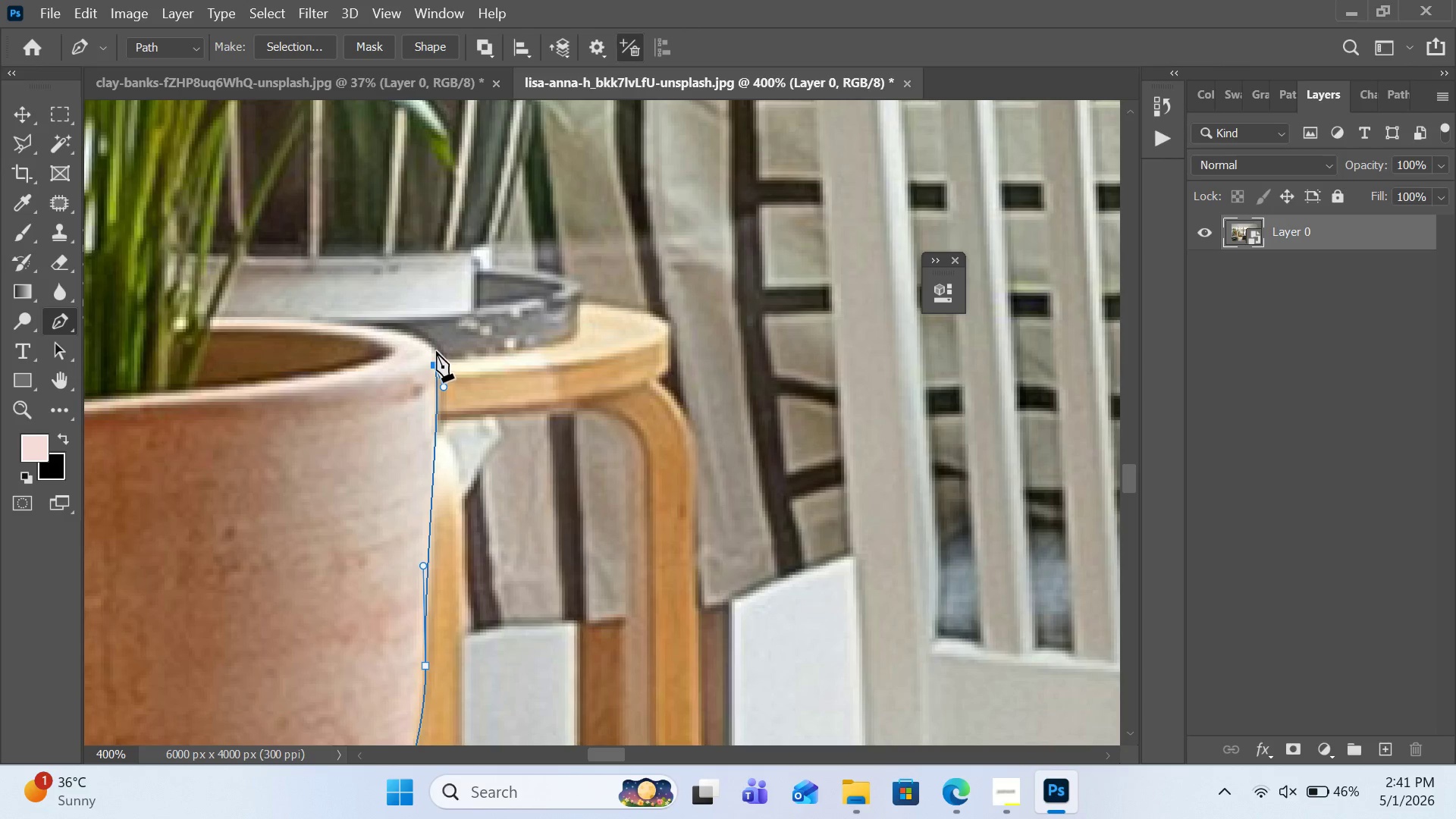 
left_click_drag(start_coordinate=[436, 351], to_coordinate=[430, 342])
 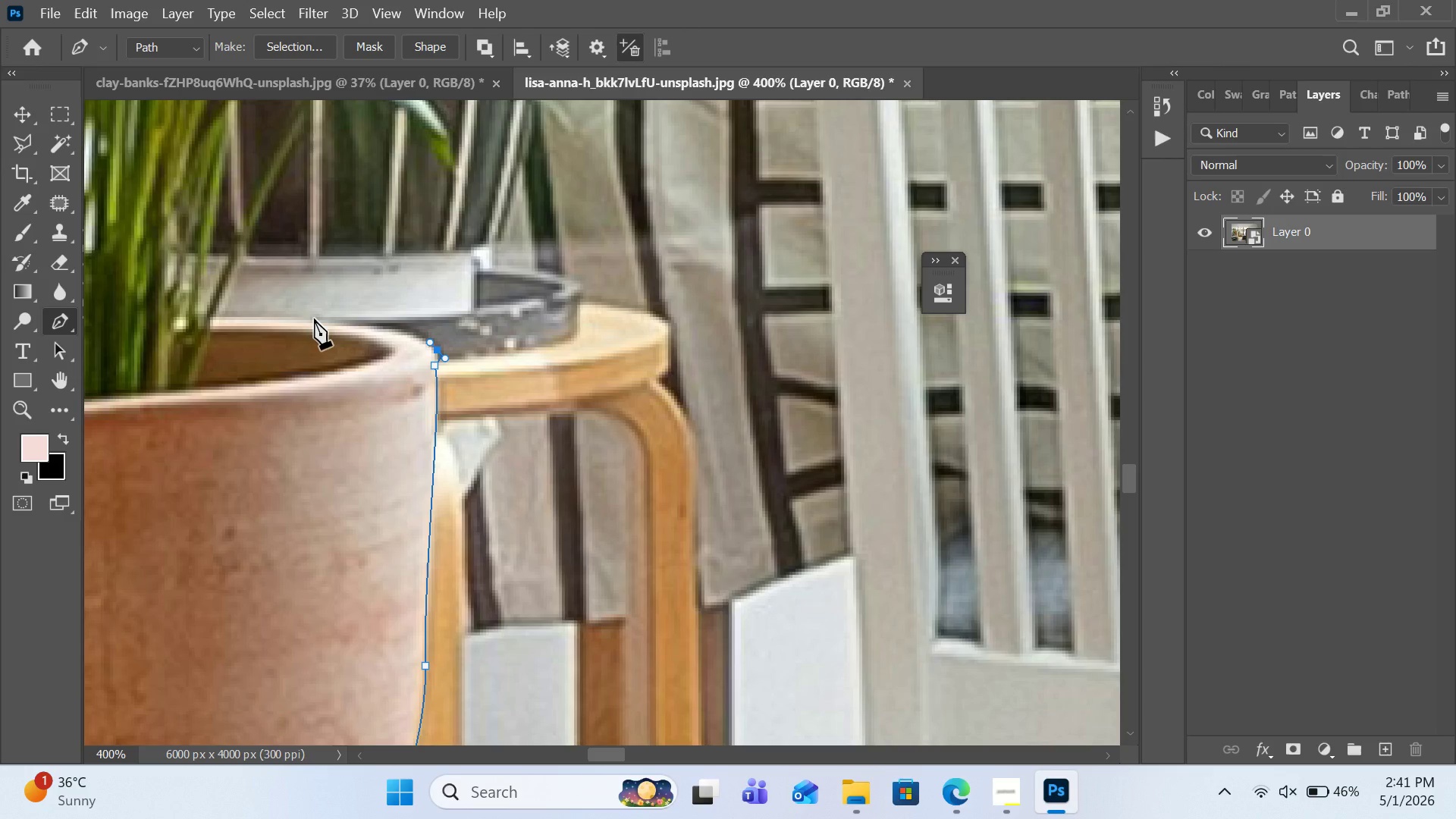 
left_click([314, 318])
 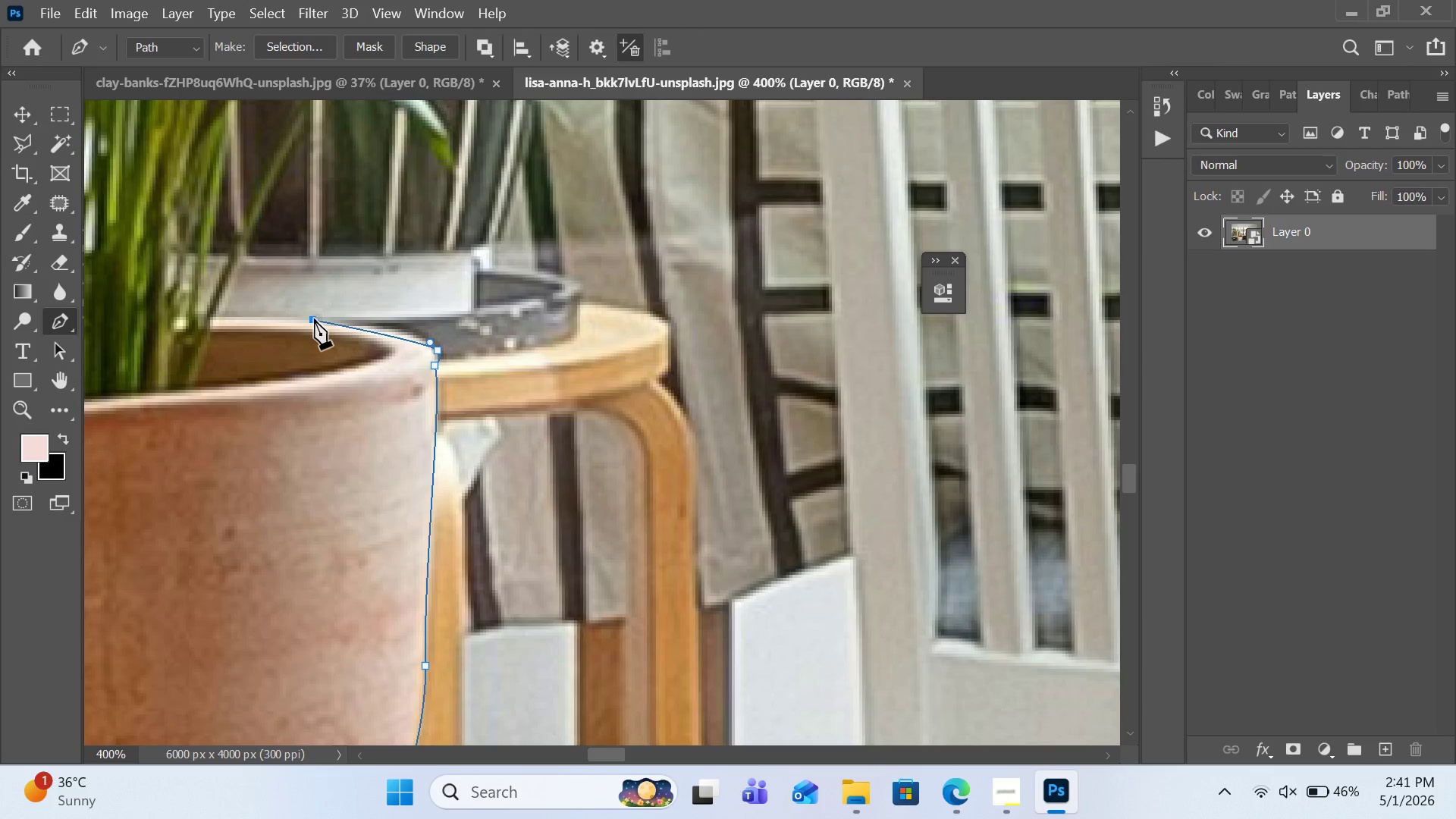 
left_click([314, 318])
 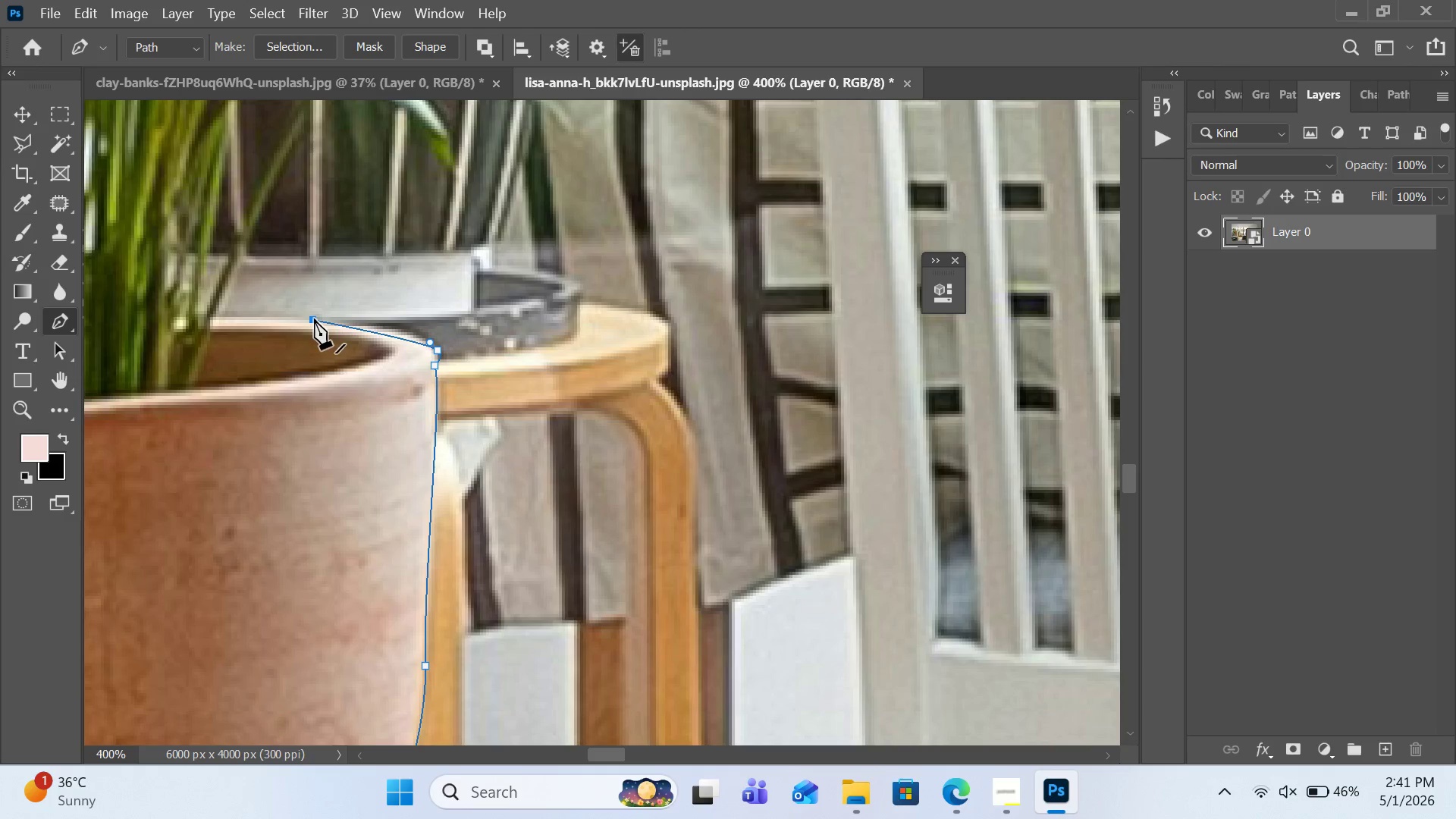 
key(Control+Z)
 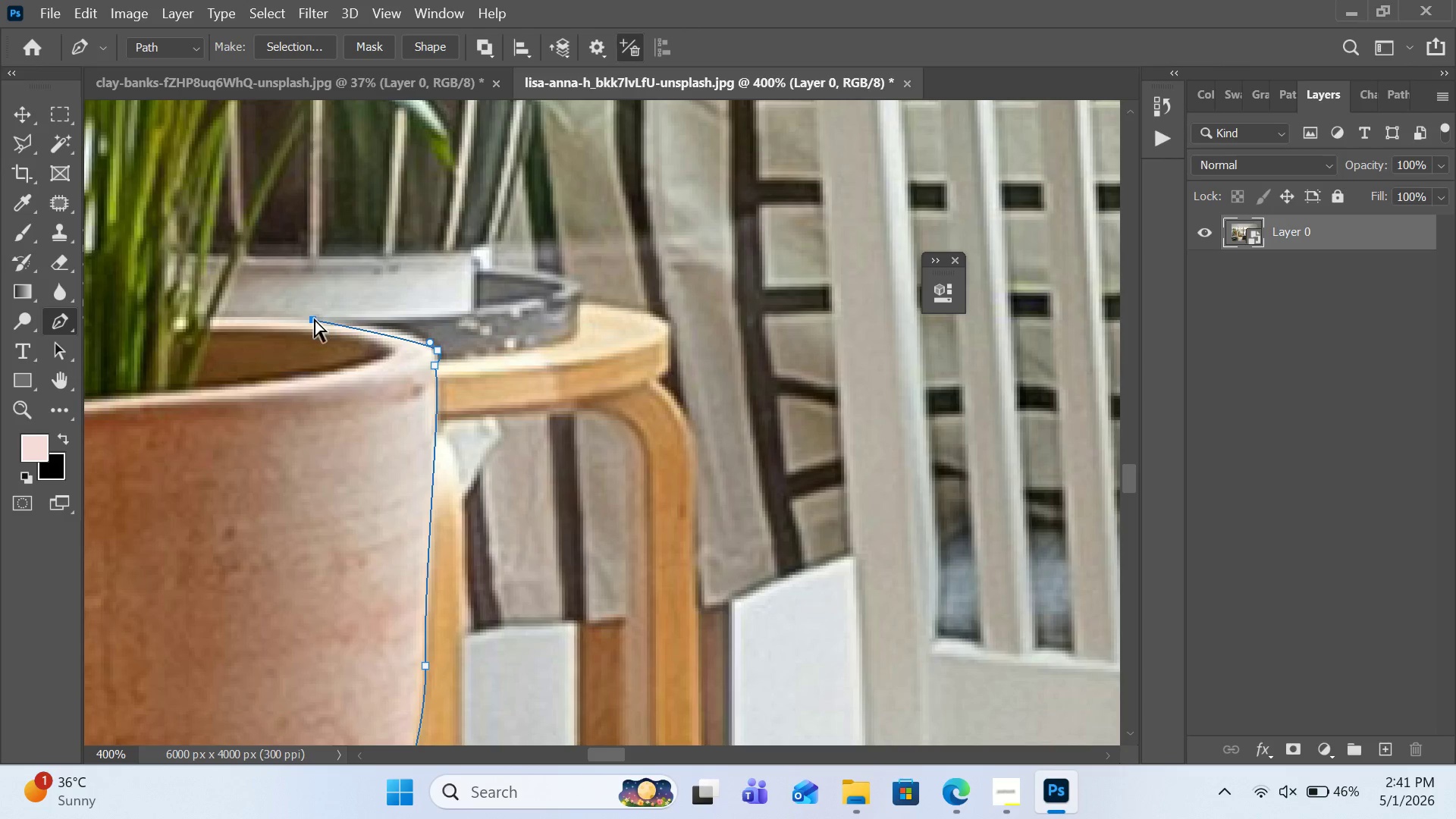 
key(Control+Z)
 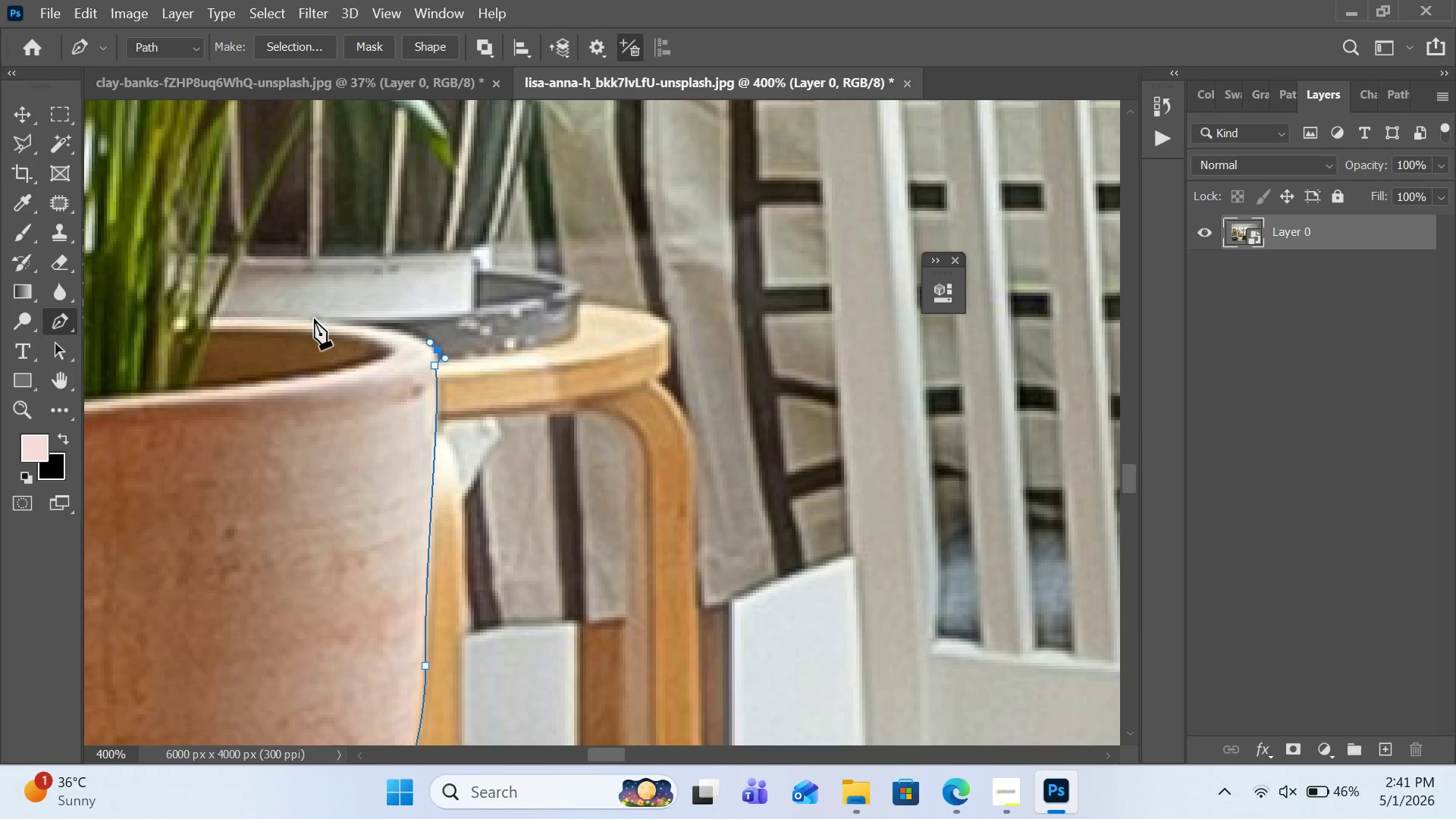 
left_click_drag(start_coordinate=[314, 318], to_coordinate=[223, 314])
 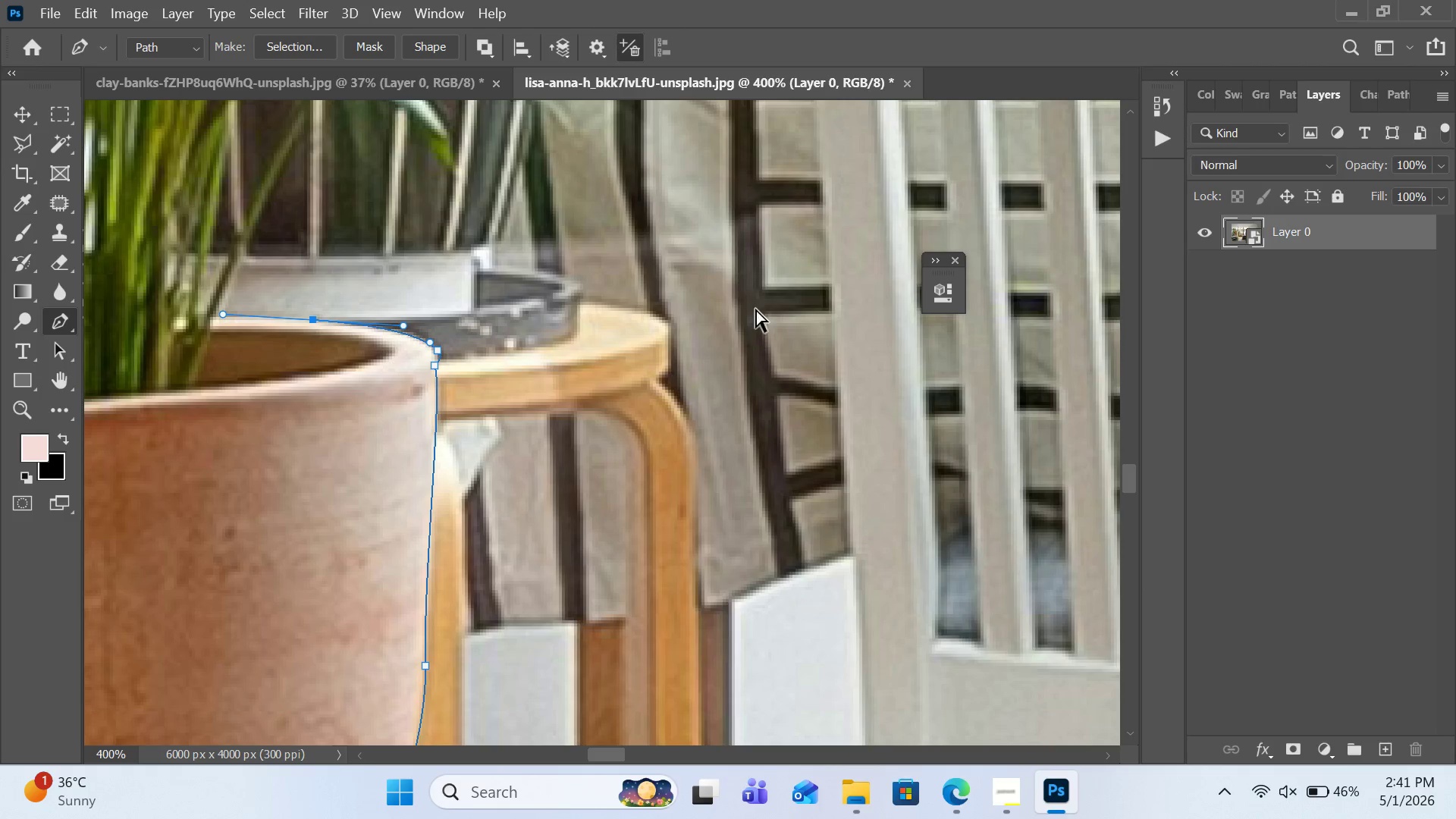 
key(Control+Minus)
 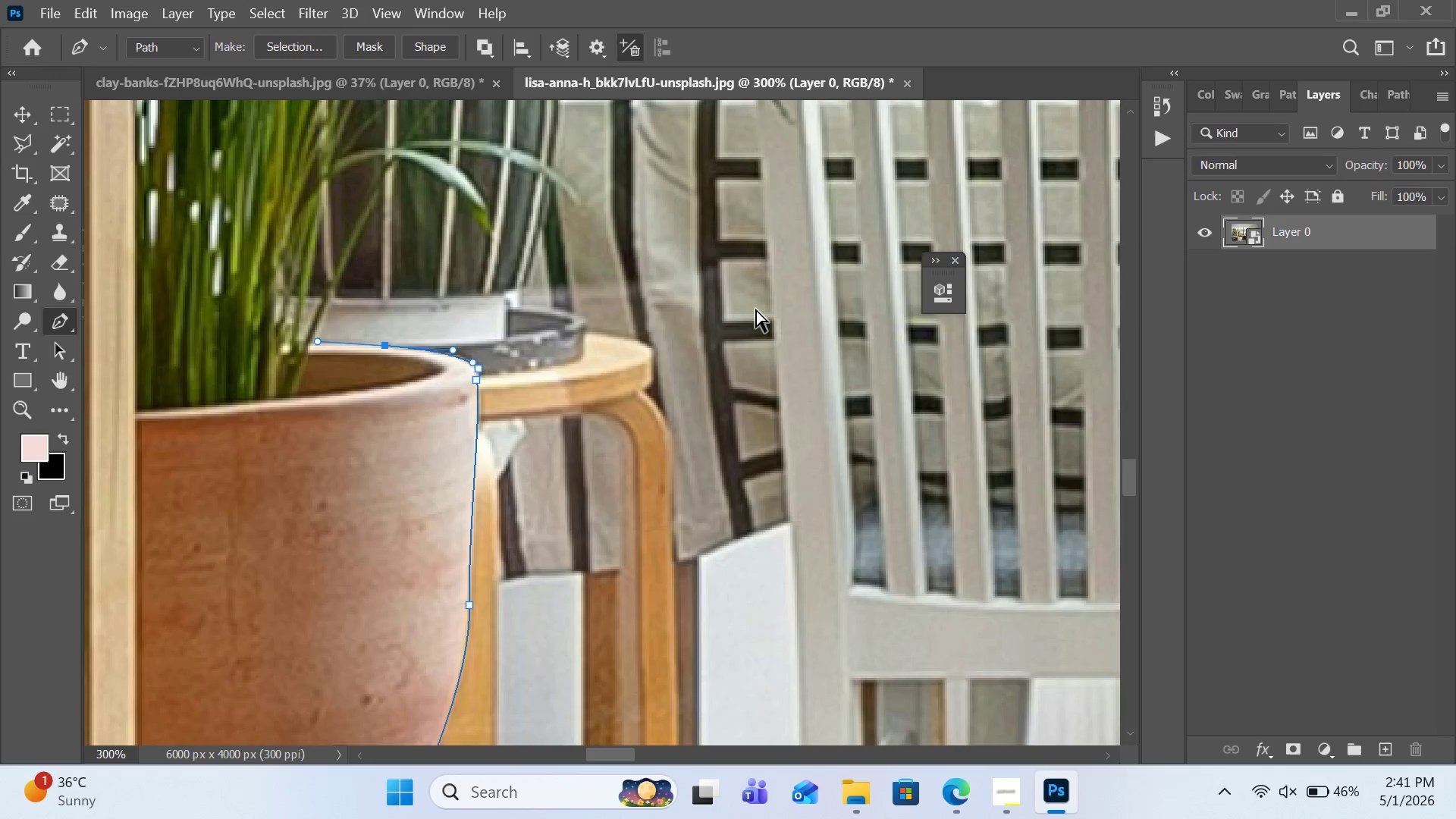 
key(Control+Minus)
 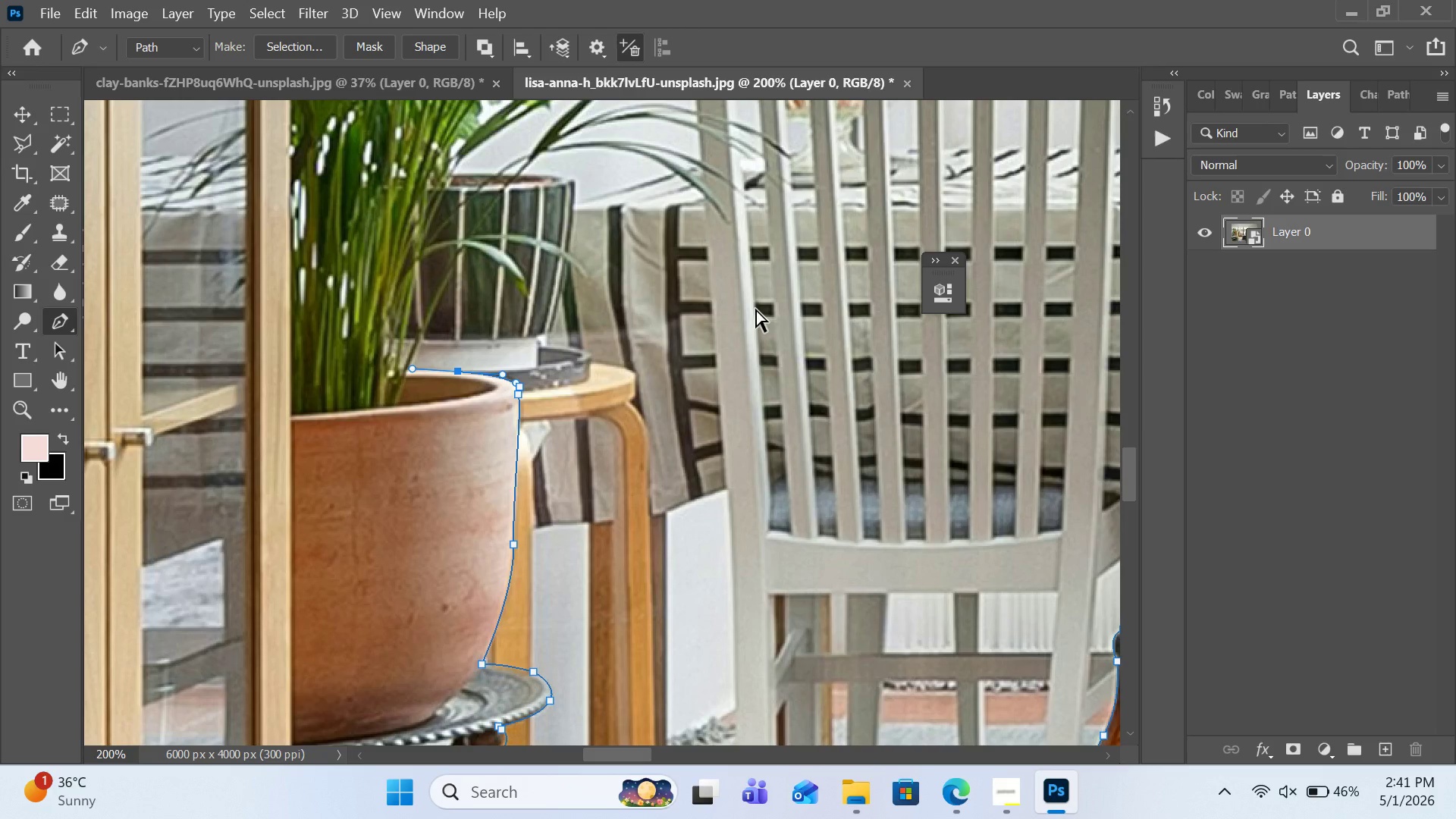 
key(Control+Minus)
 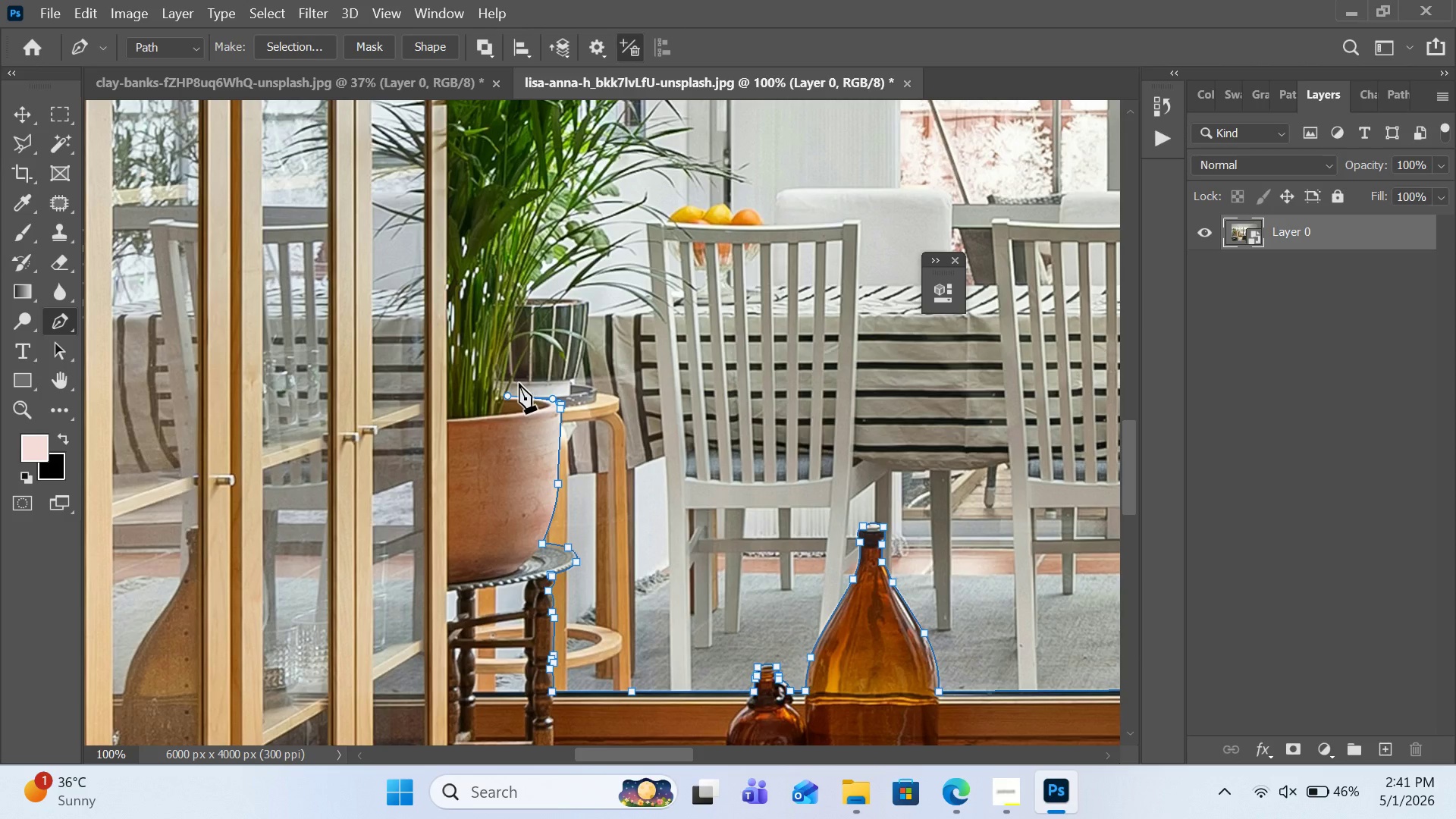 
wait(14.11)
 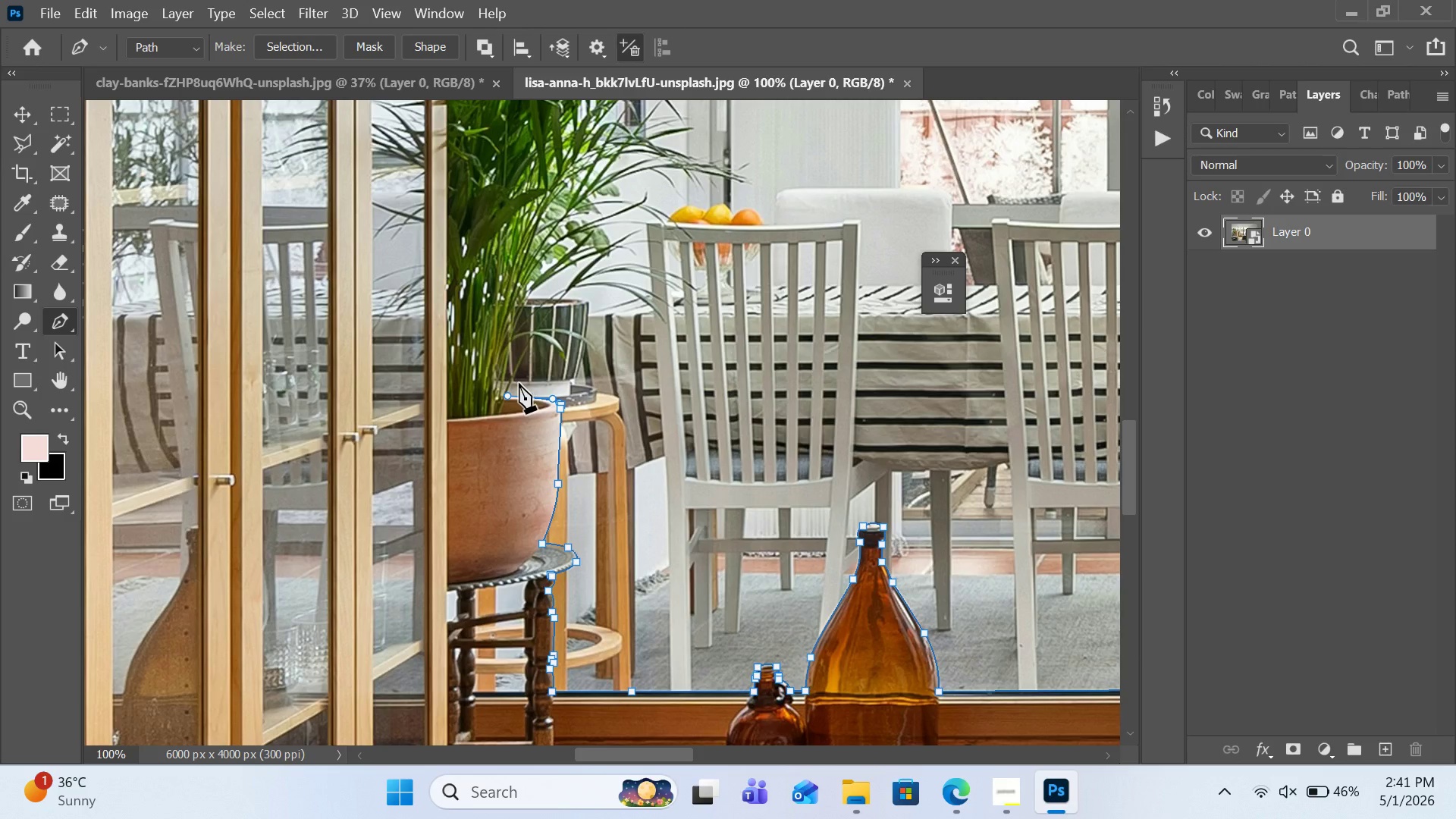 
left_click_drag(start_coordinate=[513, 336], to_coordinate=[548, 267])
 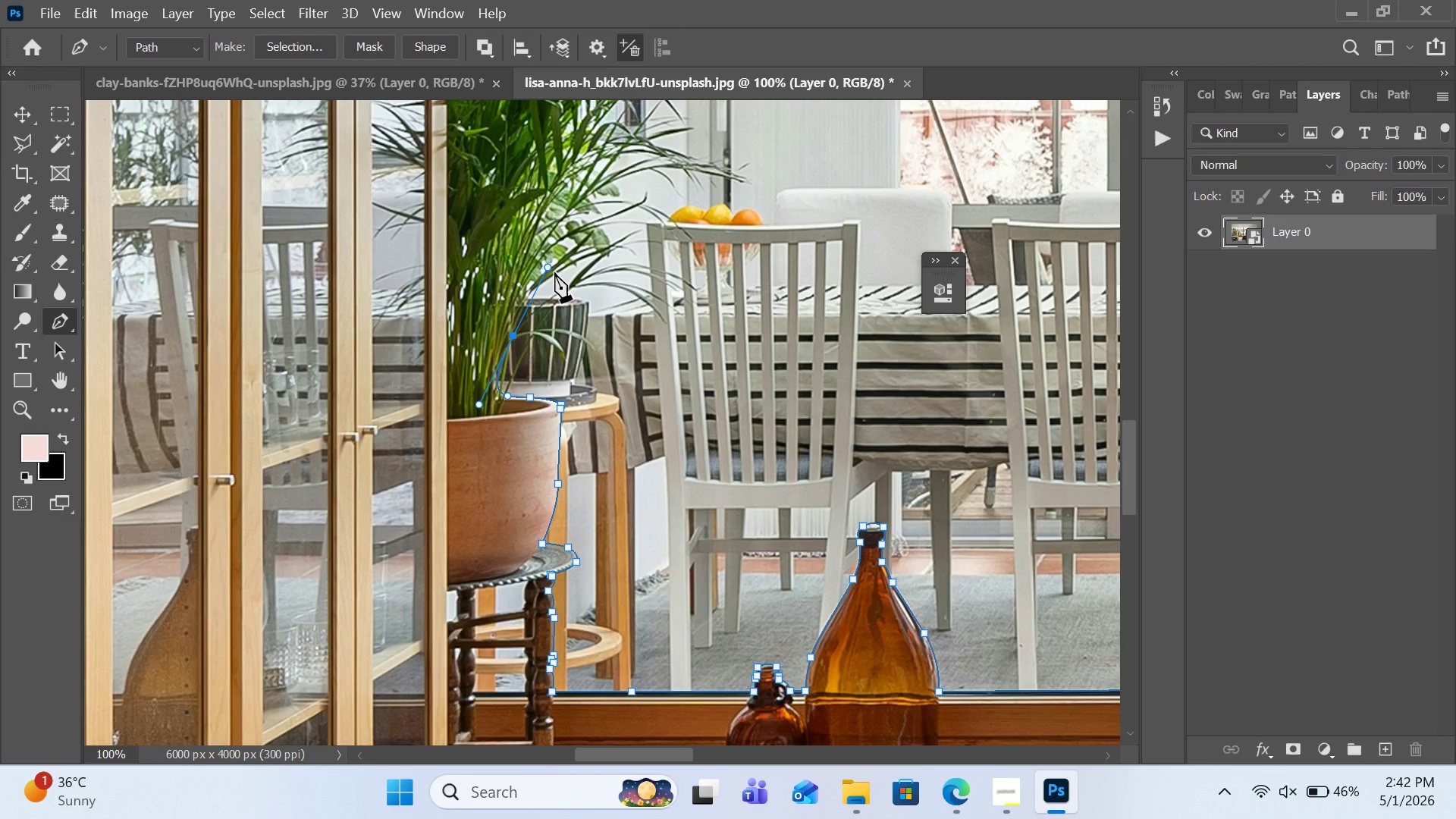 
scroll: coordinate [554, 272], scroll_direction: up, amount: 7.0
 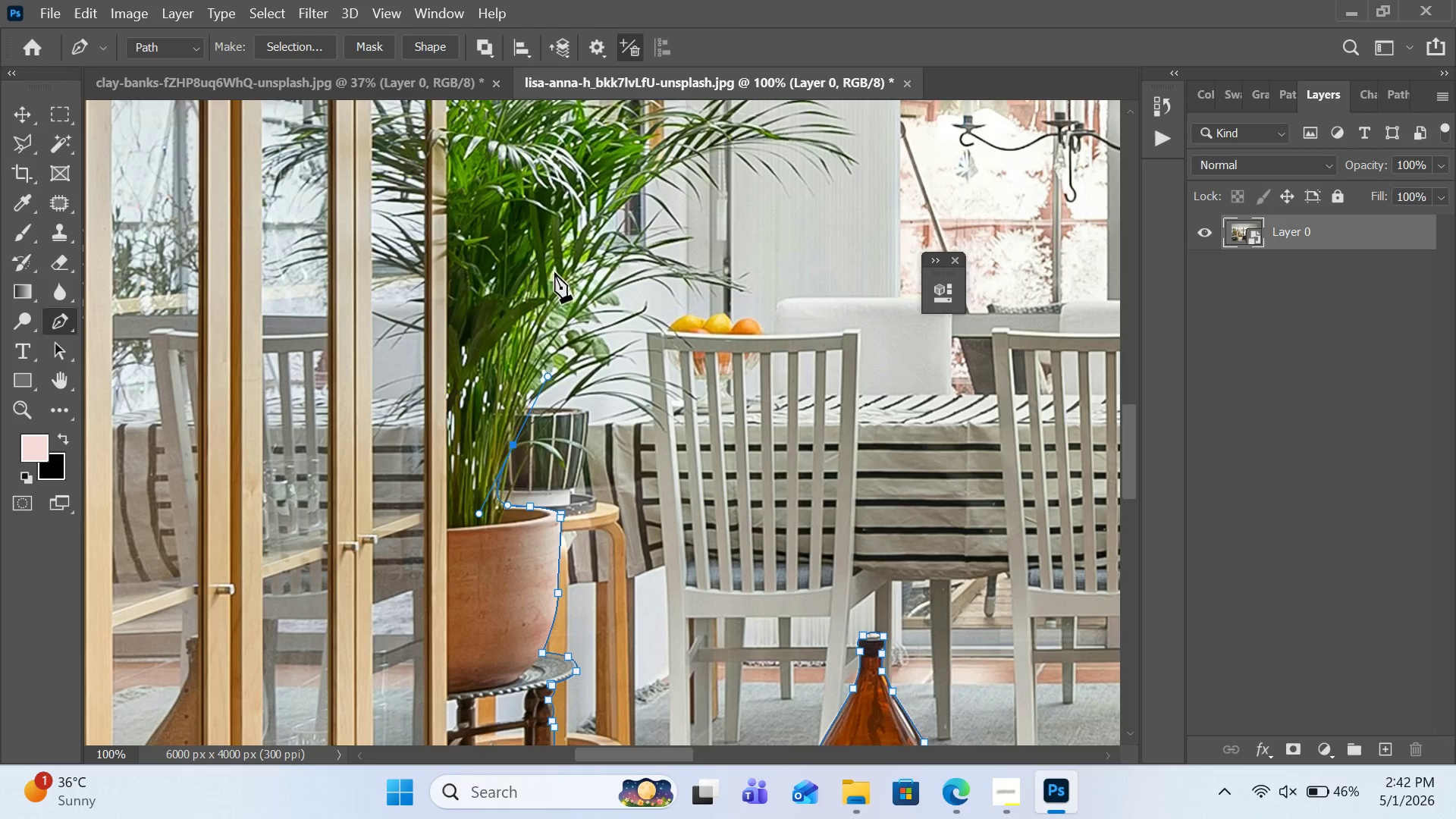 
scroll: coordinate [554, 272], scroll_direction: down, amount: 10.0
 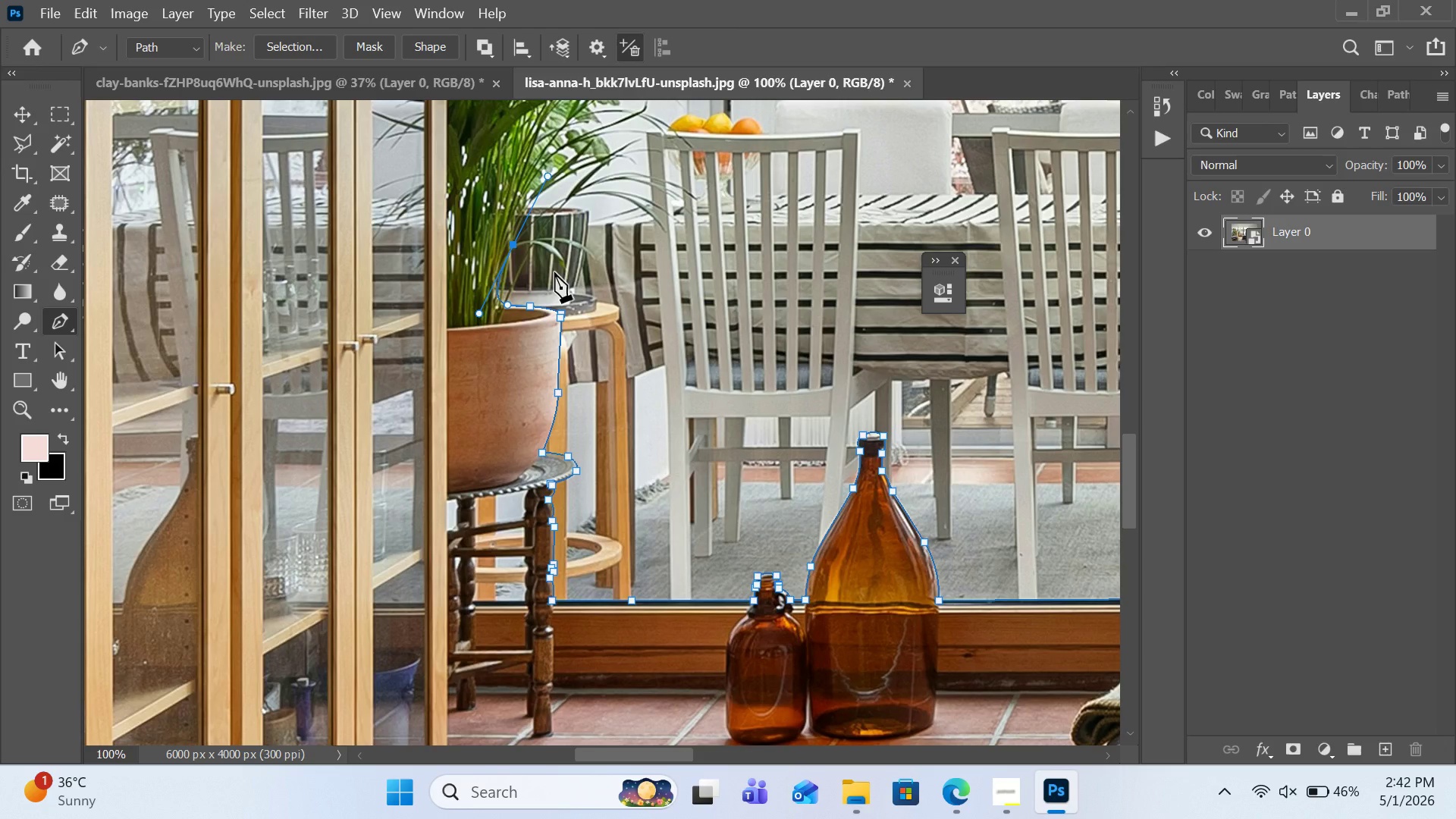 
scroll: coordinate [554, 272], scroll_direction: up, amount: 5.0
 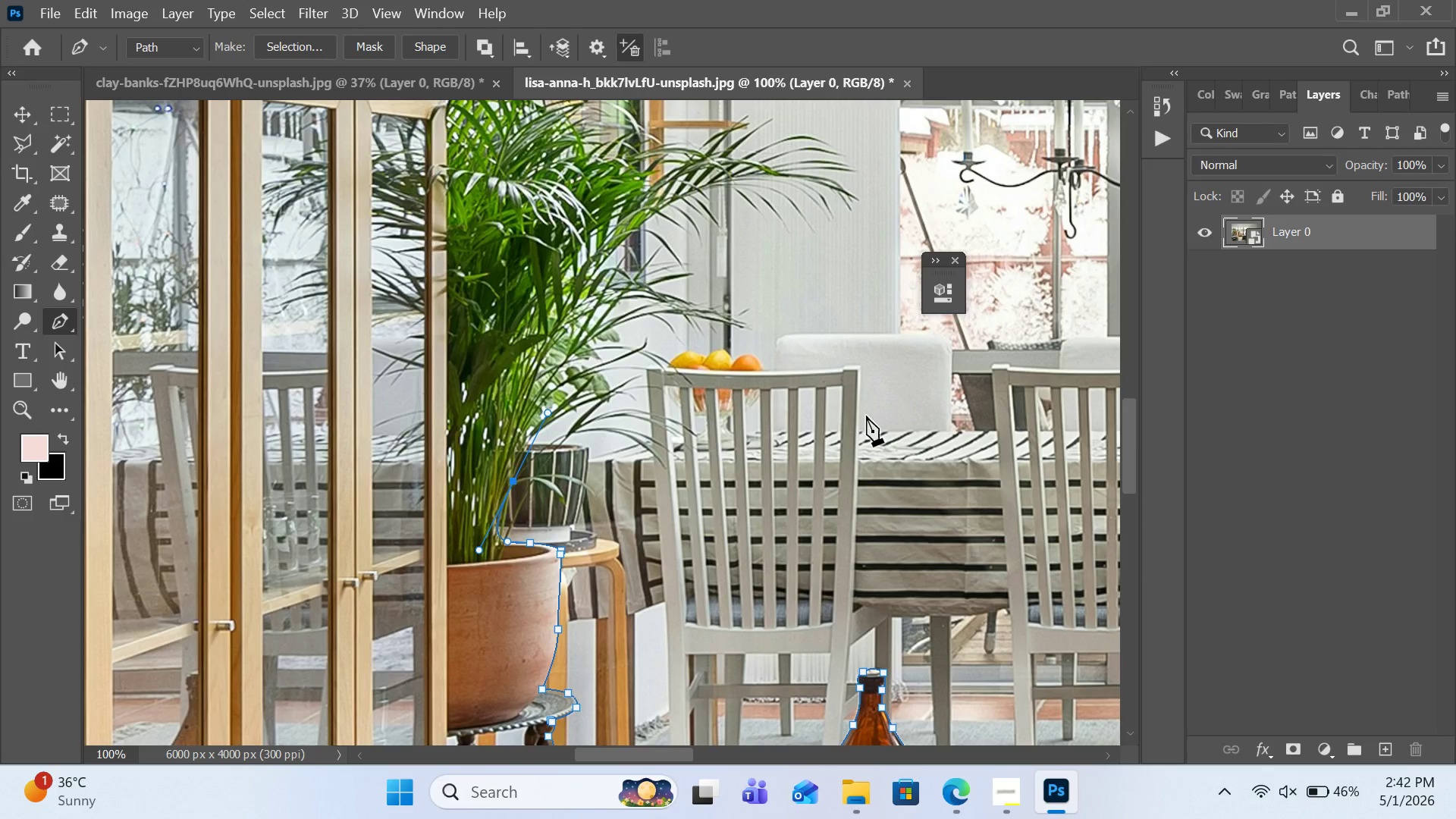 
wait(17.69)
 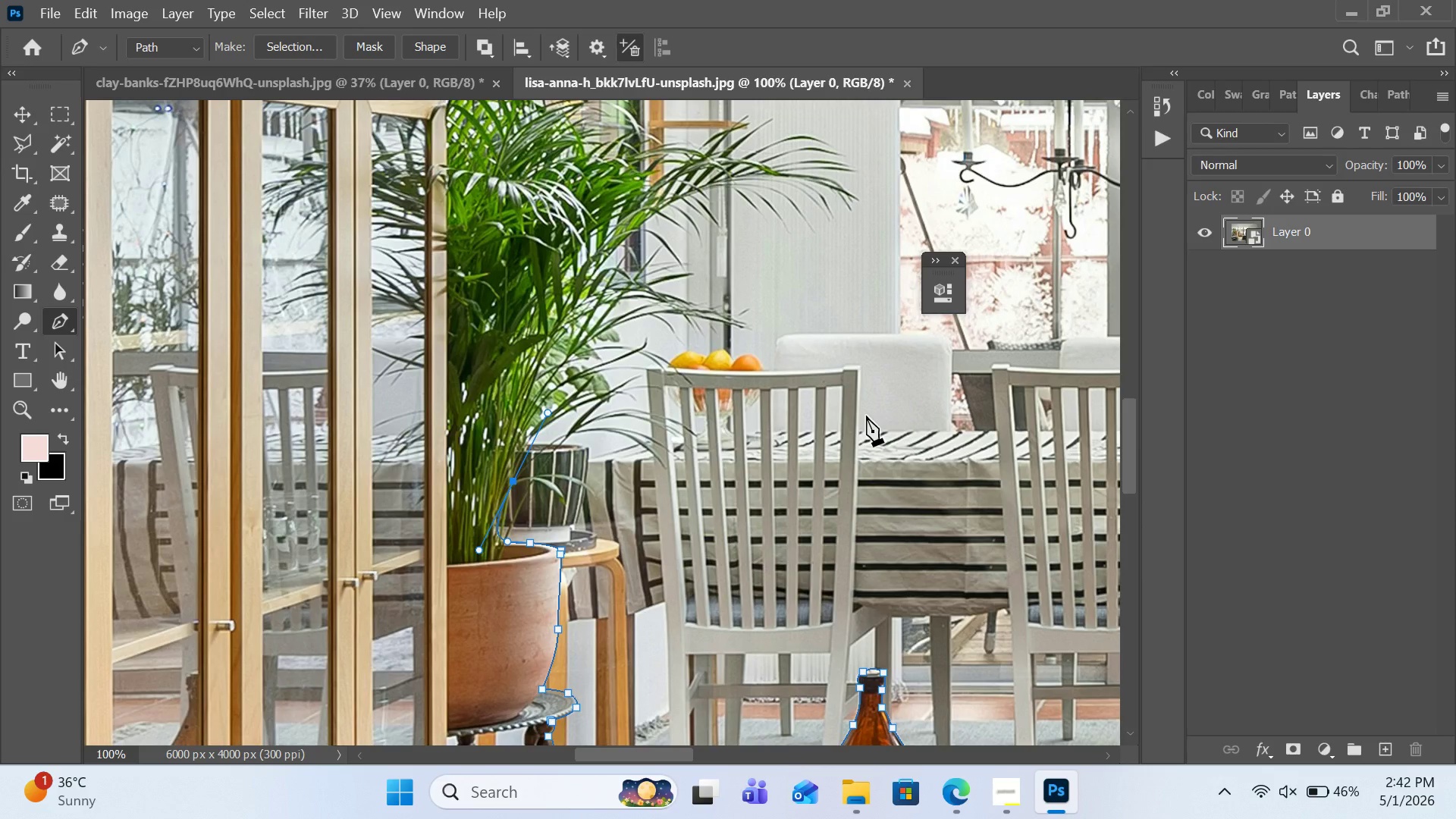 
left_click([615, 238])
 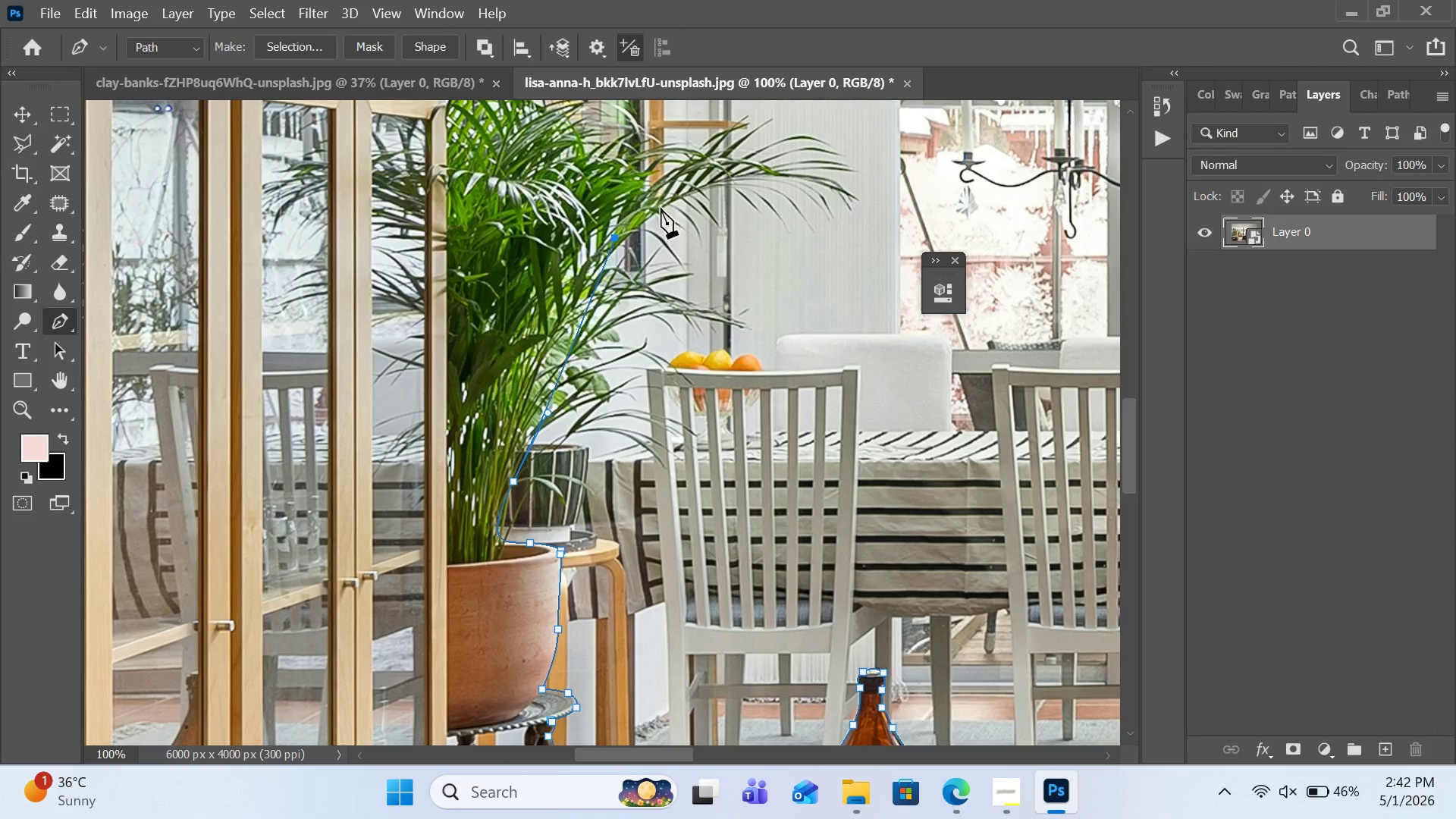 
scroll: coordinate [544, 231], scroll_direction: up, amount: 8.0
 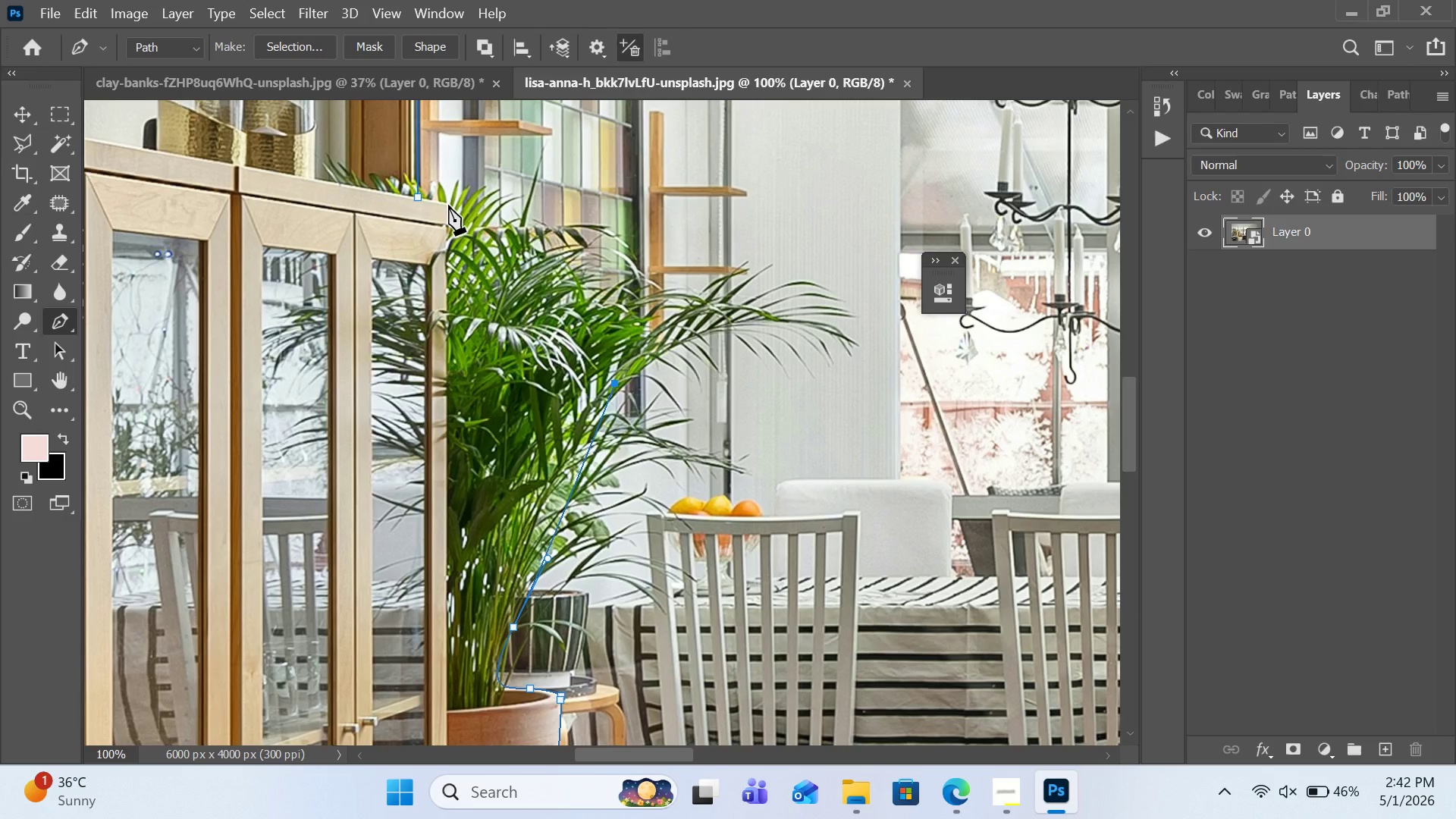 
left_click([448, 203])
 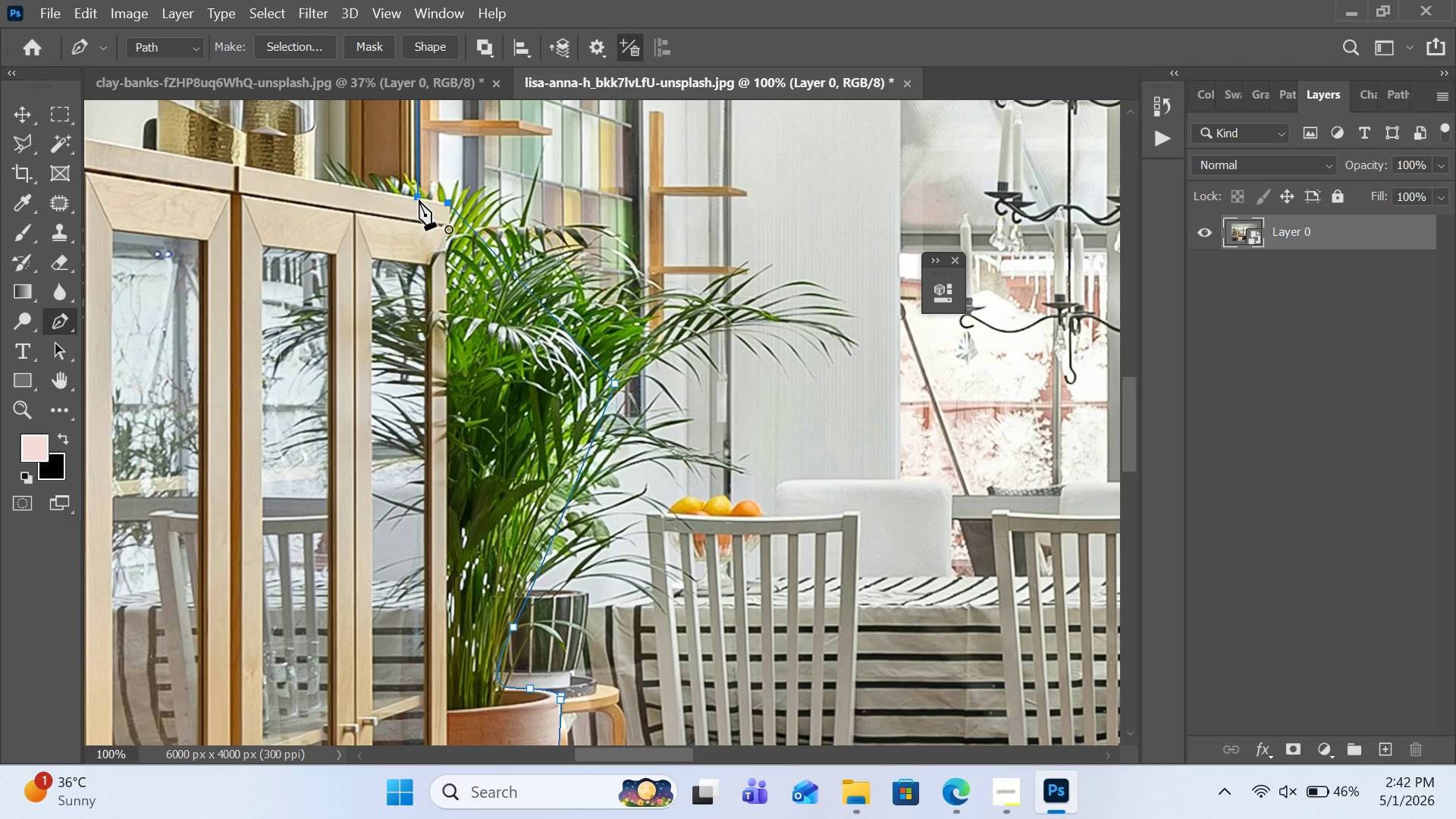 
left_click([419, 199])
 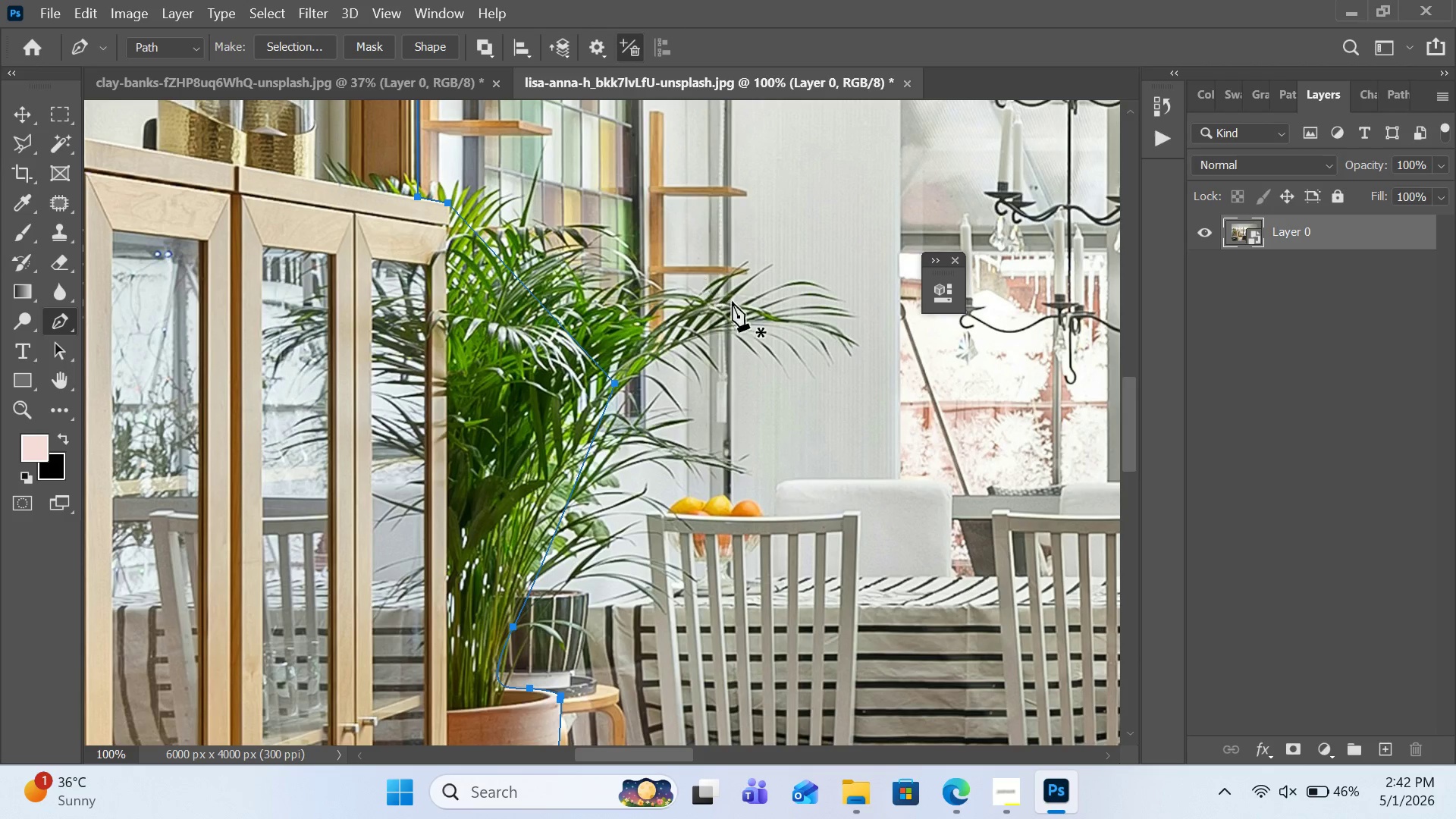 
scroll: coordinate [785, 325], scroll_direction: up, amount: 13.0
 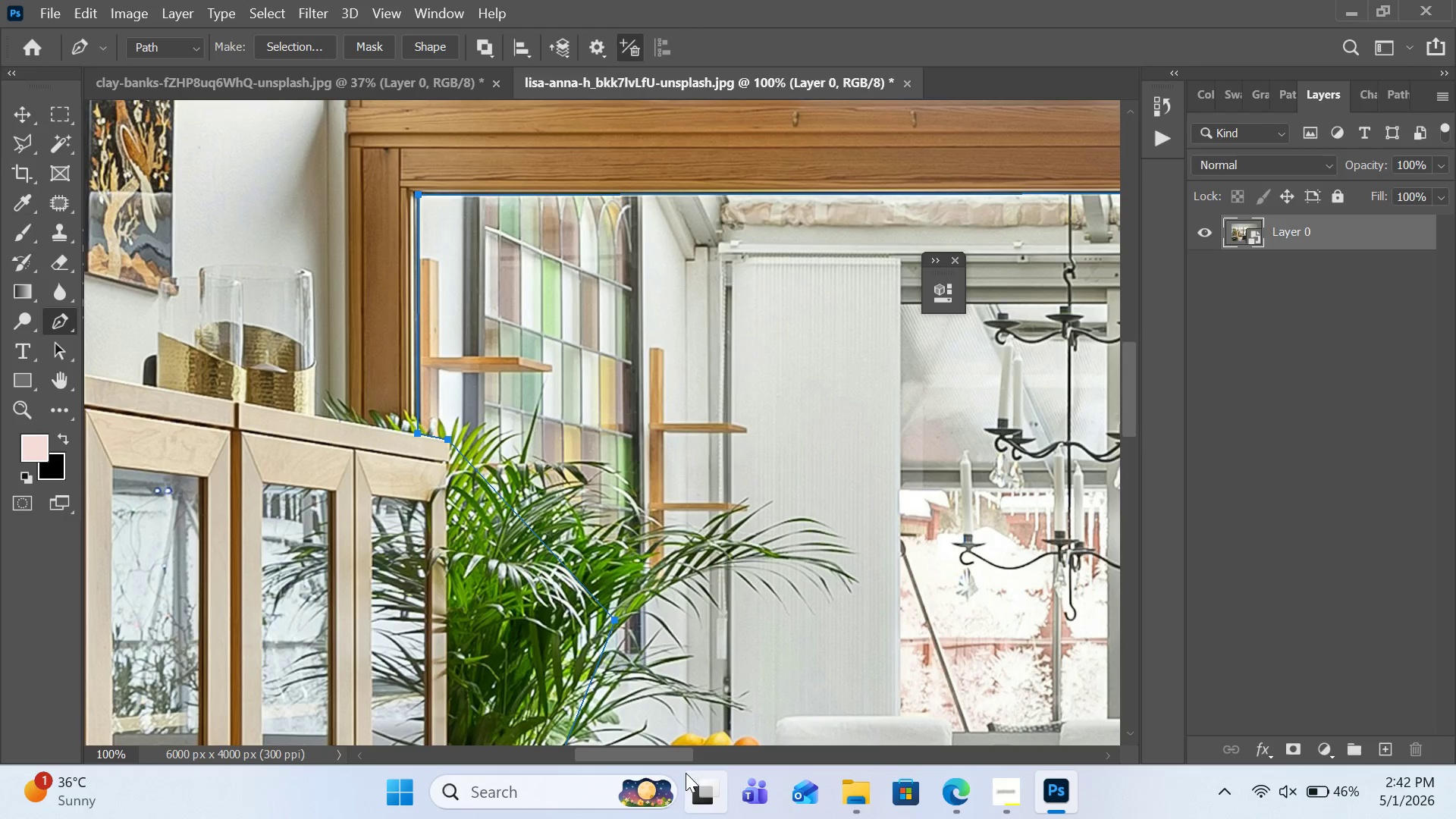 
left_click_drag(start_coordinate=[664, 758], to_coordinate=[745, 757])
 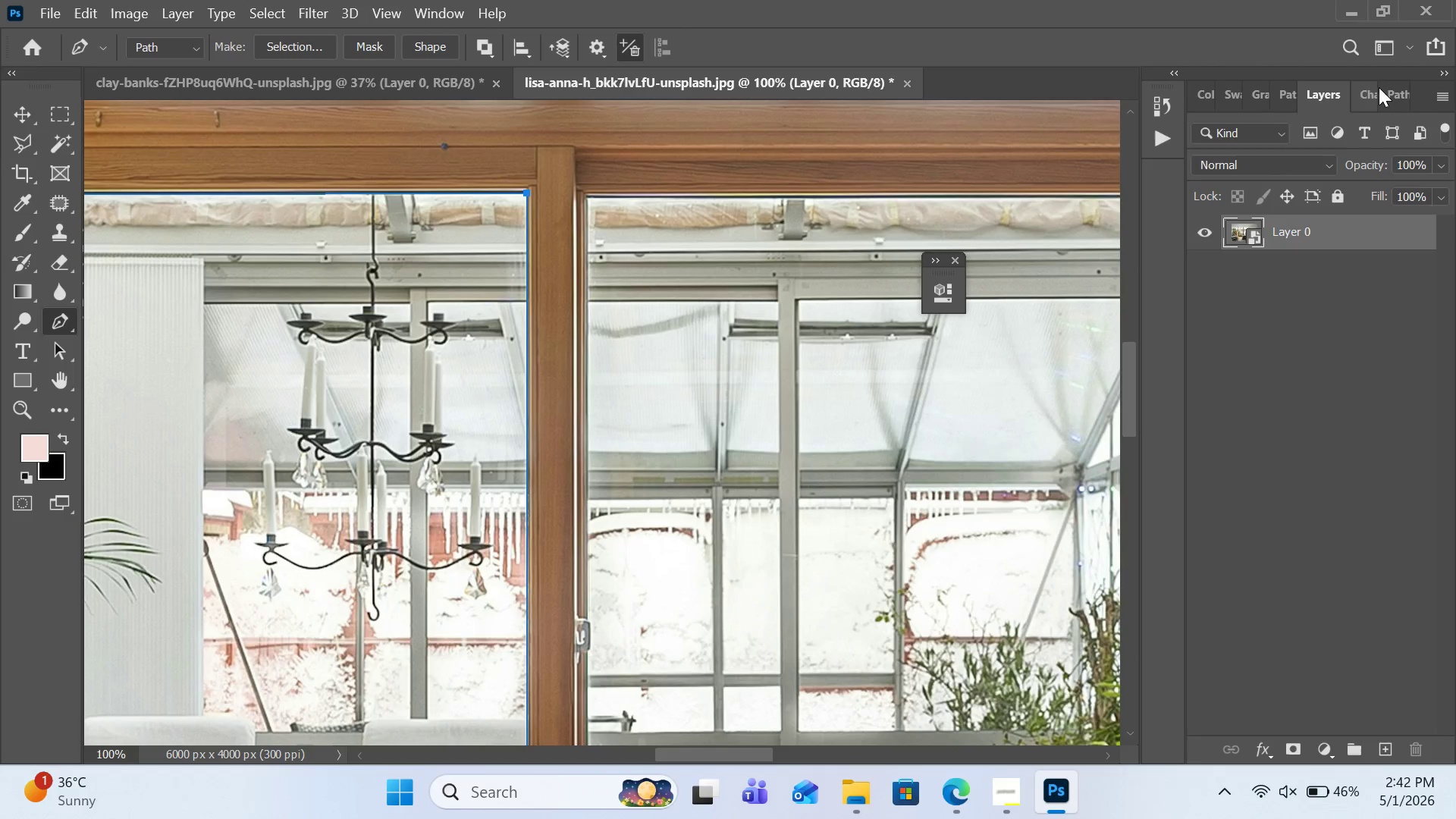 
left_click([1396, 89])
 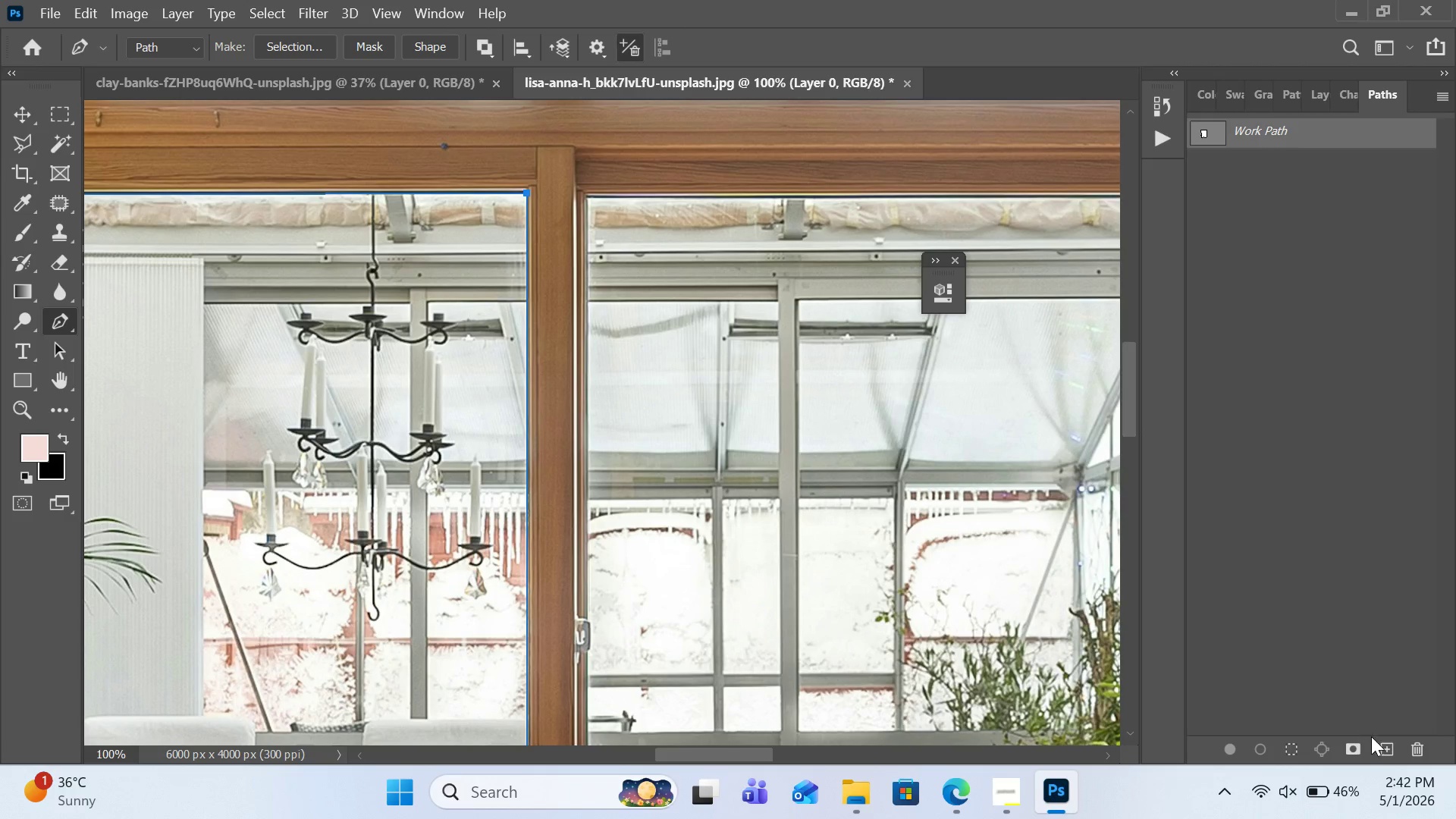 
left_click([1376, 744])
 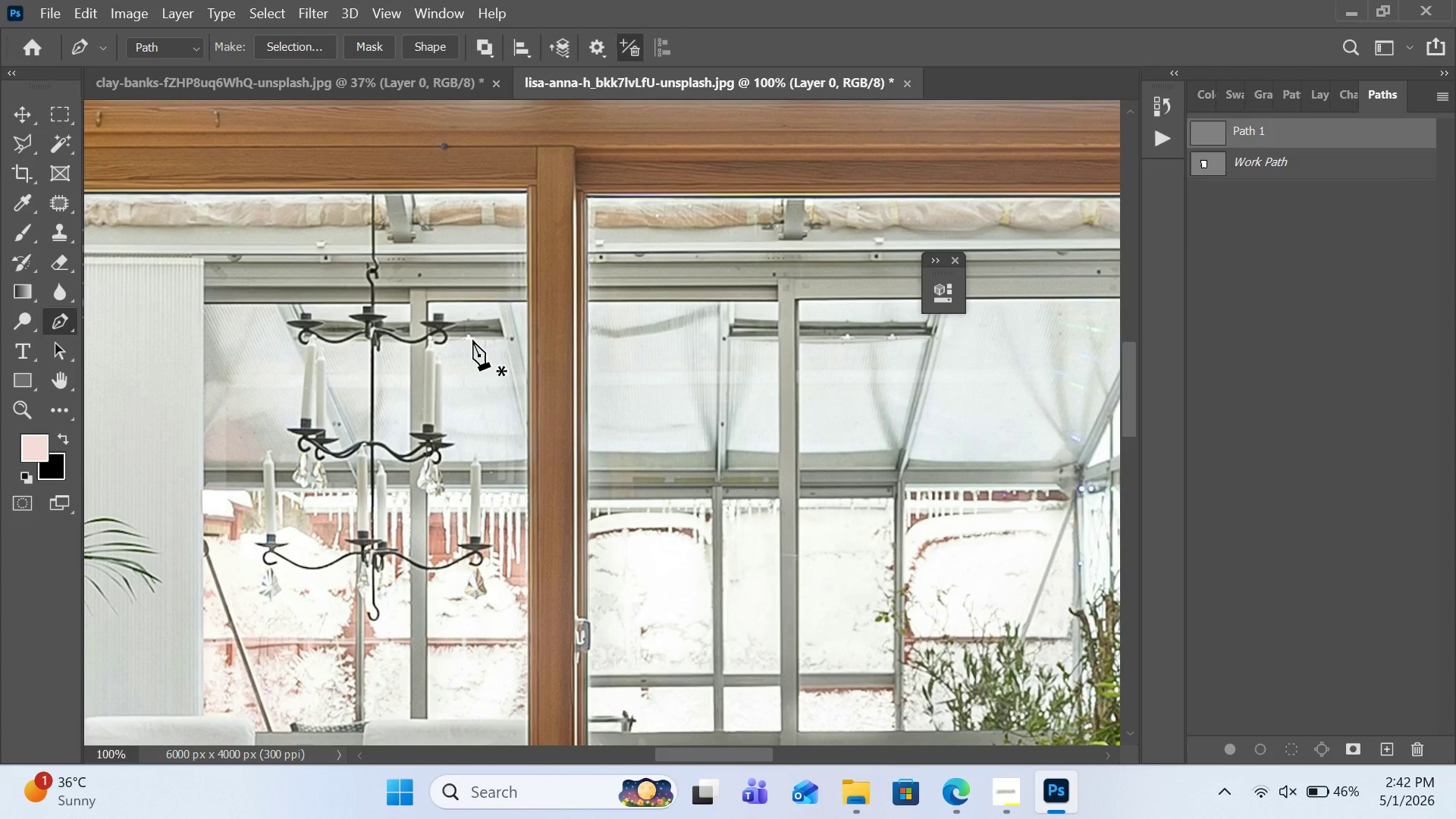 
left_click_drag(start_coordinate=[704, 750], to_coordinate=[613, 750])
 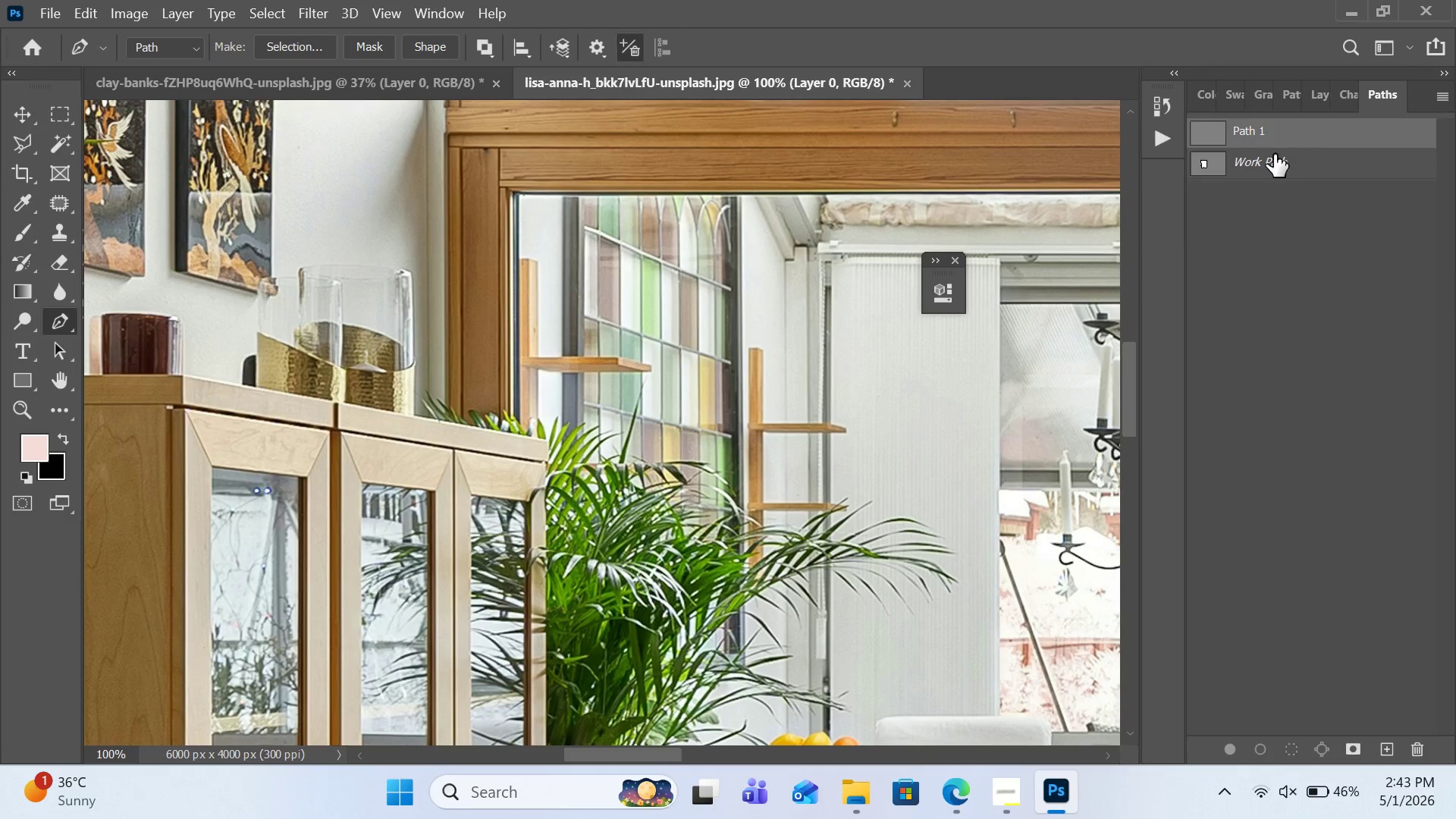 
left_click([1274, 154])
 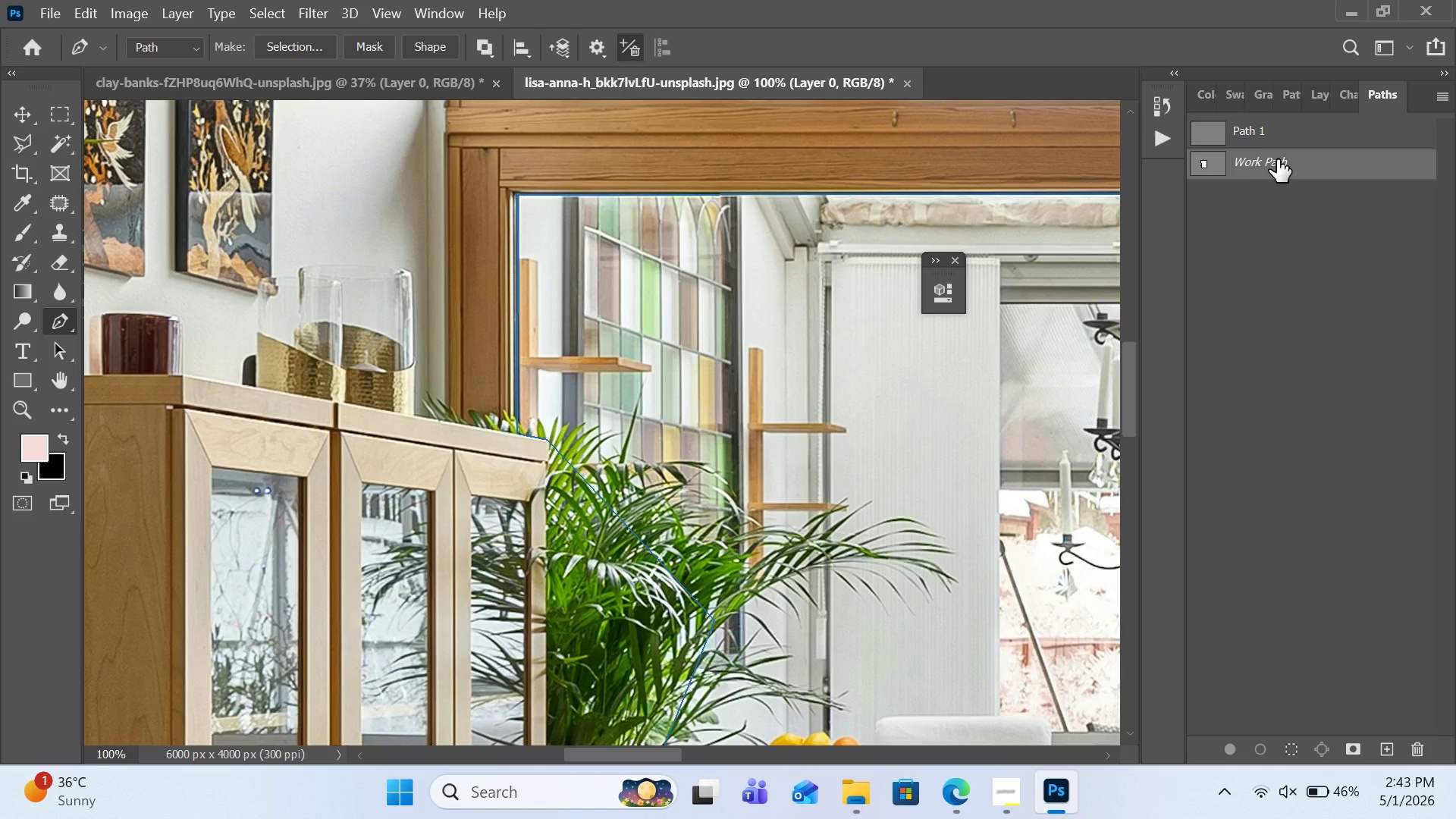 
left_click([1281, 159])
 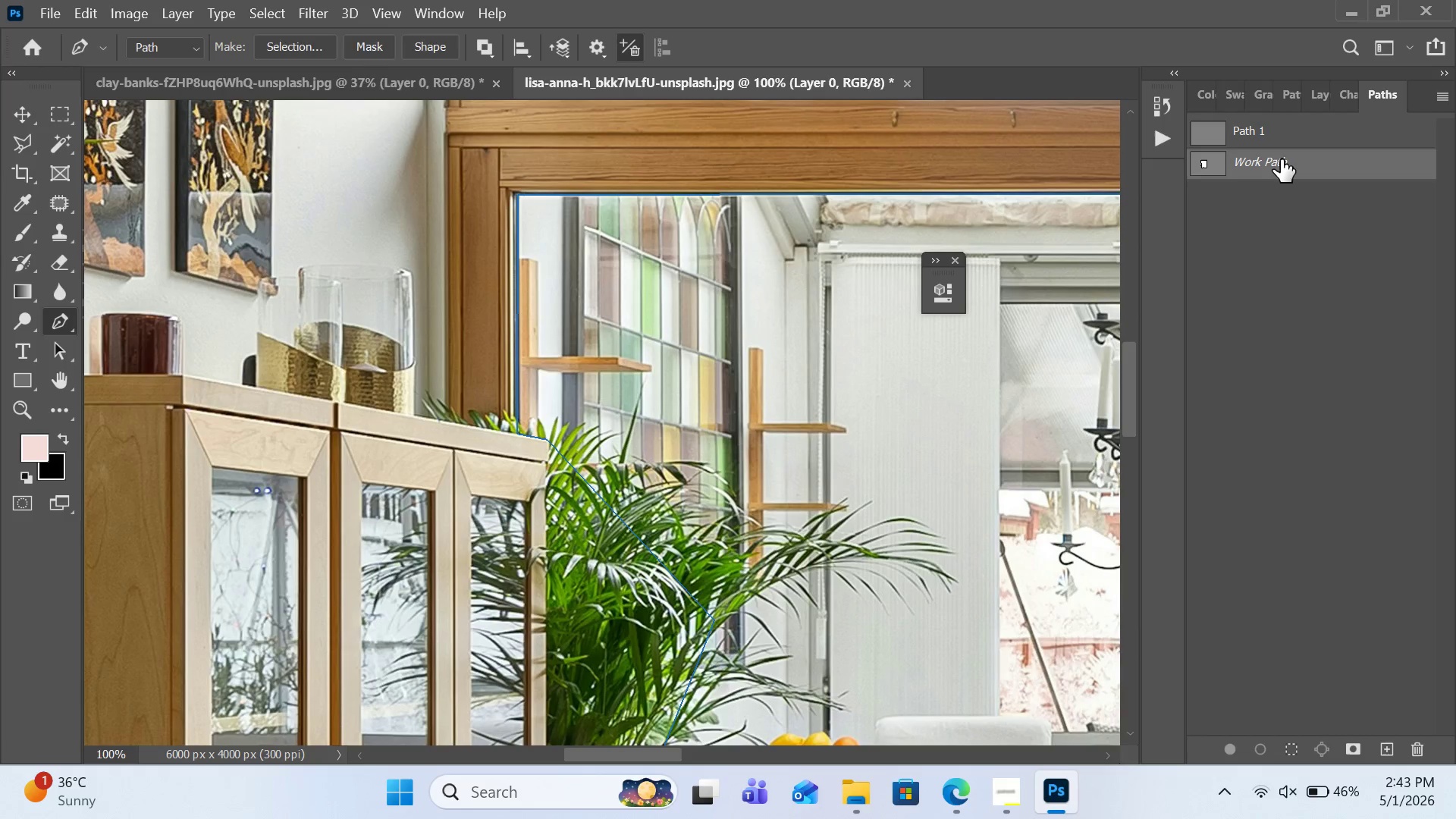 
left_click_drag(start_coordinate=[1281, 159], to_coordinate=[855, 246])
 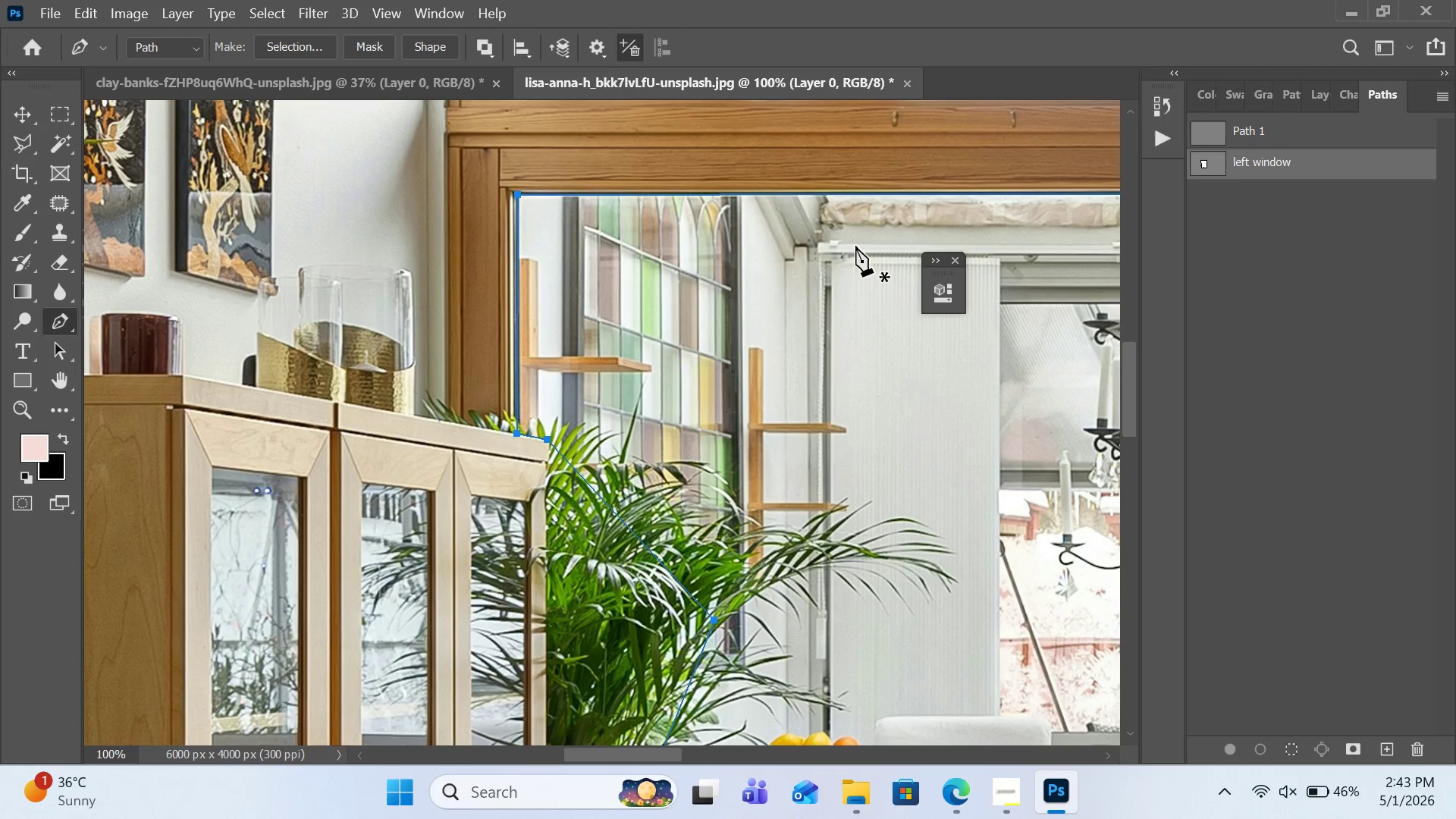 
type(left window)
 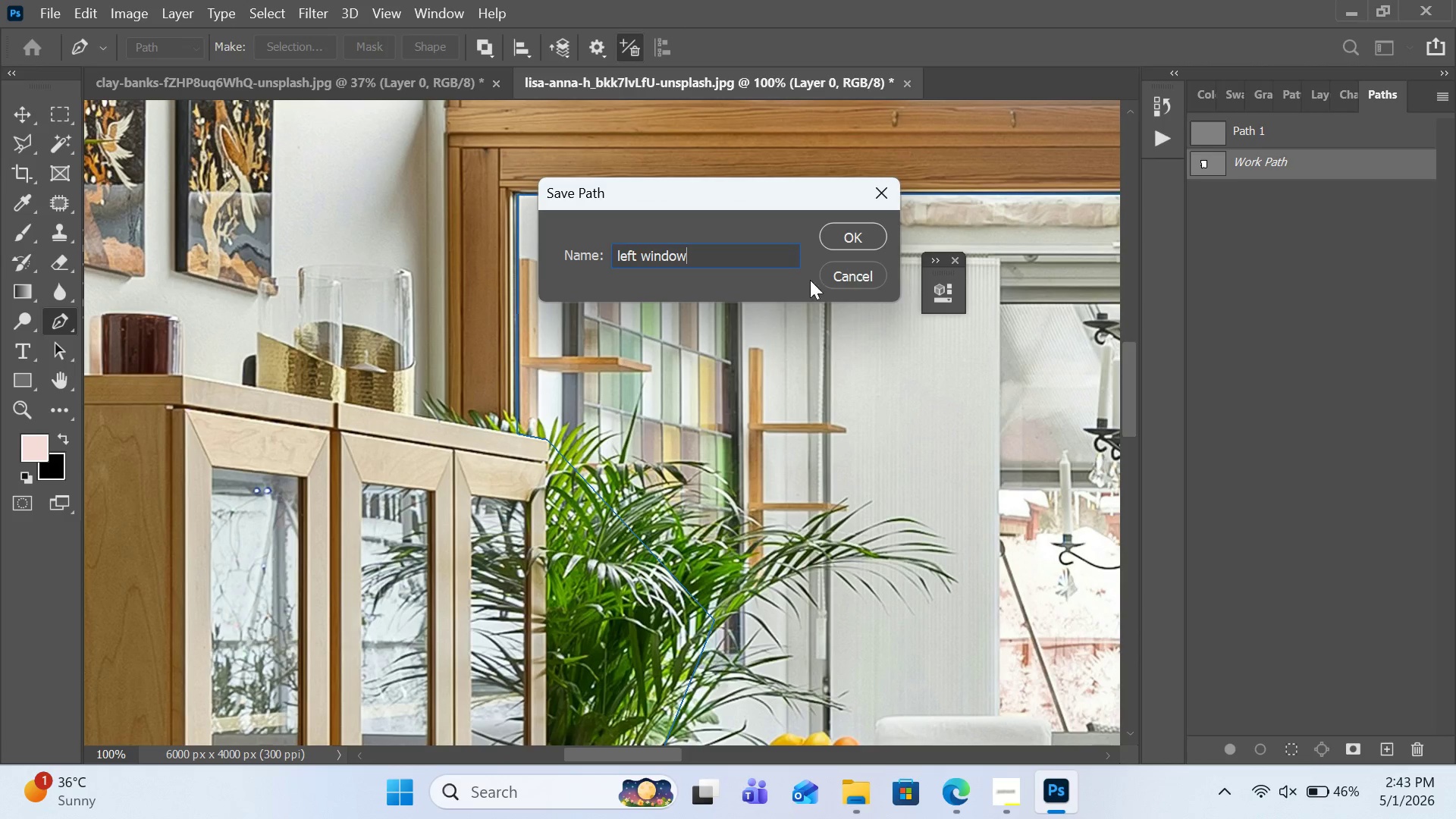 
left_click([855, 246])
 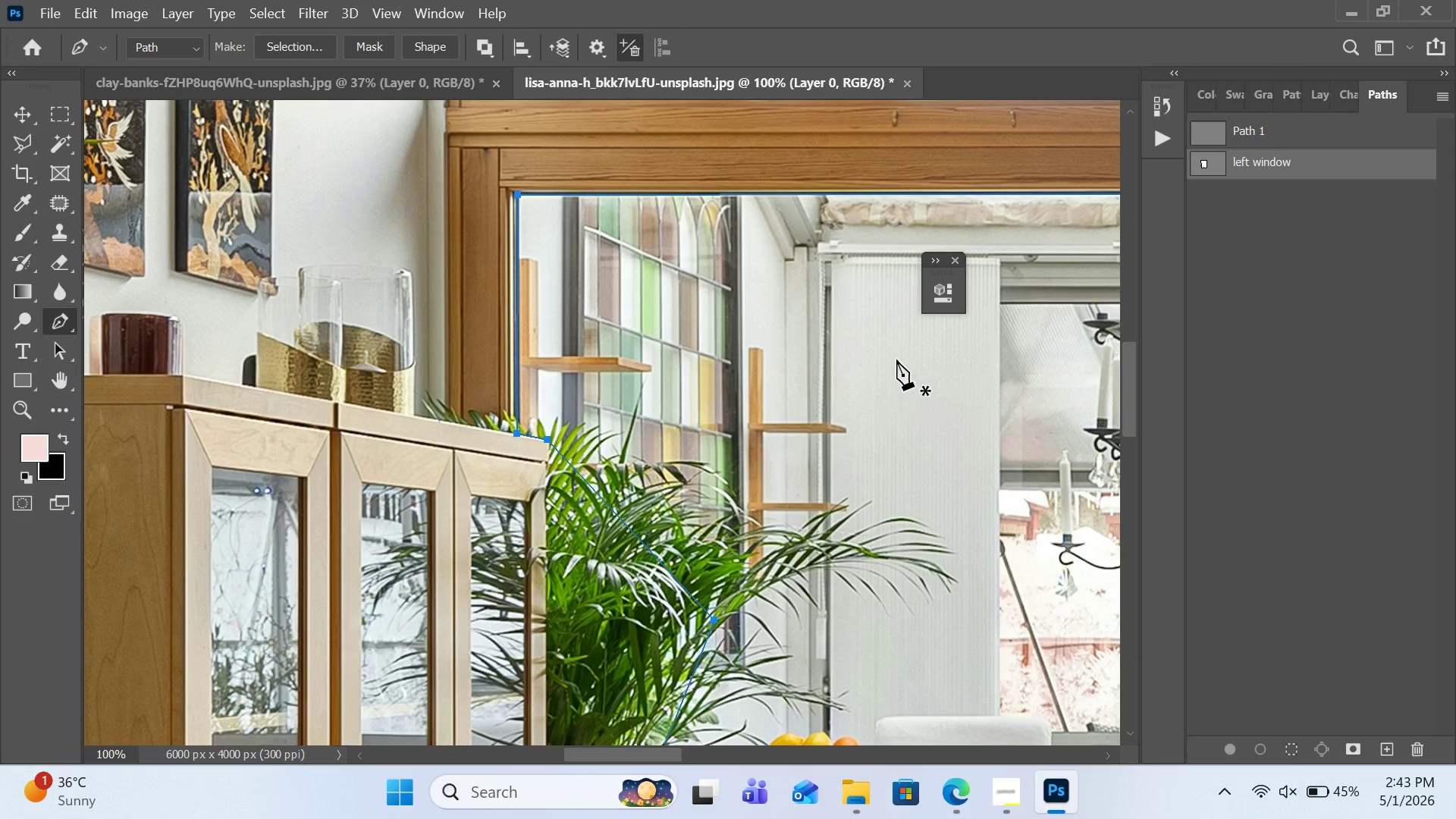 
key(Control+Minus)
 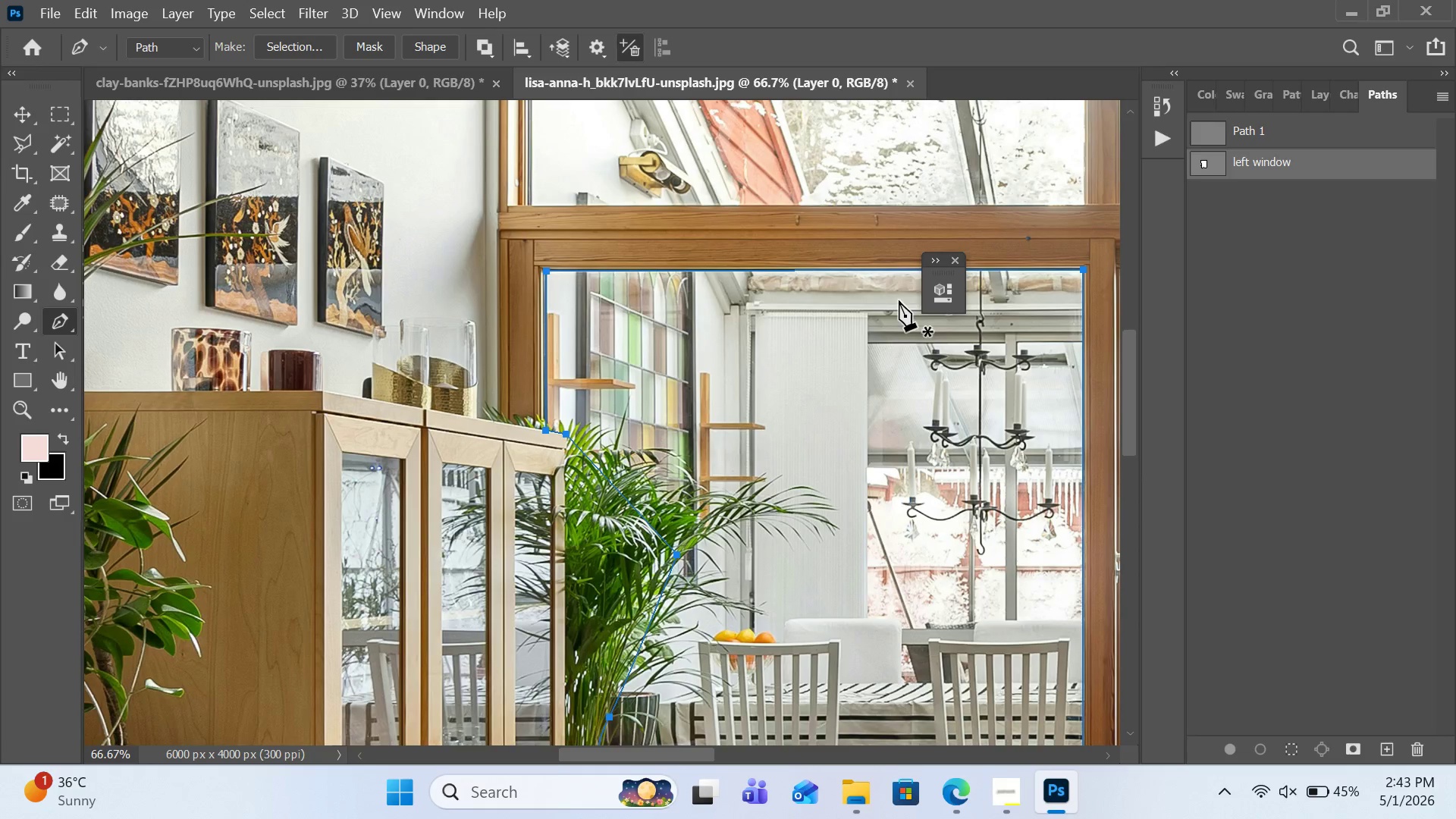 
scroll: coordinate [899, 300], scroll_direction: up, amount: 12.0
 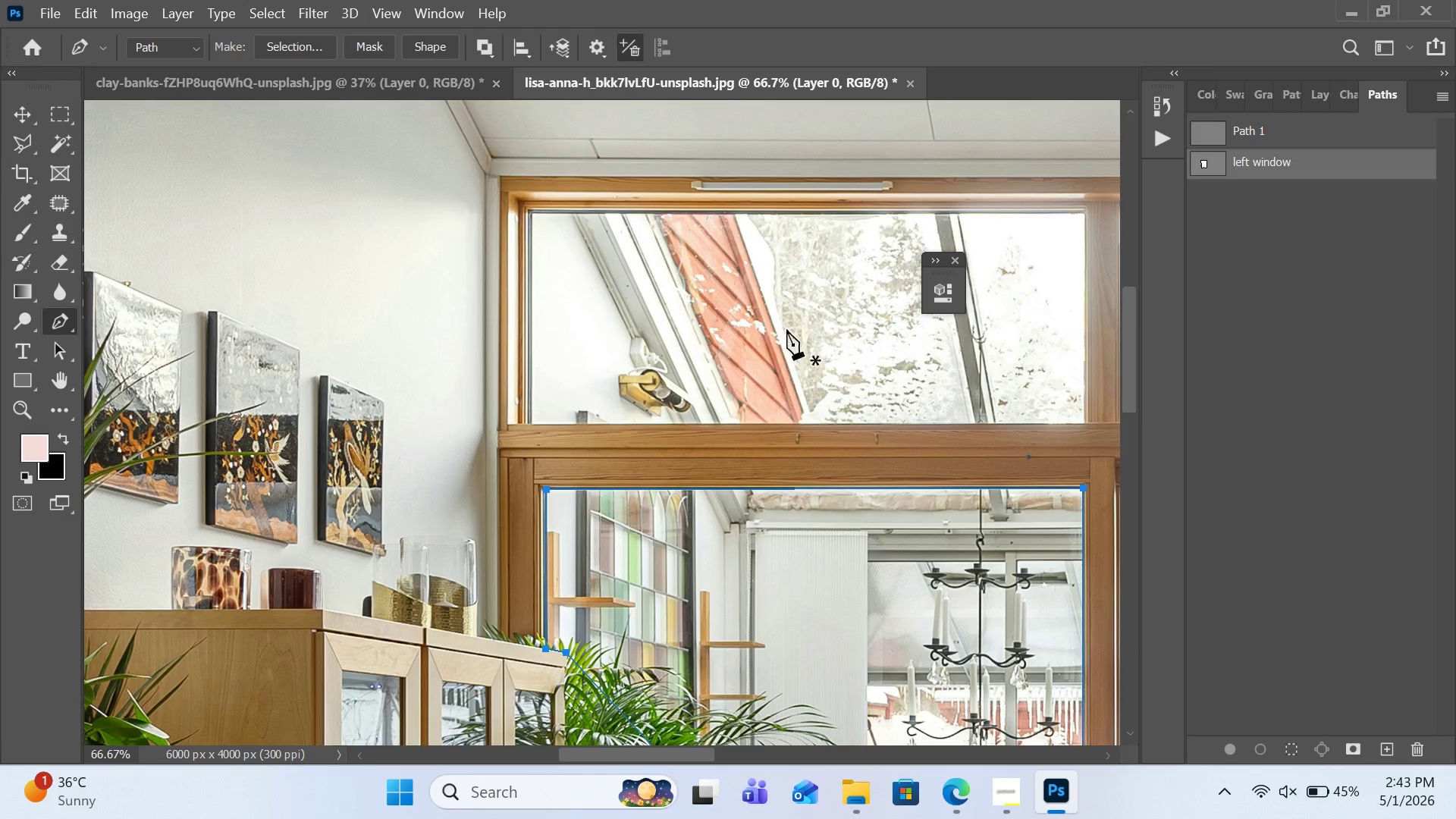 
wait(6.52)
 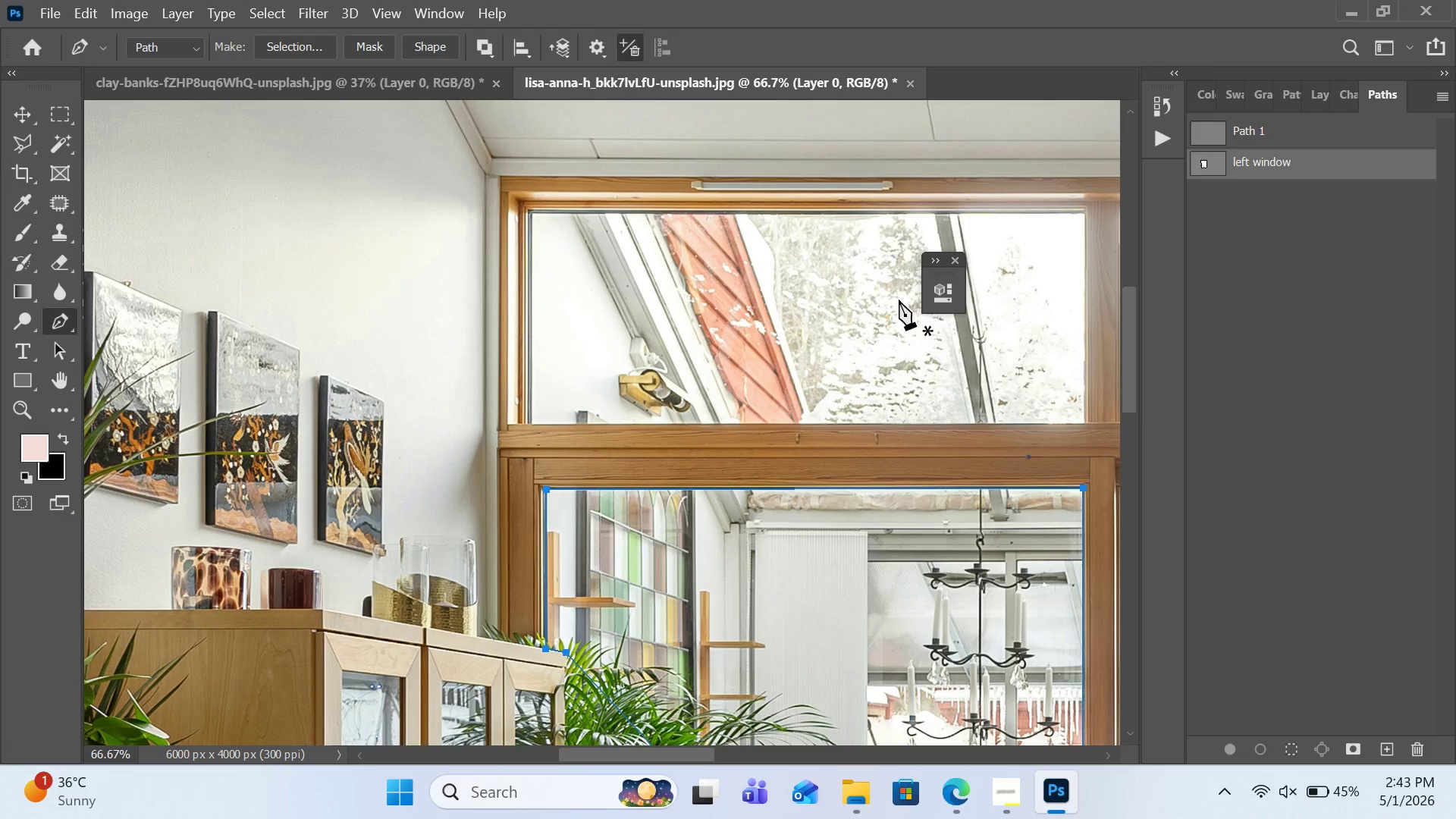 
left_click([956, 255])
 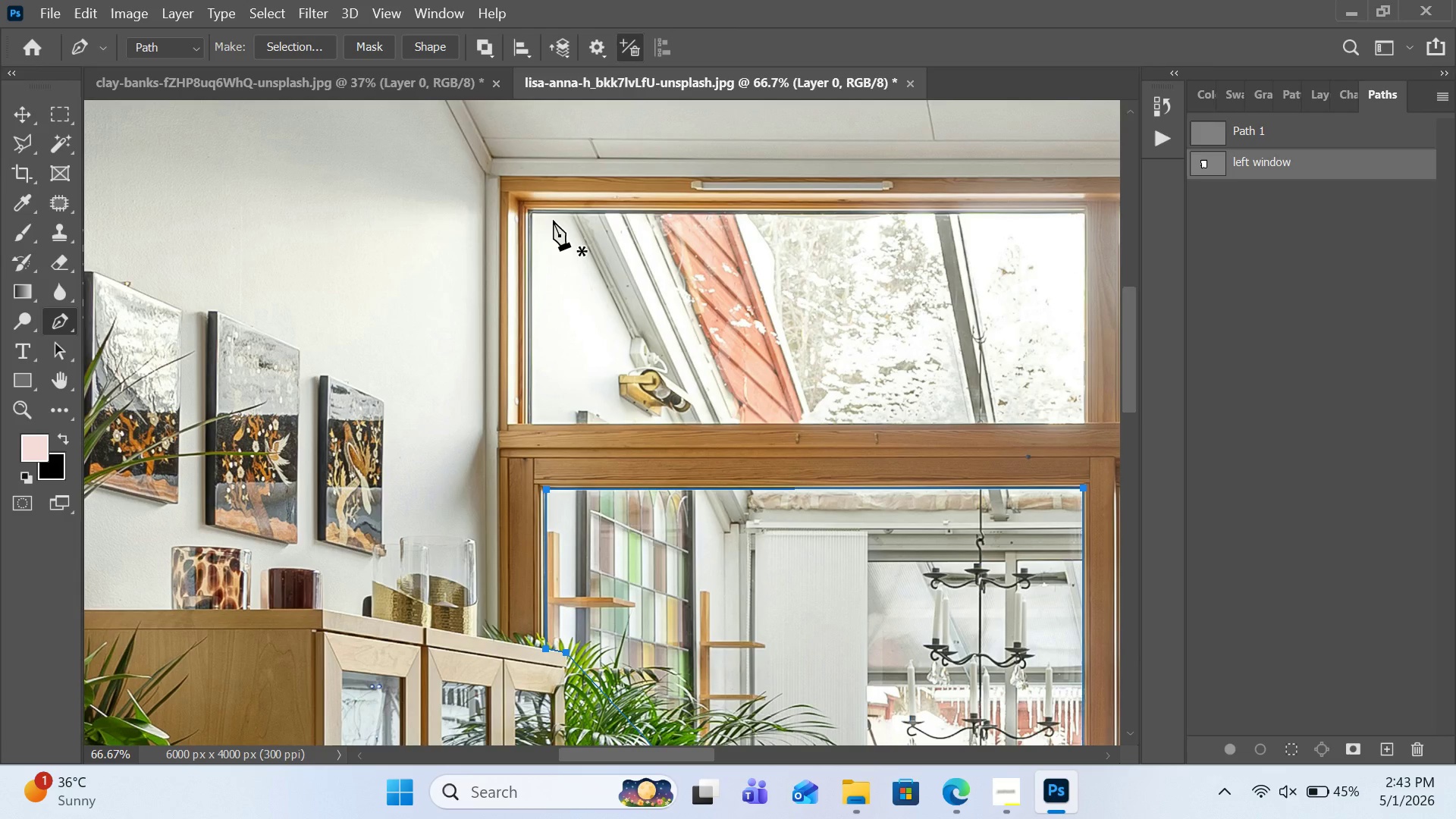 
key(Control+Equal)
 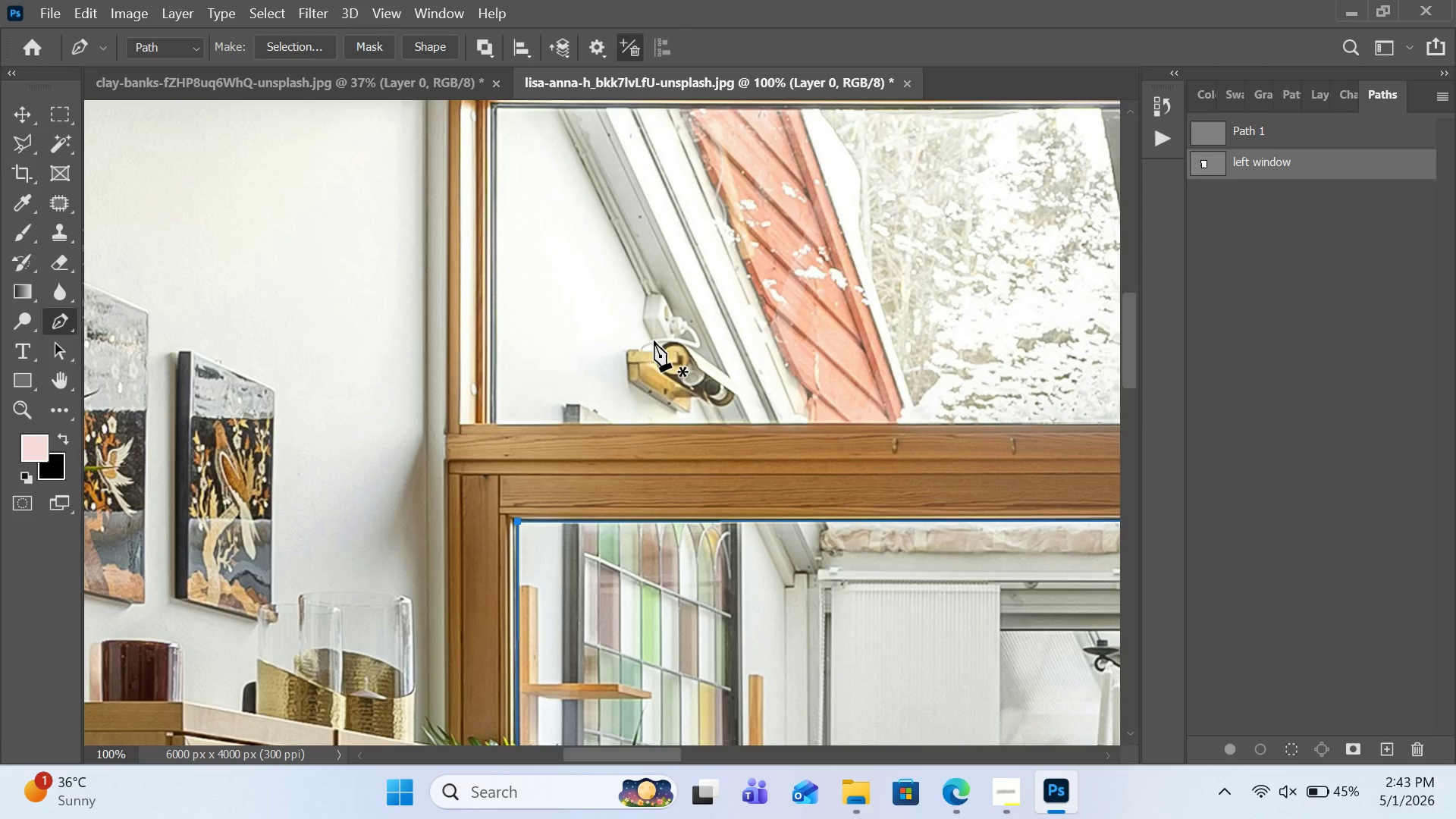 
scroll: coordinate [654, 340], scroll_direction: up, amount: 8.0
 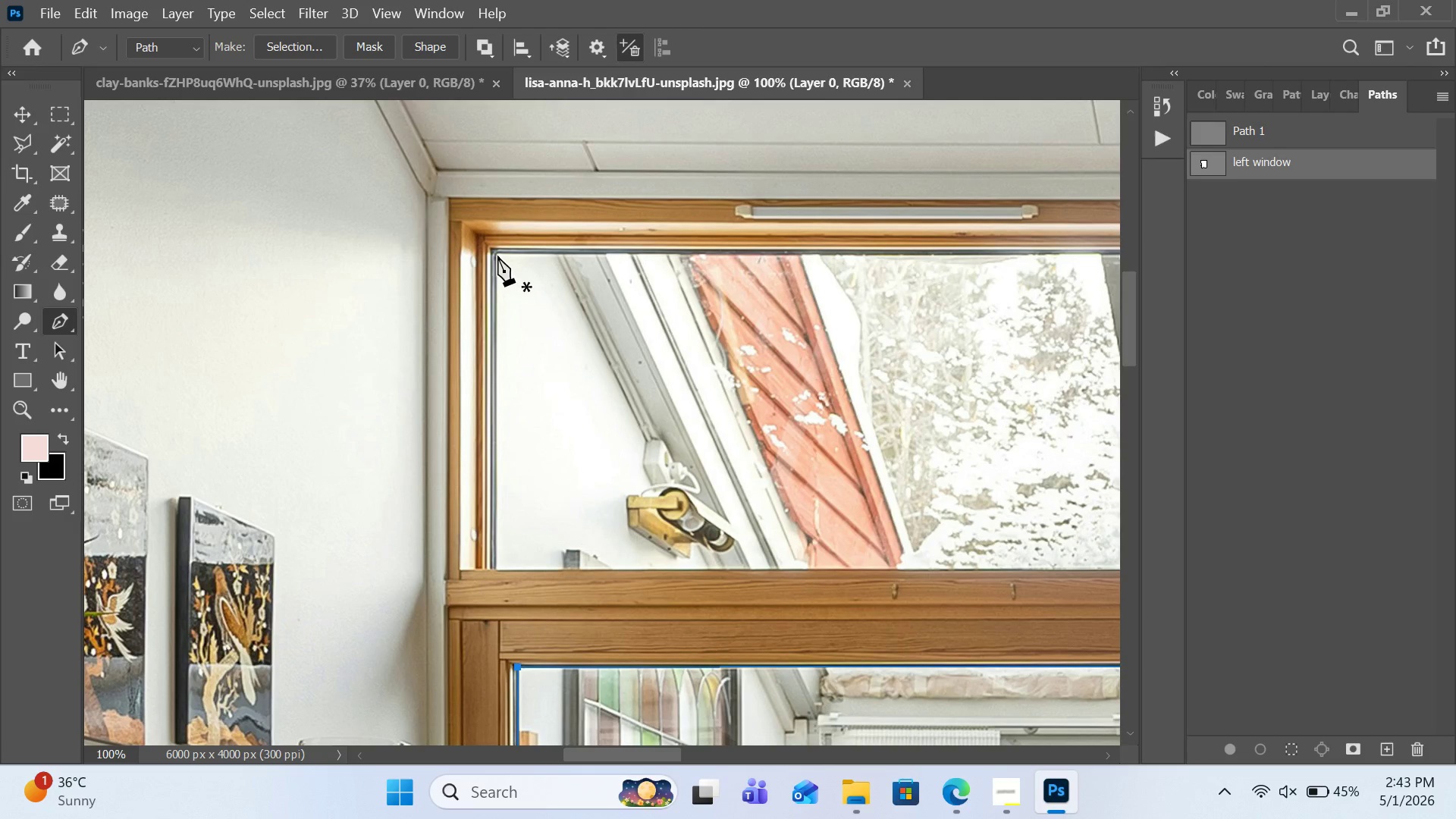 
left_click([497, 254])
 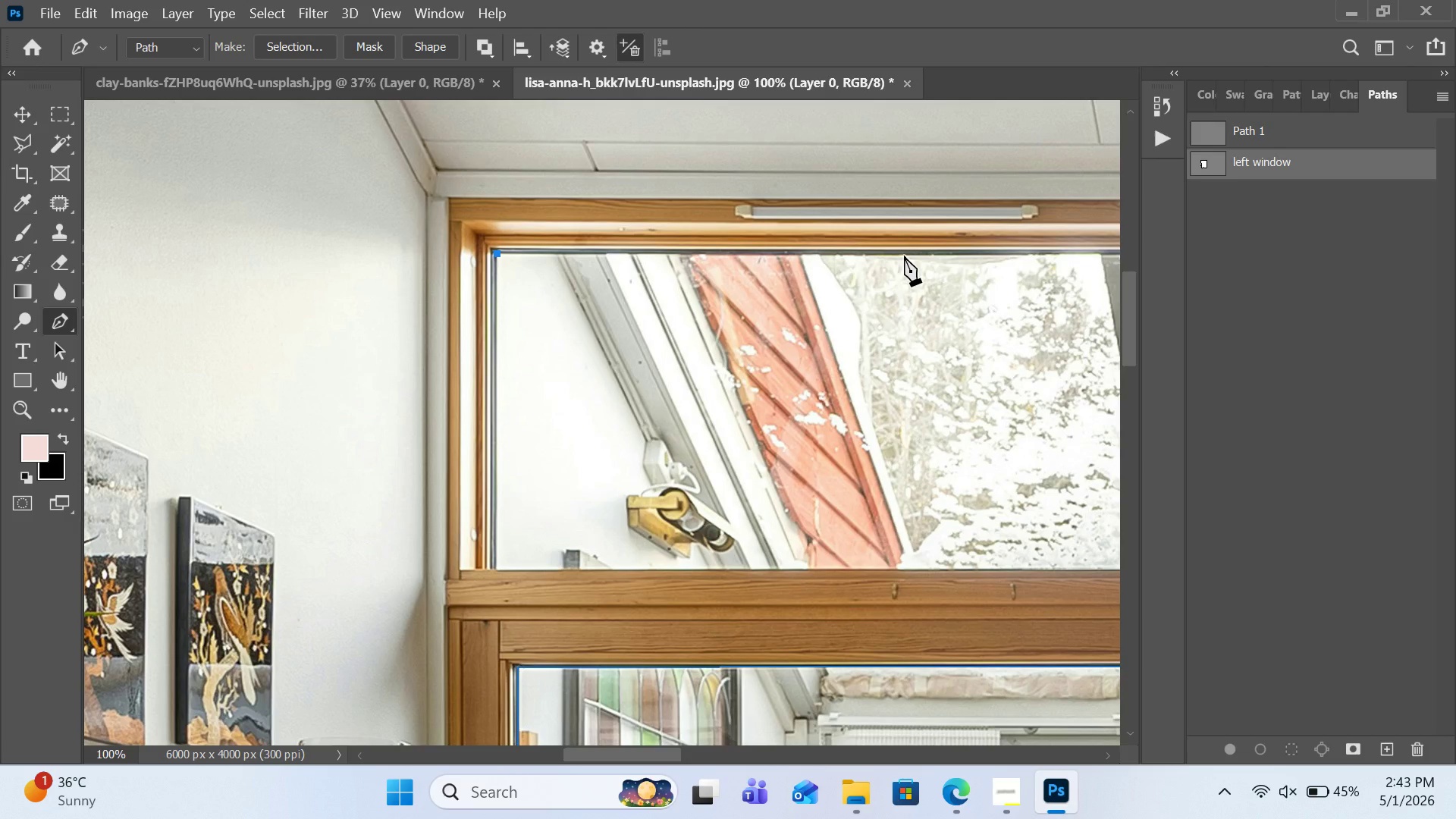 
hold_key(key=Space, duration=1.52)
 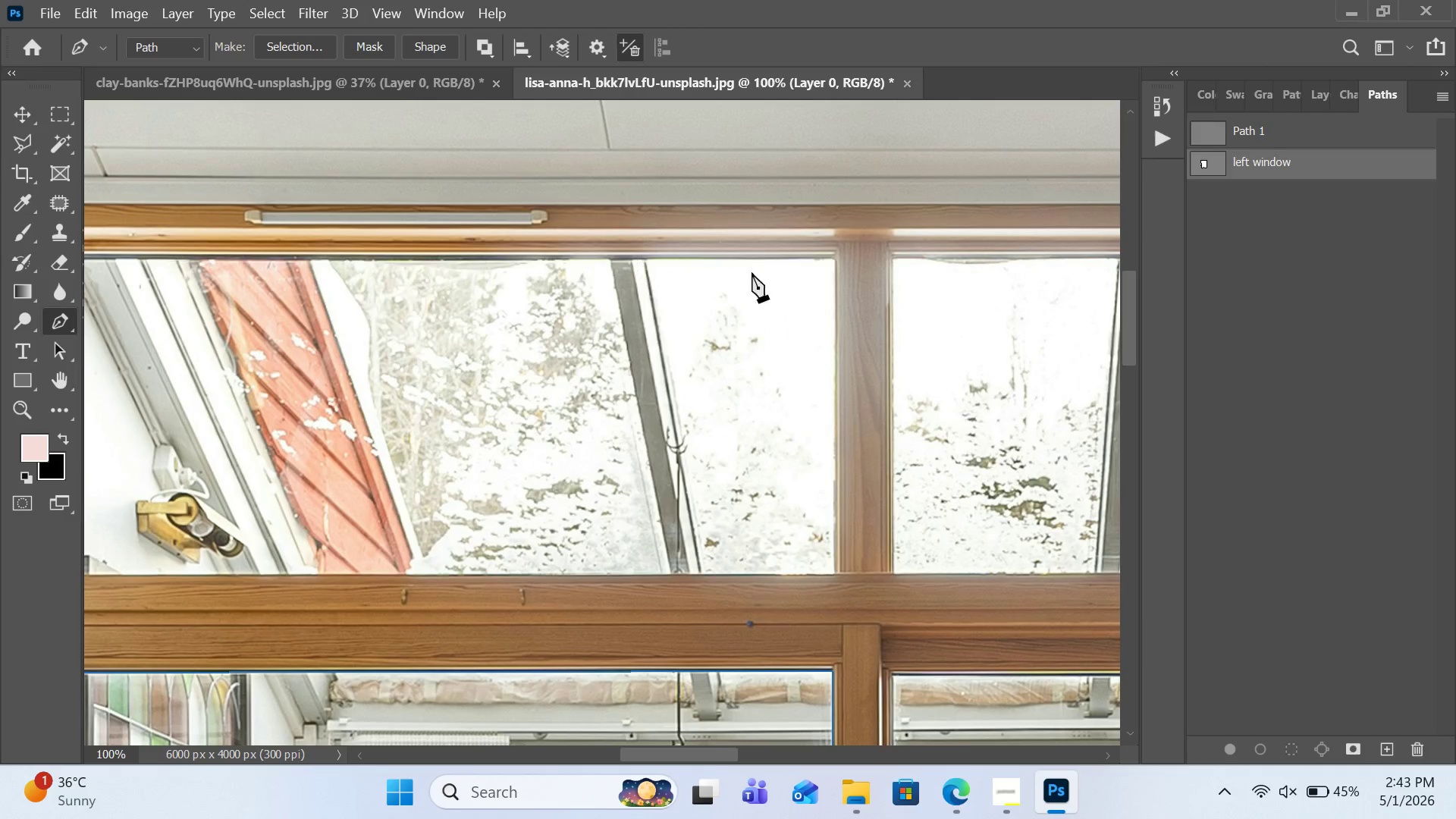 
left_click_drag(start_coordinate=[915, 261], to_coordinate=[634, 266])
 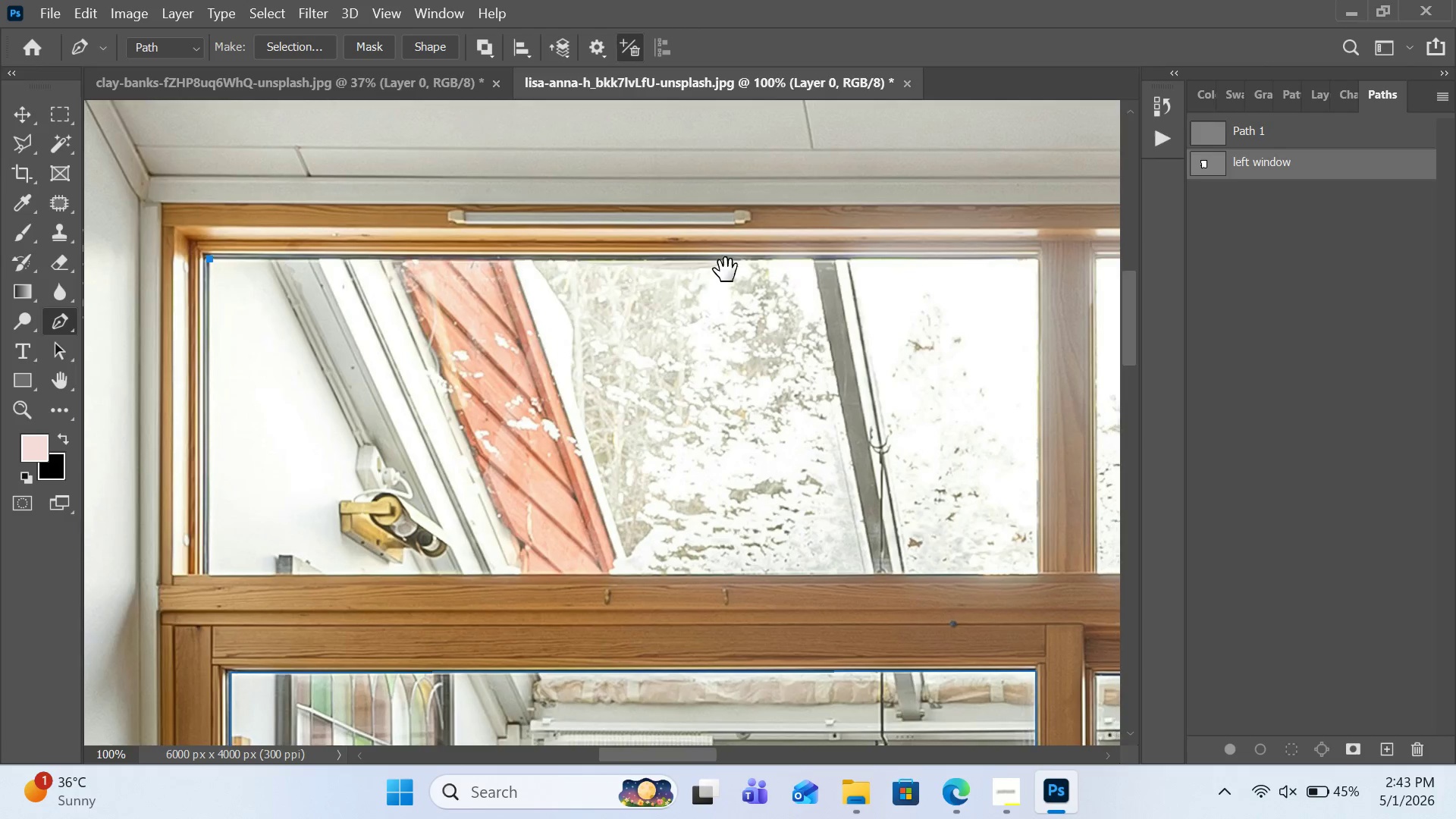 
left_click_drag(start_coordinate=[808, 270], to_coordinate=[599, 270])
 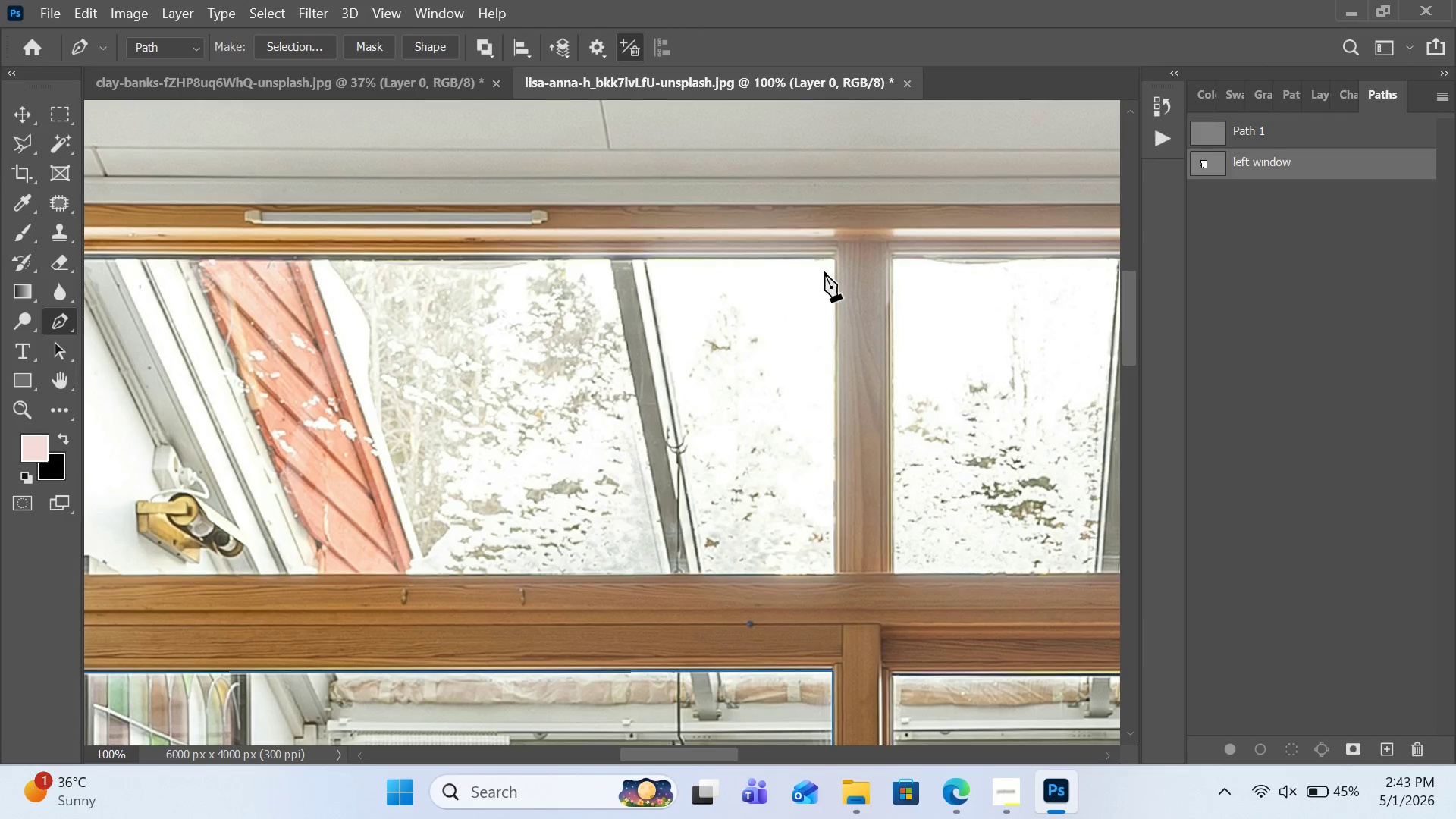 
hold_key(key=Space, duration=0.56)
 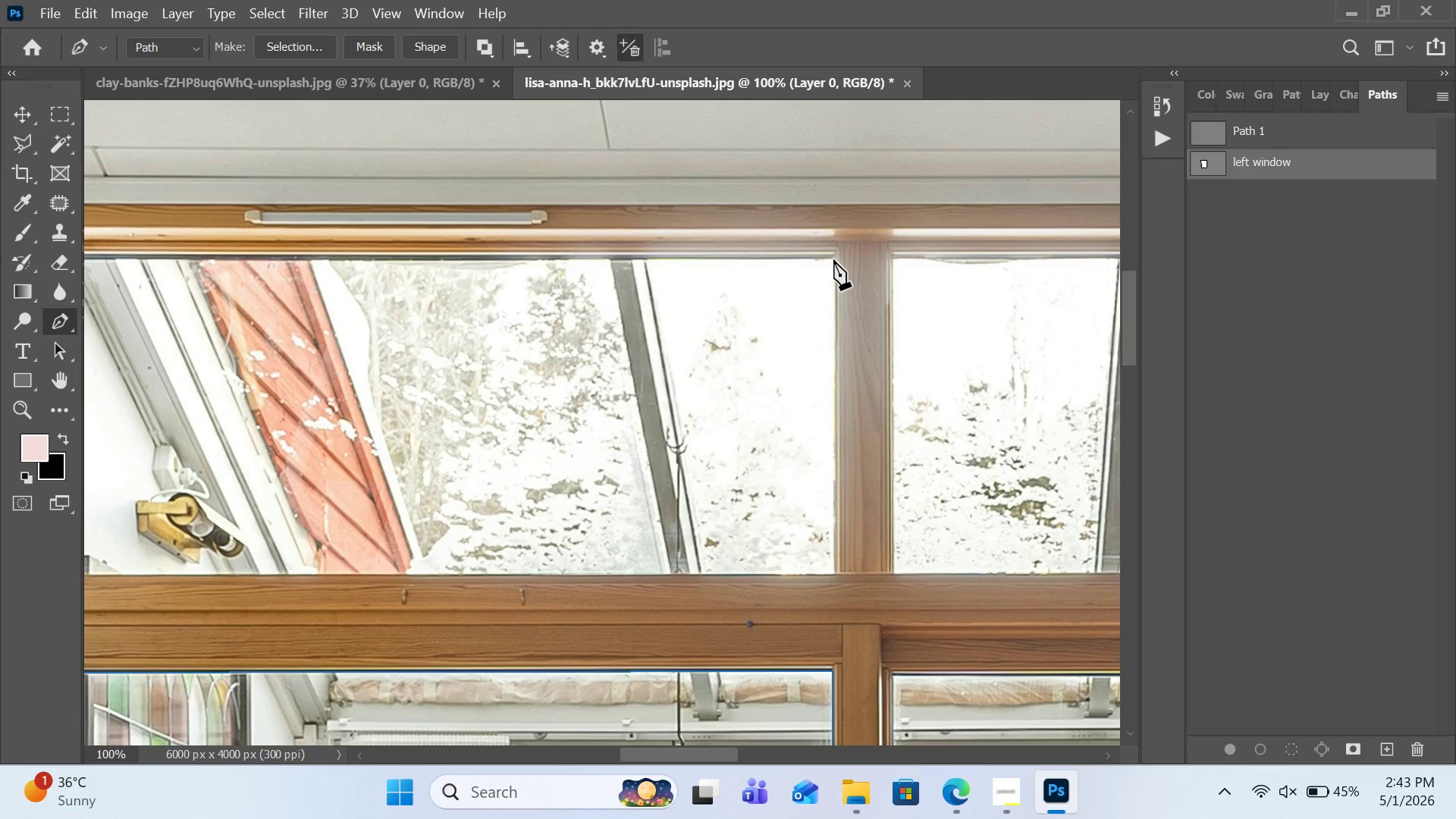 
left_click([833, 259])
 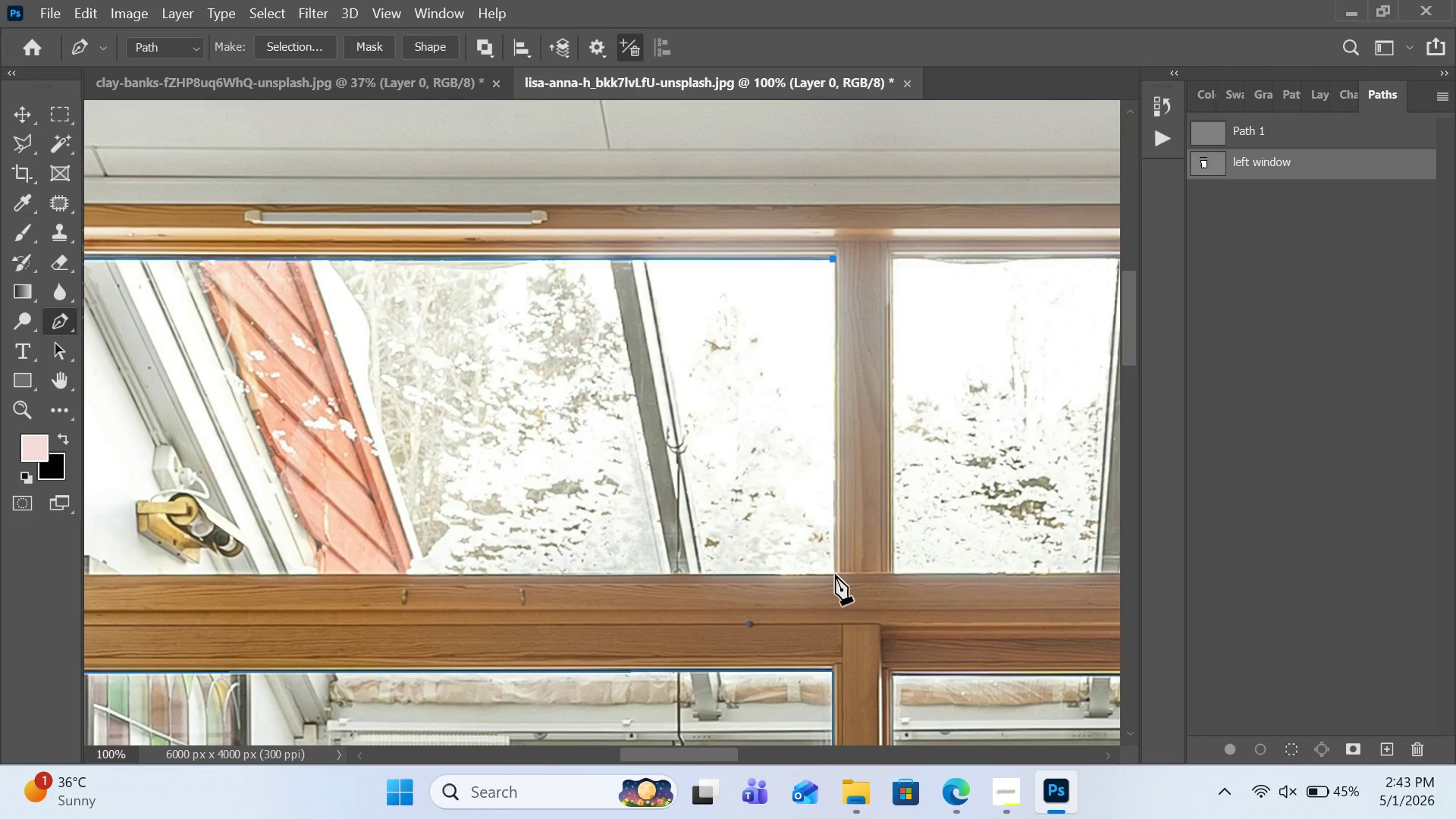 
wait(5.28)
 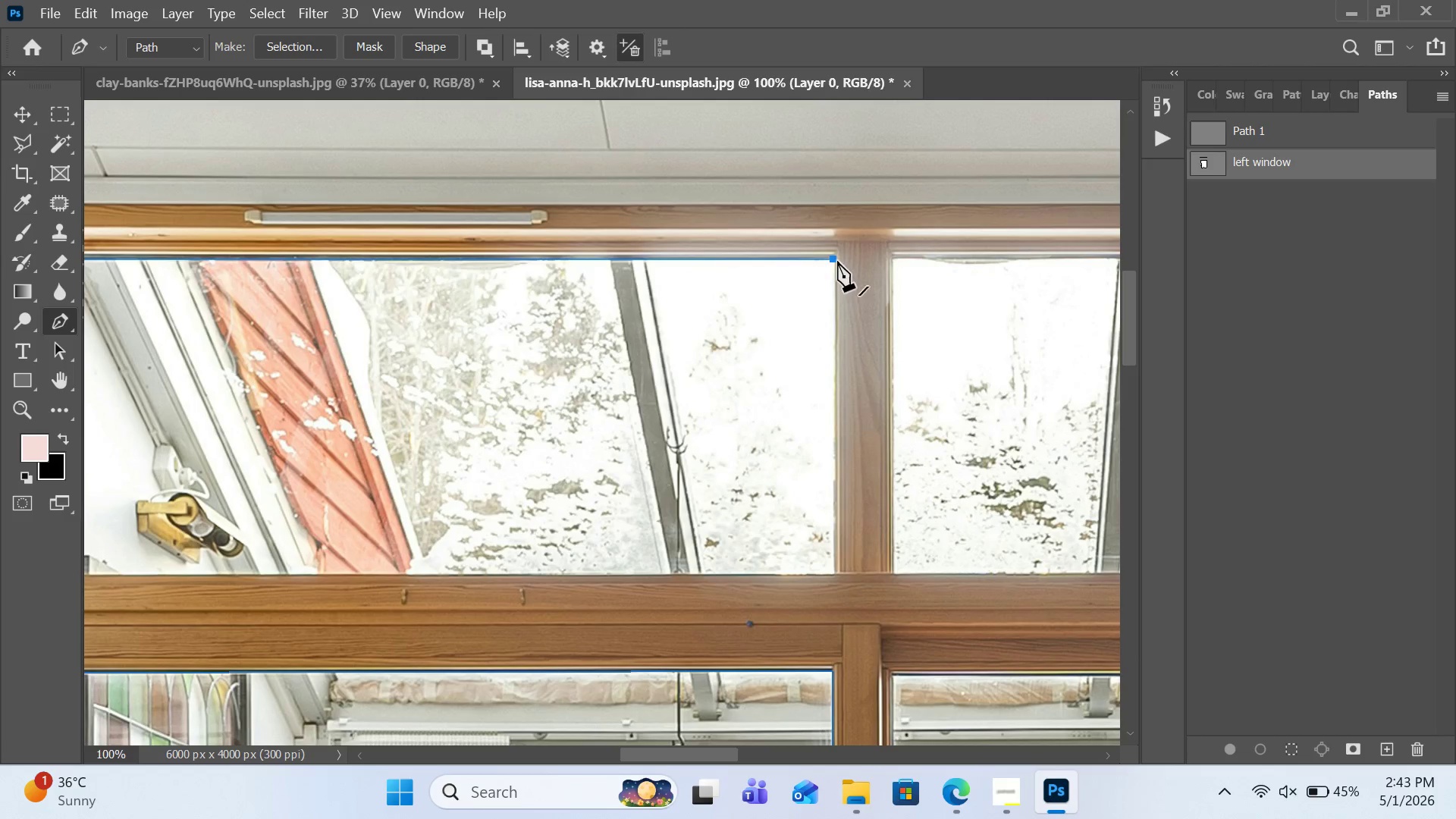 
left_click([835, 572])
 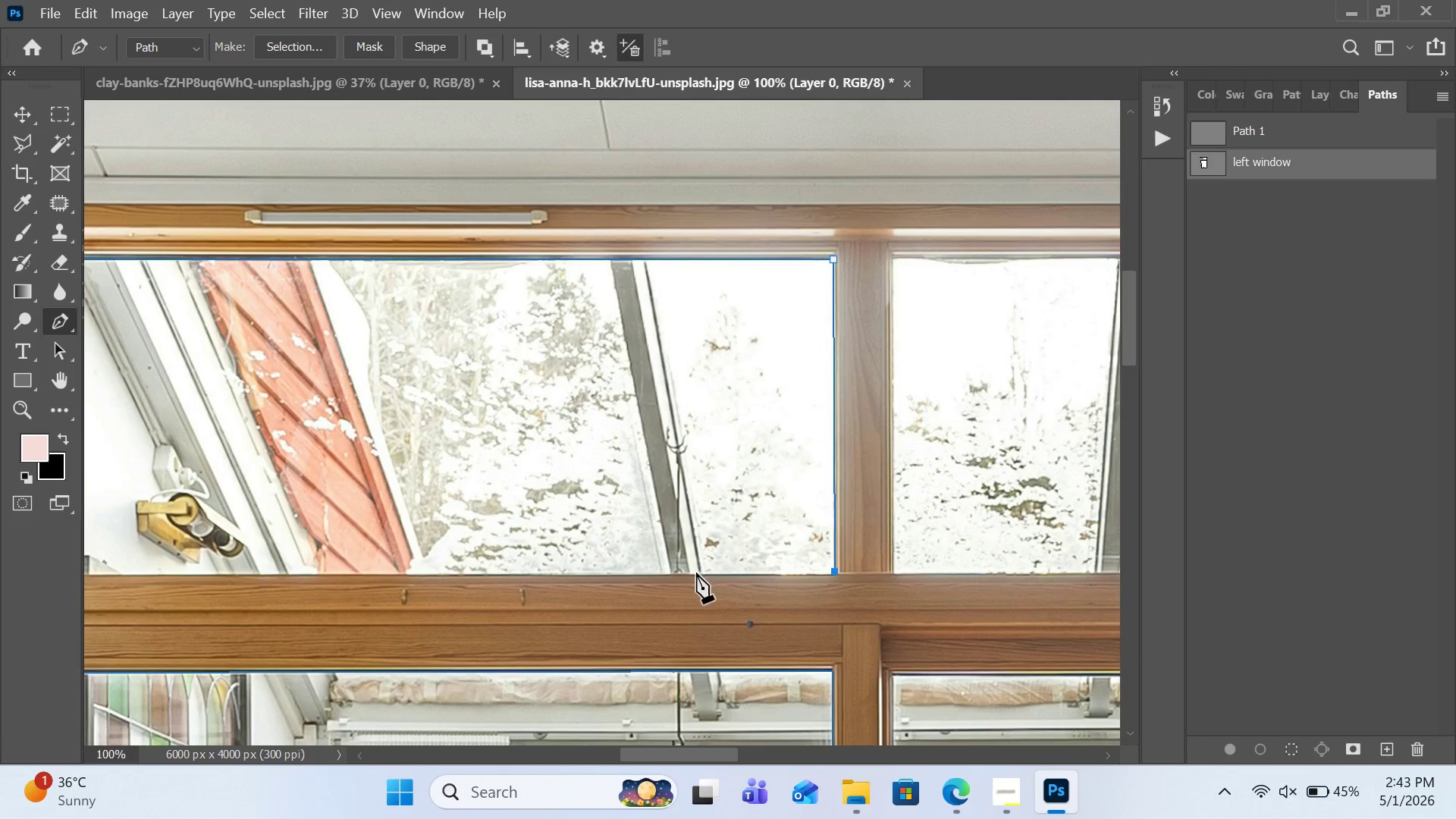 
hold_key(key=Space, duration=1.34)
 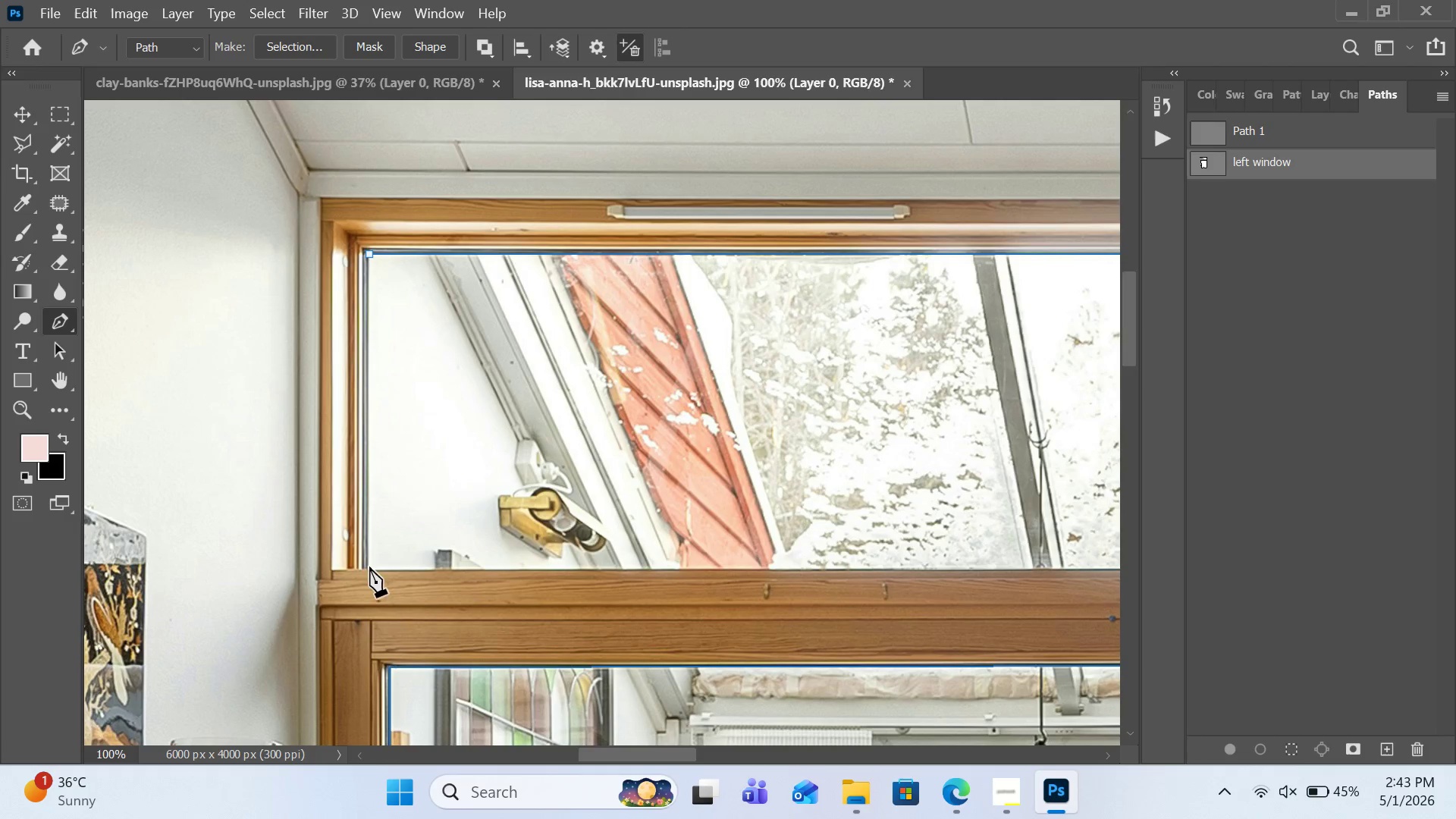 
left_click_drag(start_coordinate=[648, 460], to_coordinate=[1011, 454])
 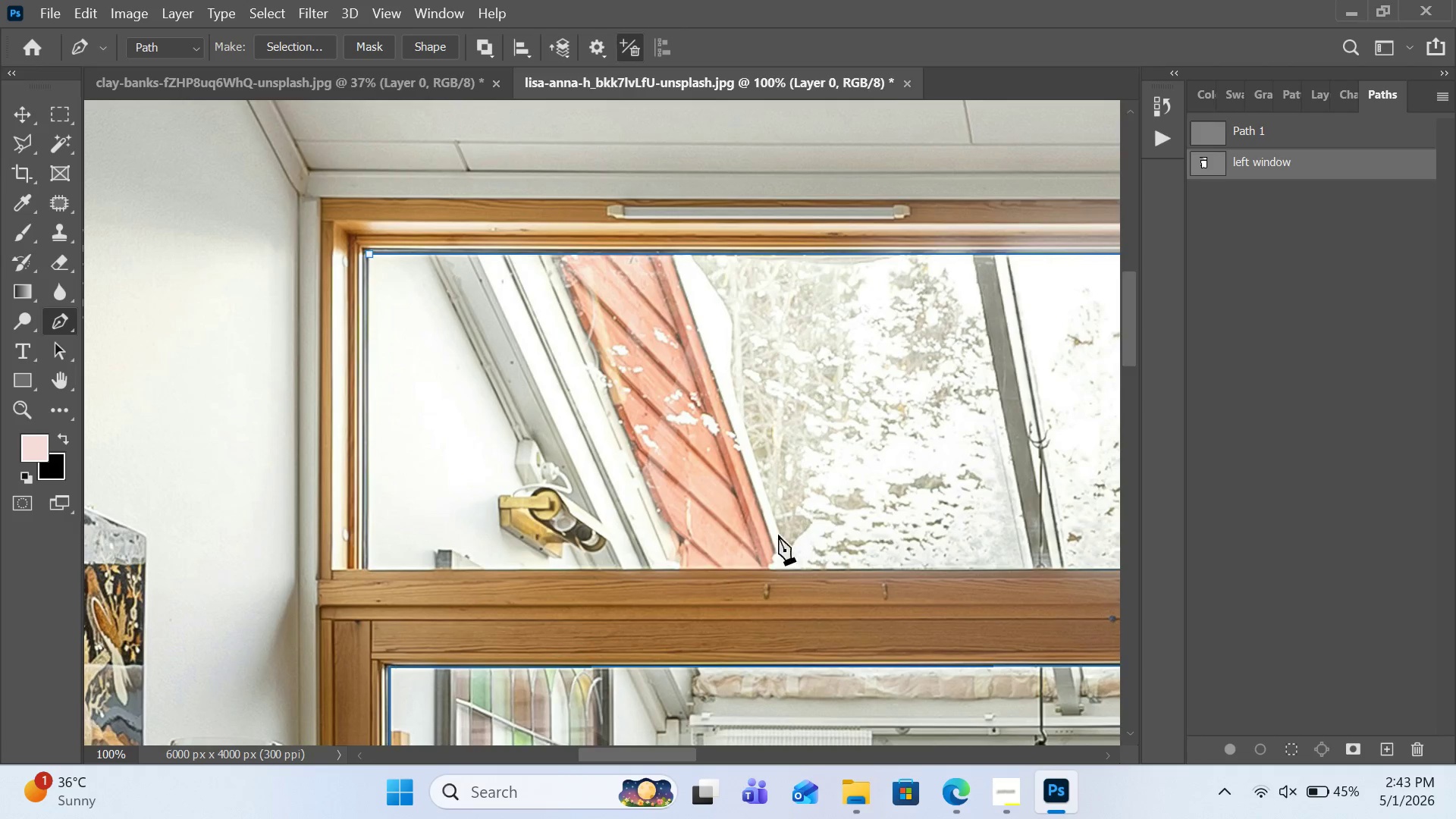 
hold_key(key=Space, duration=5.09)
 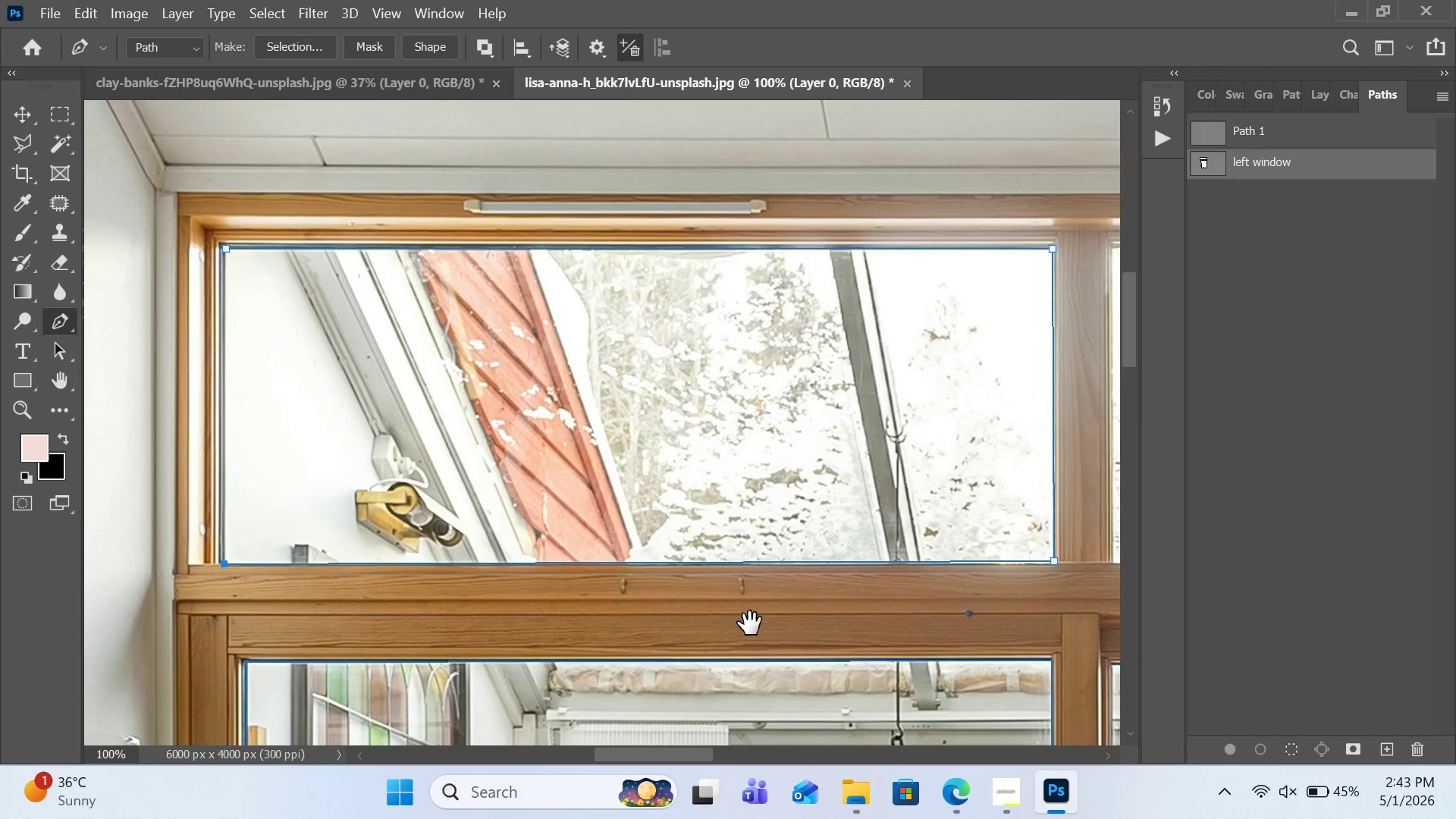 
left_click([368, 570])
 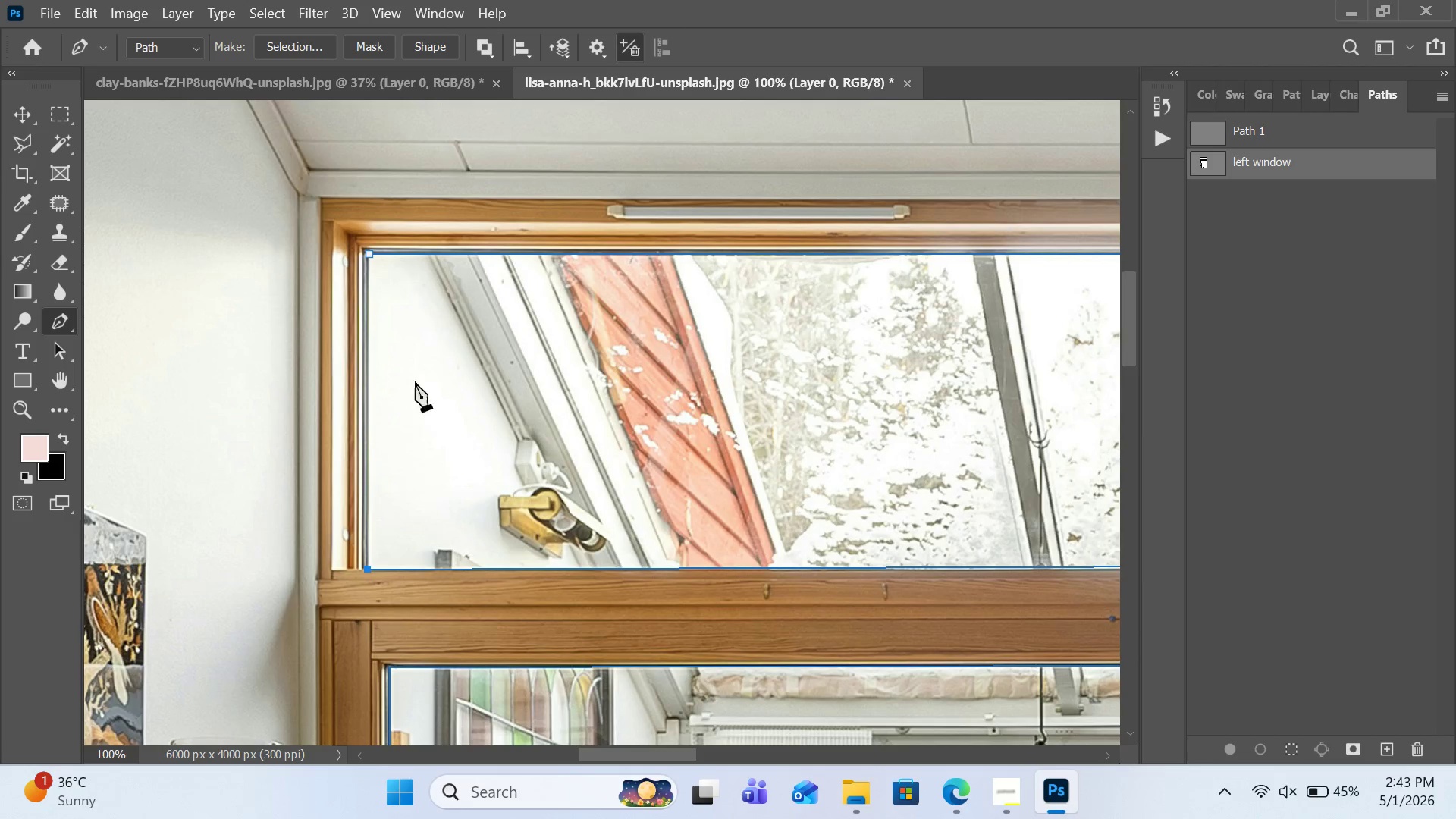 
hold_key(key=Space, duration=0.78)
 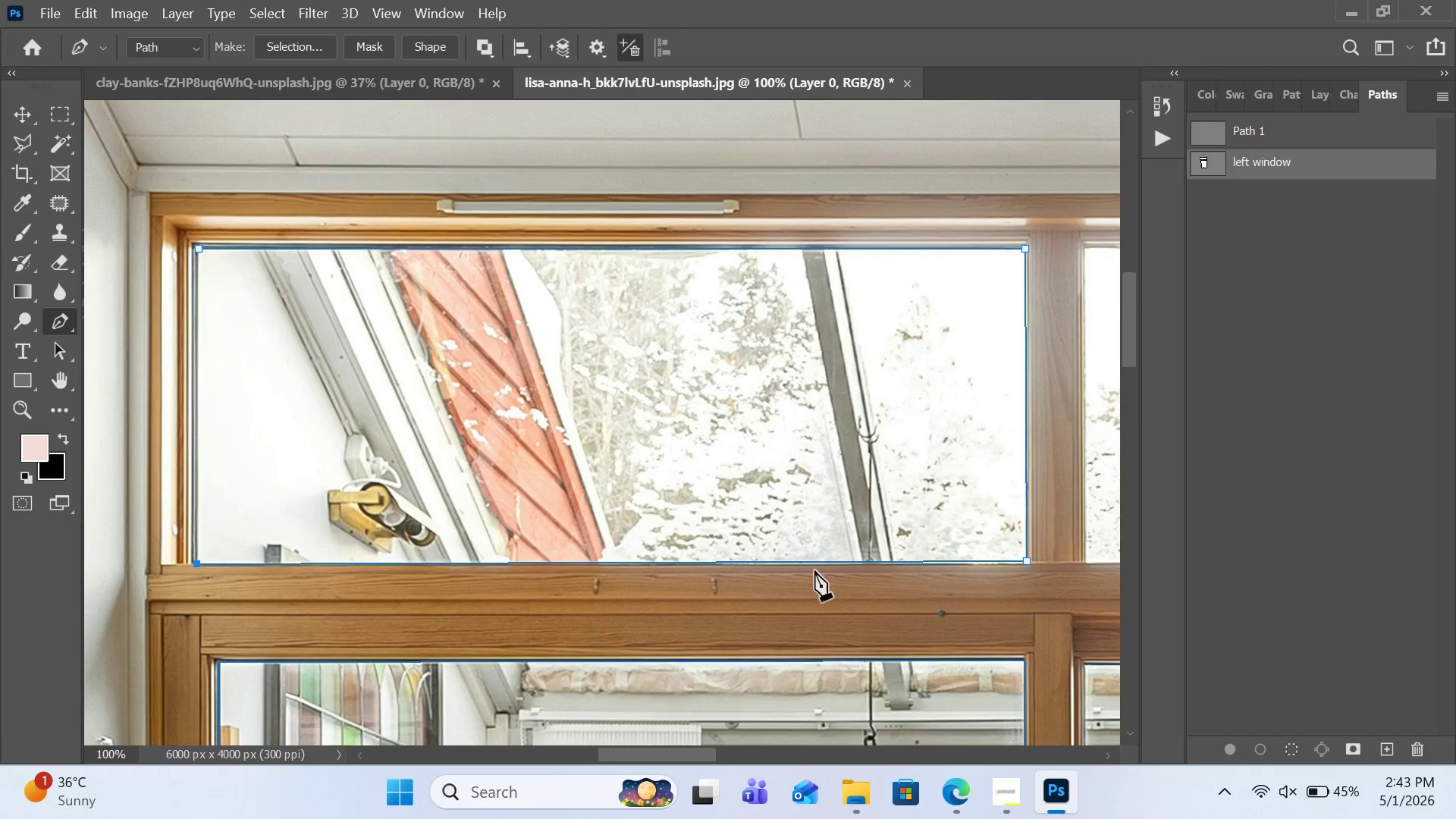 
left_click_drag(start_coordinate=[905, 629], to_coordinate=[746, 623])
 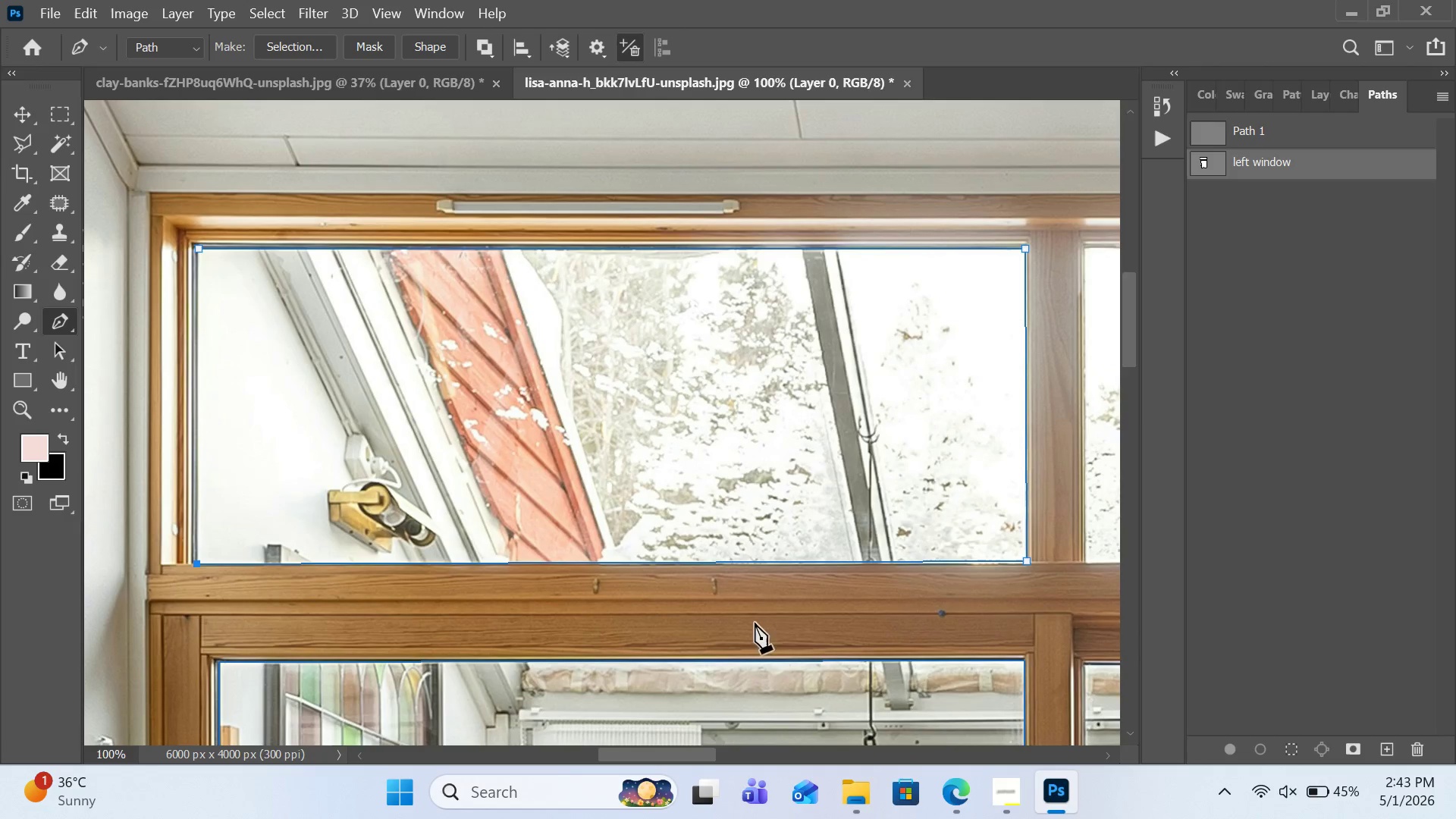 
hold_key(key=ControlLeft, duration=2.75)
 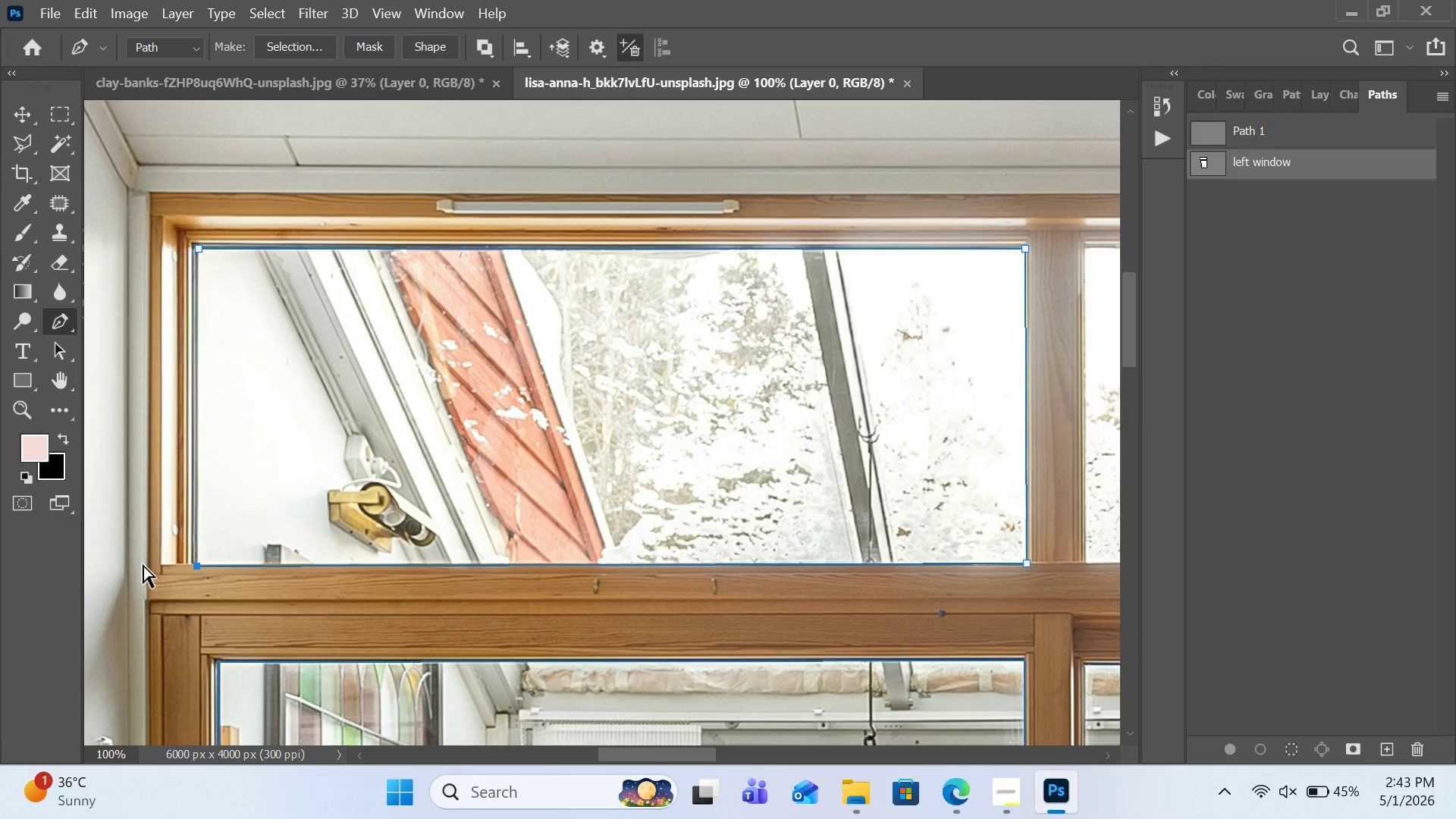 
hold_key(key=ControlLeft, duration=5.94)
 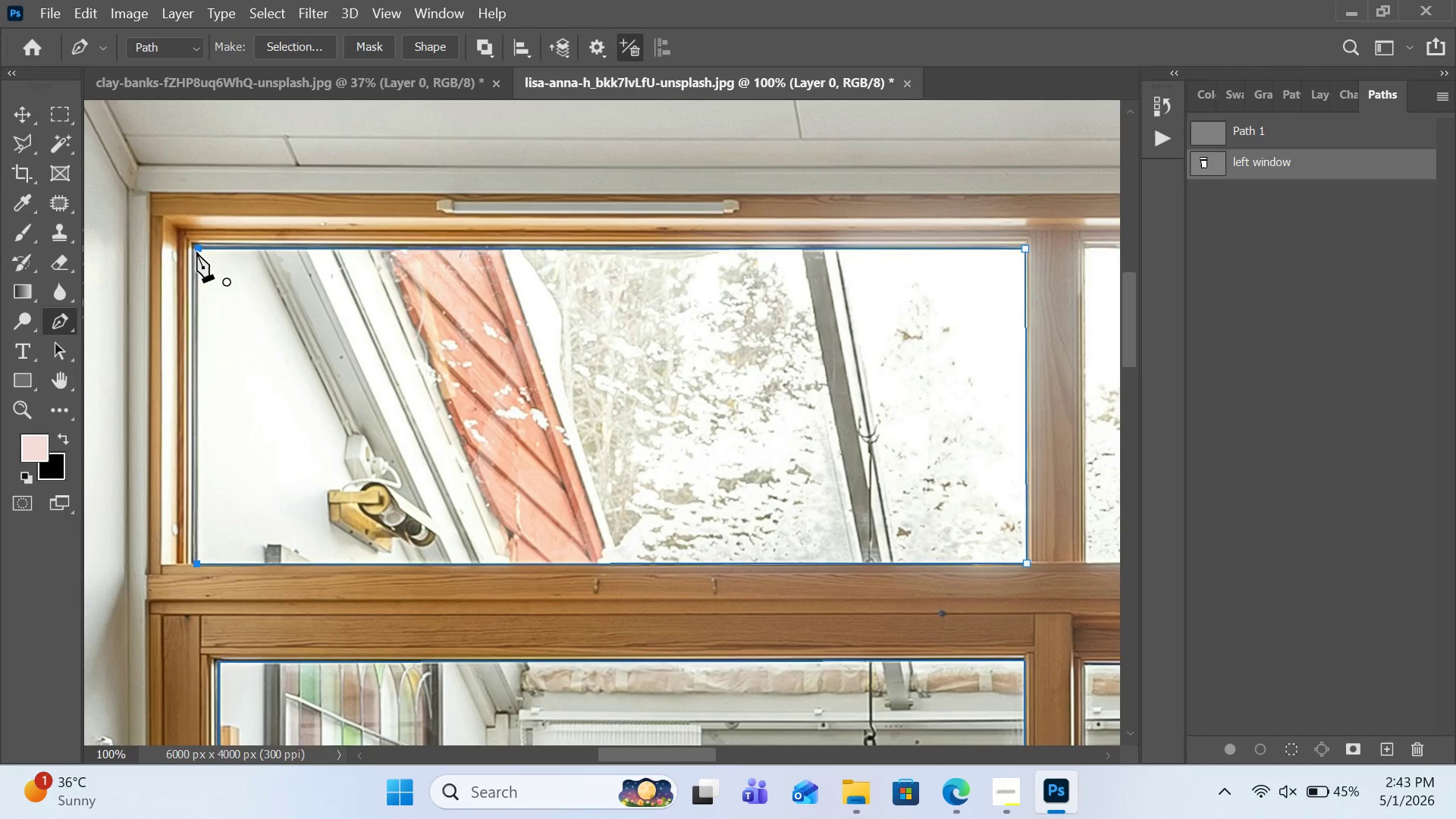 
left_click([196, 252])
 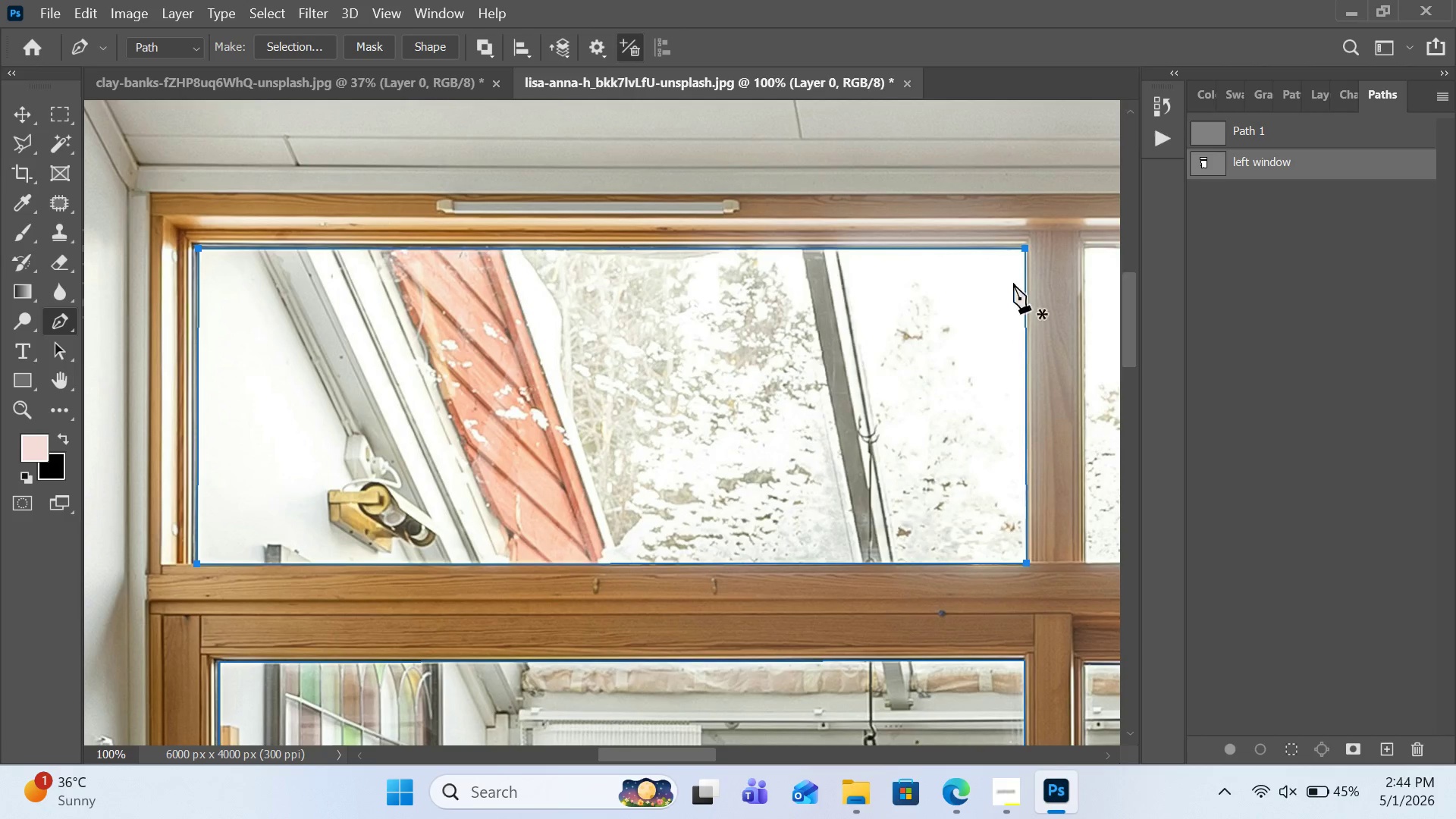 
hold_key(key=ControlLeft, duration=11.52)
 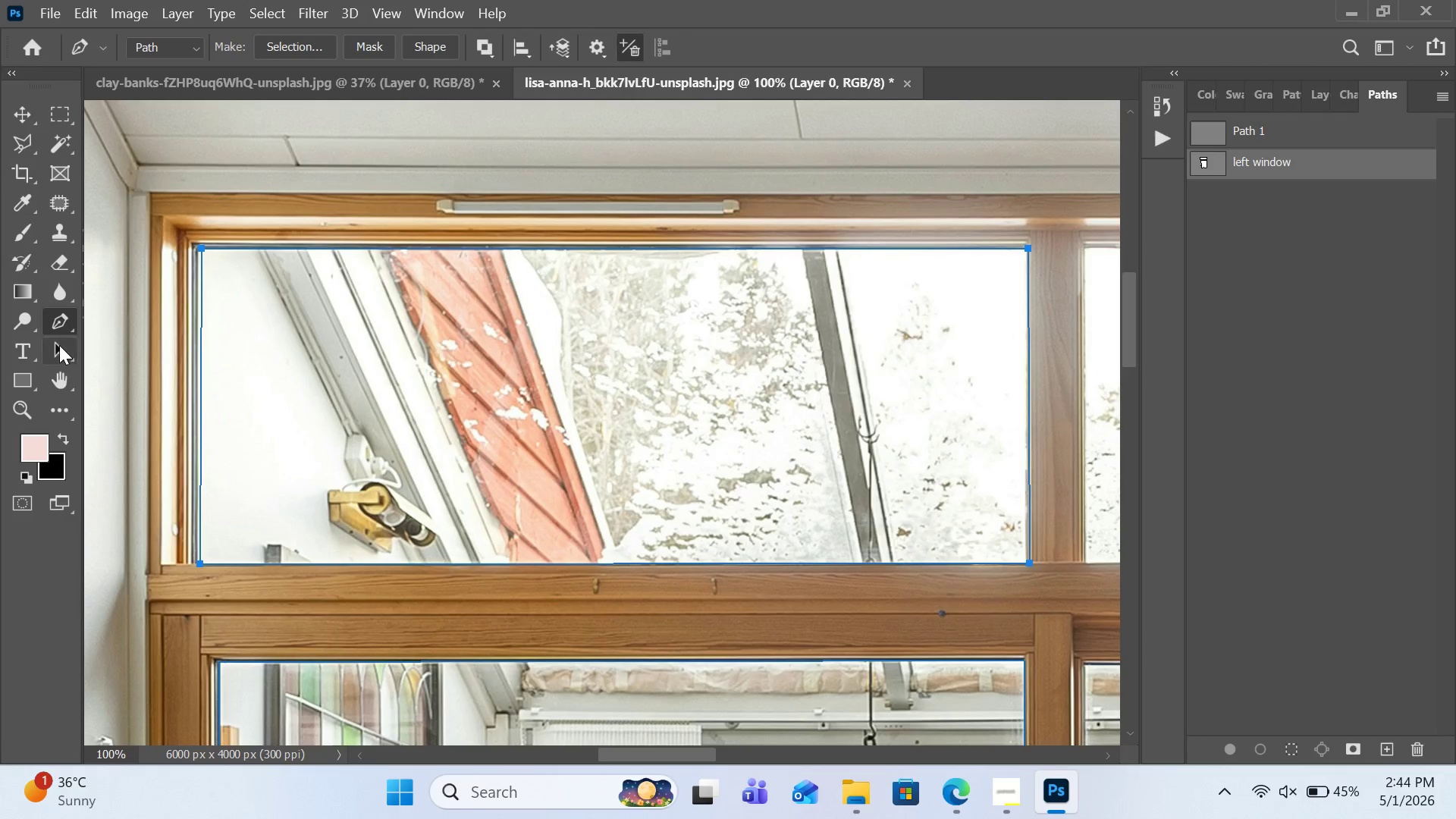 
left_click([59, 345])
 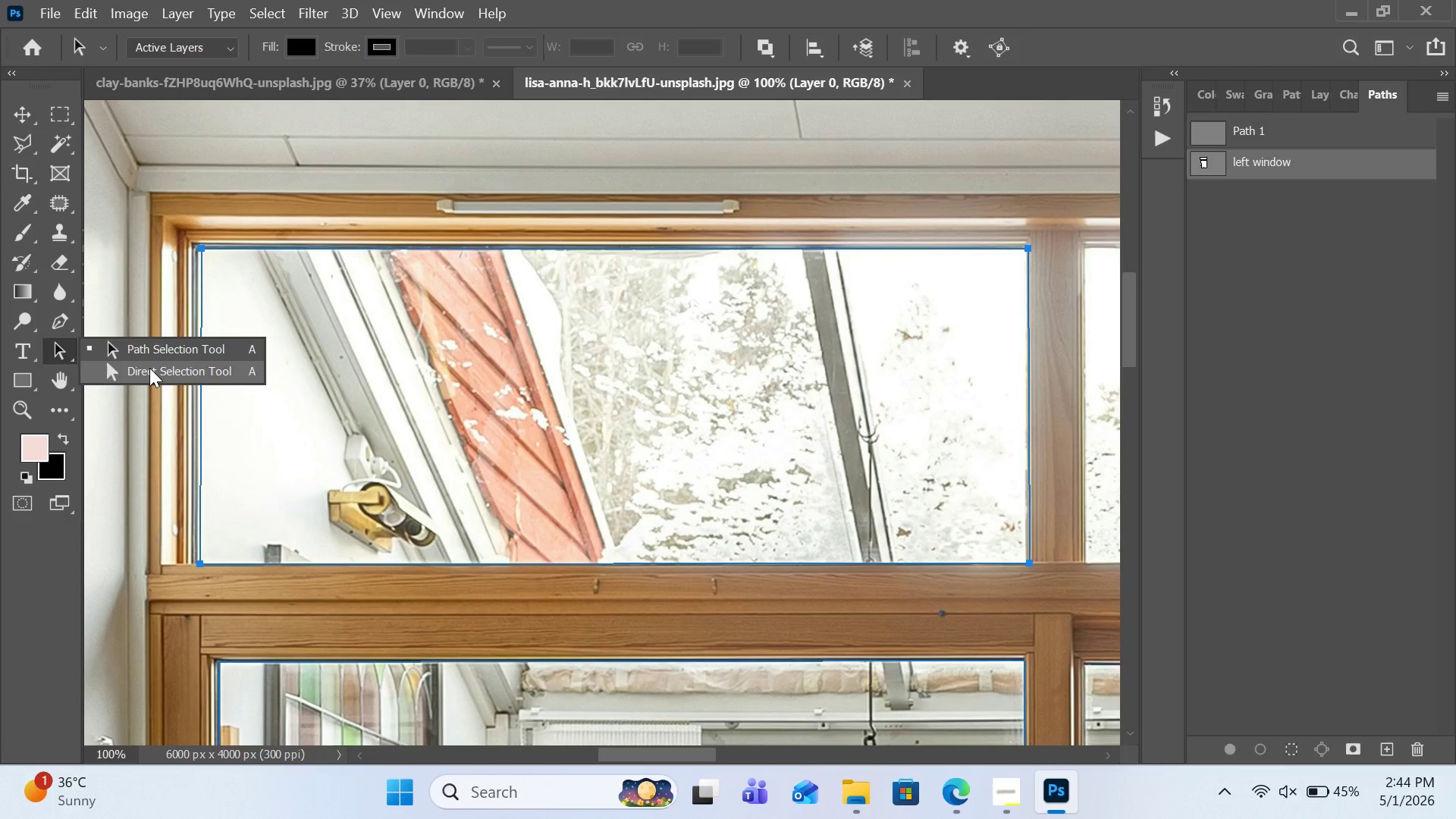 
left_click([149, 368])
 